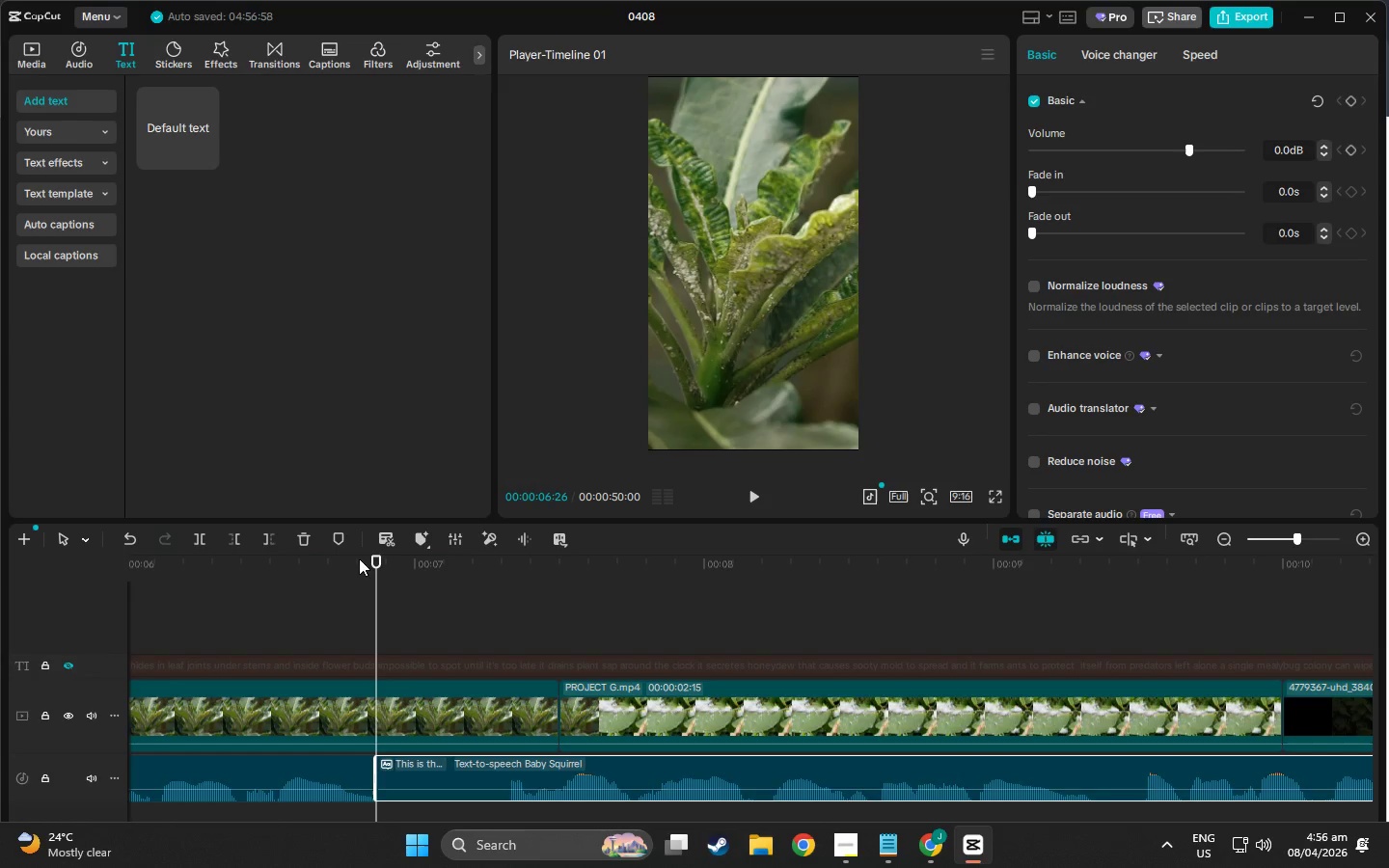 
left_click_drag(start_coordinate=[383, 561], to_coordinate=[508, 583])
 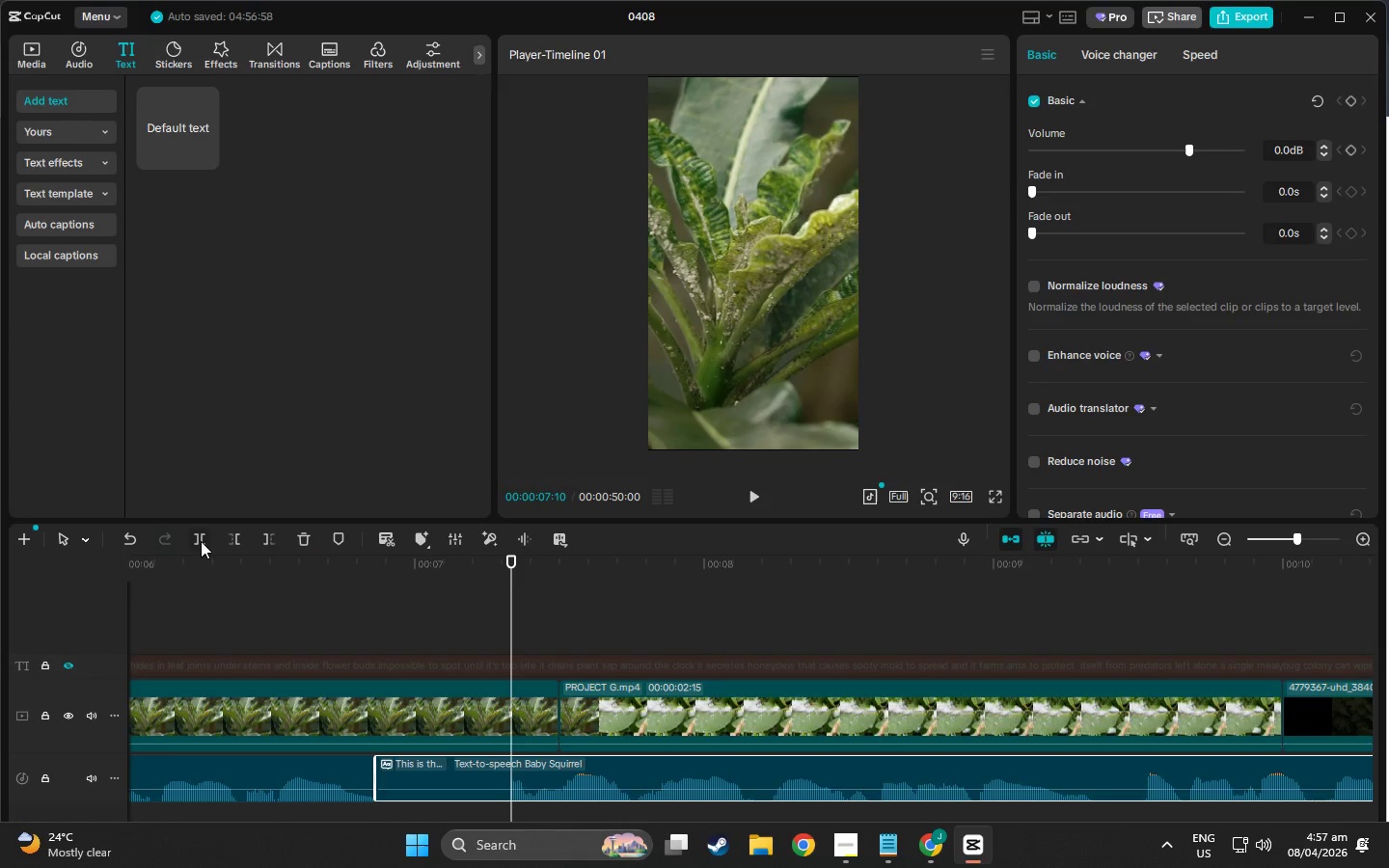 
left_click([201, 540])
 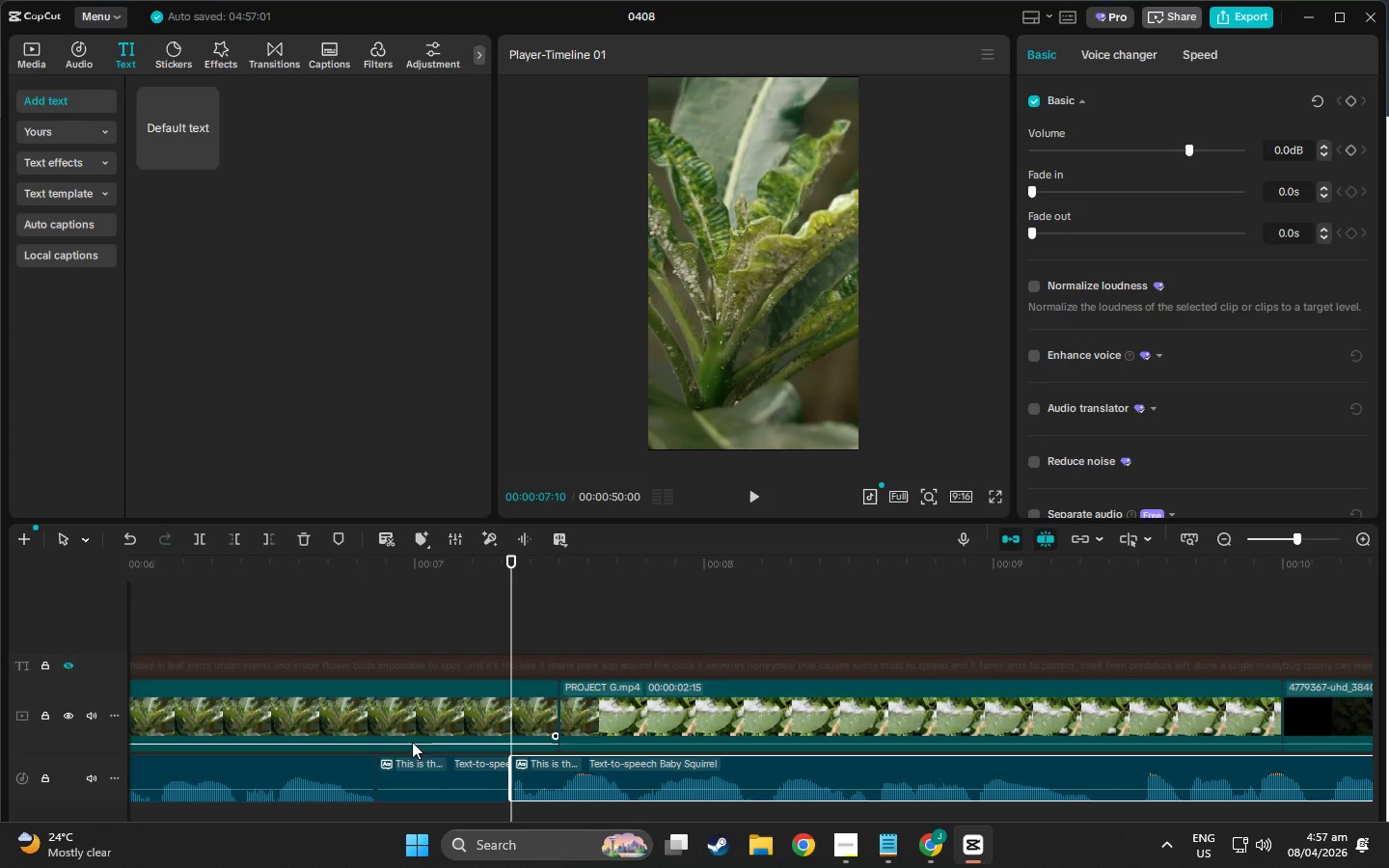 
left_click([445, 788])
 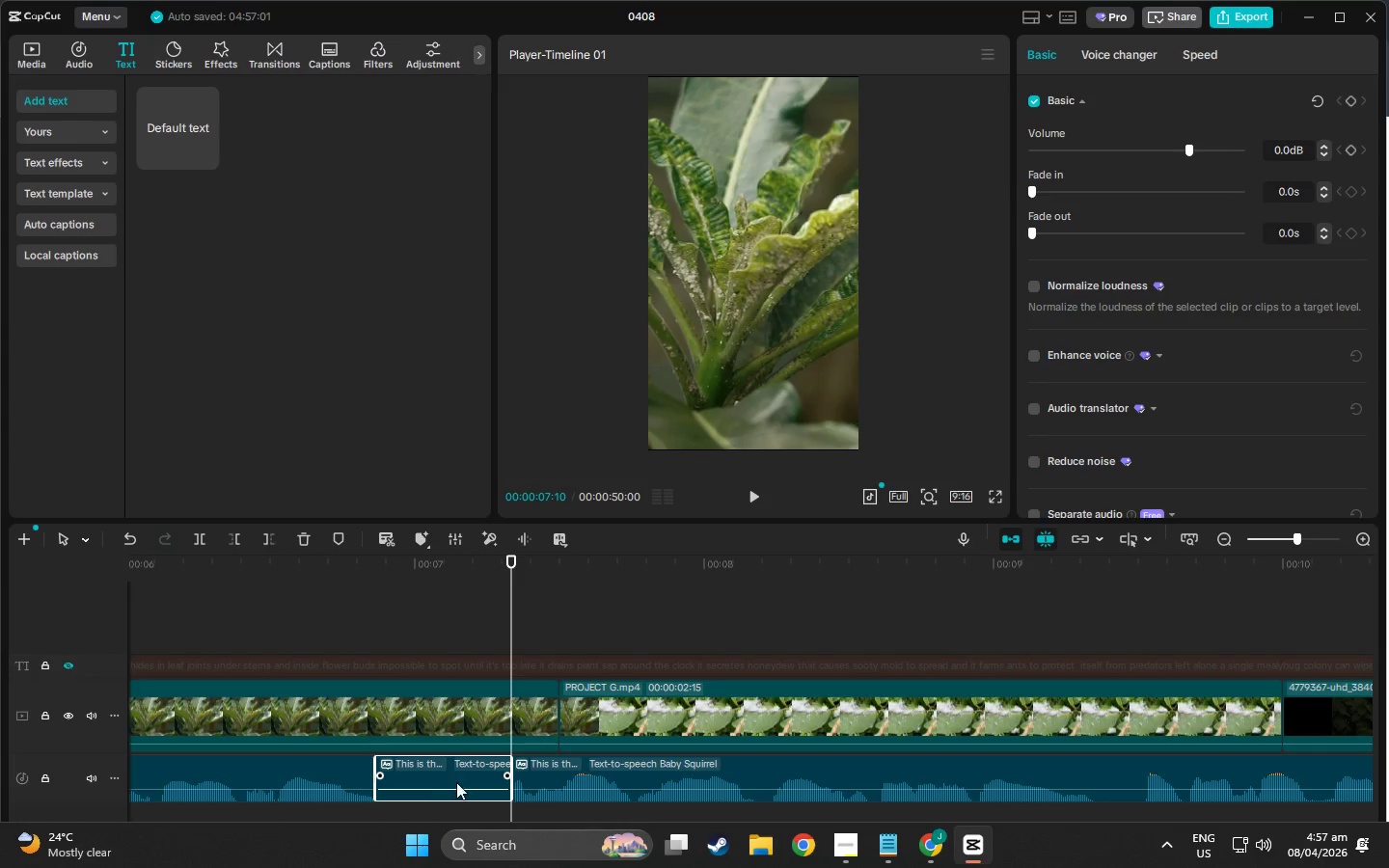 
left_click([456, 779])
 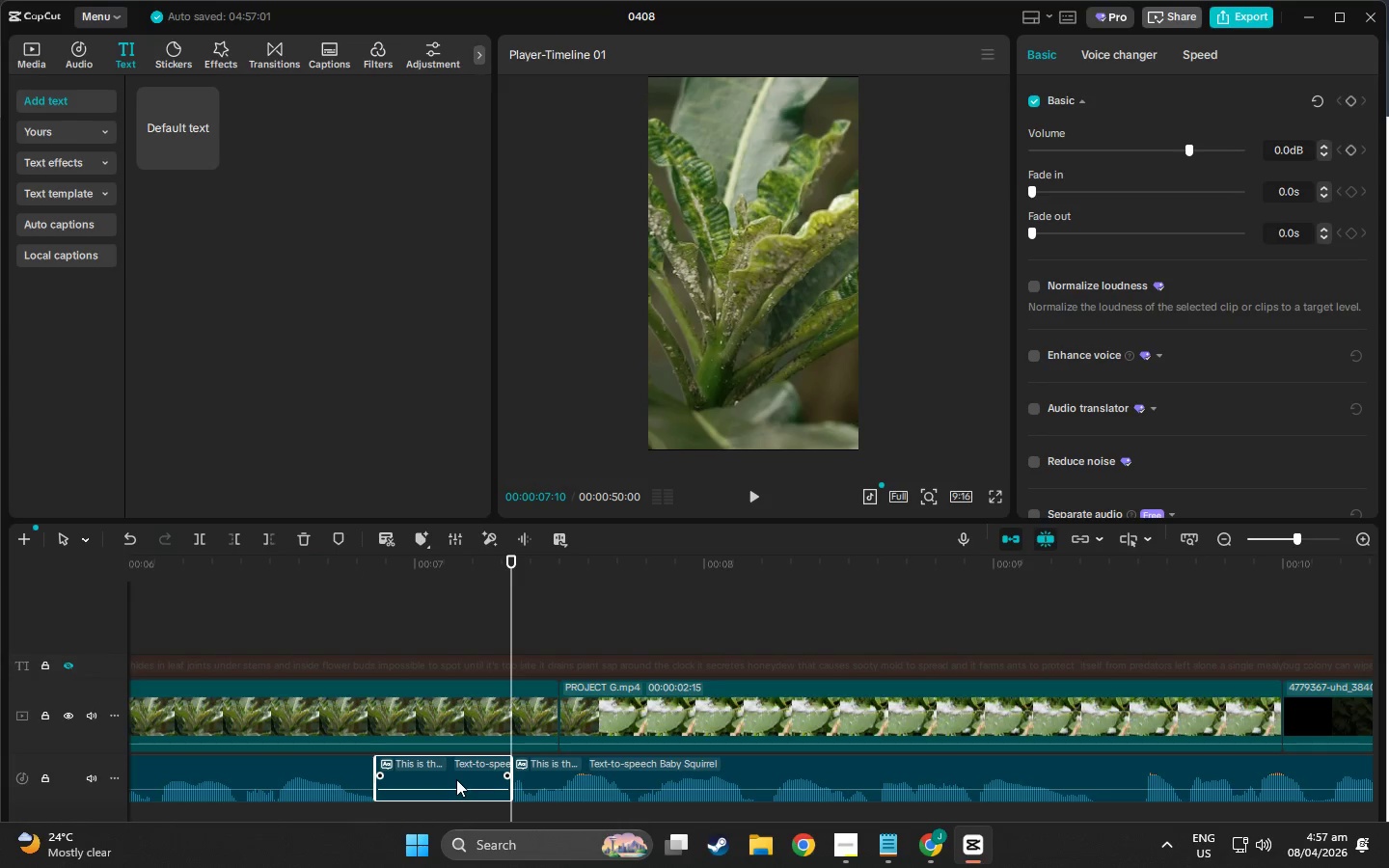 
key(Delete)
 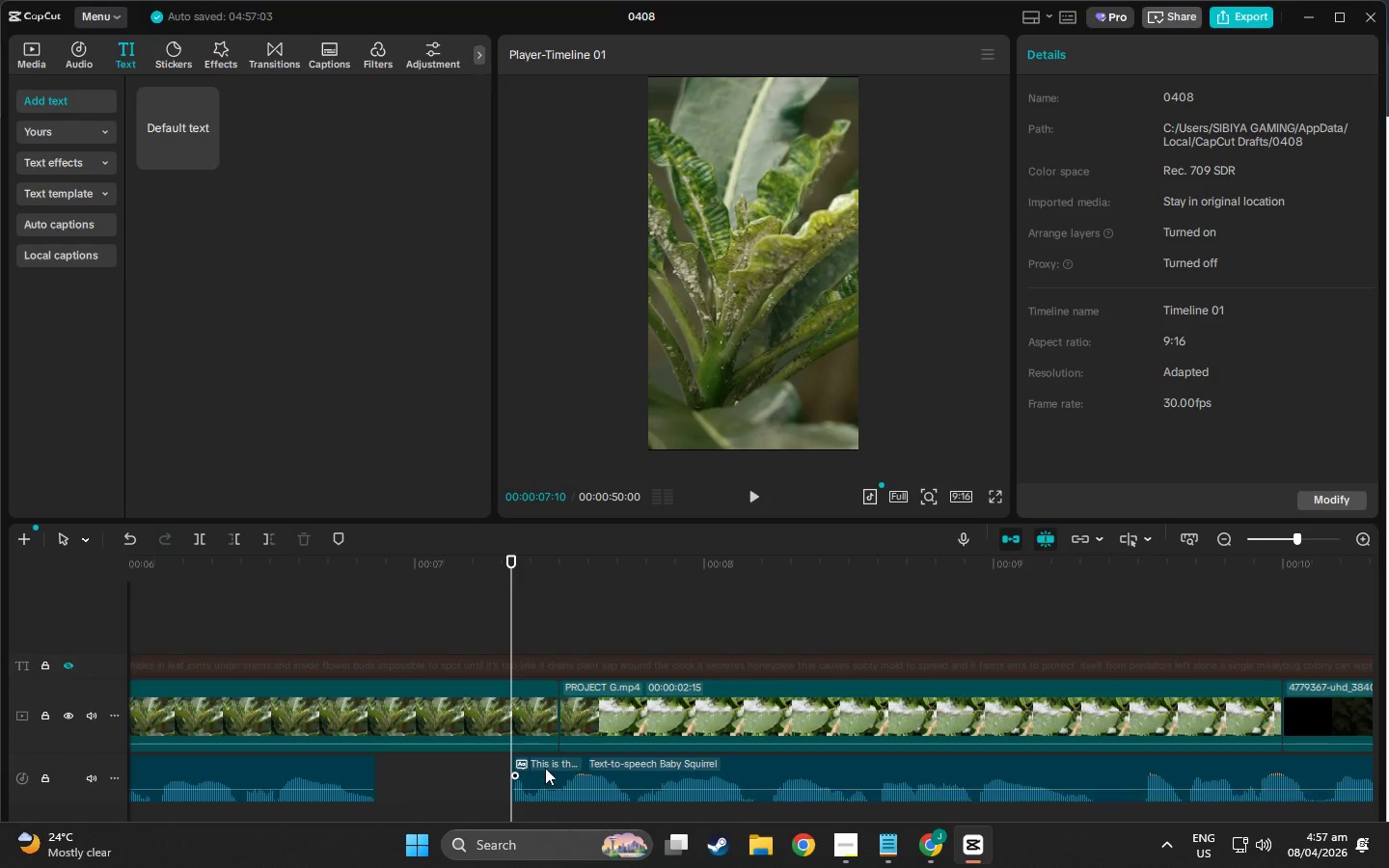 
left_click_drag(start_coordinate=[552, 768], to_coordinate=[431, 767])
 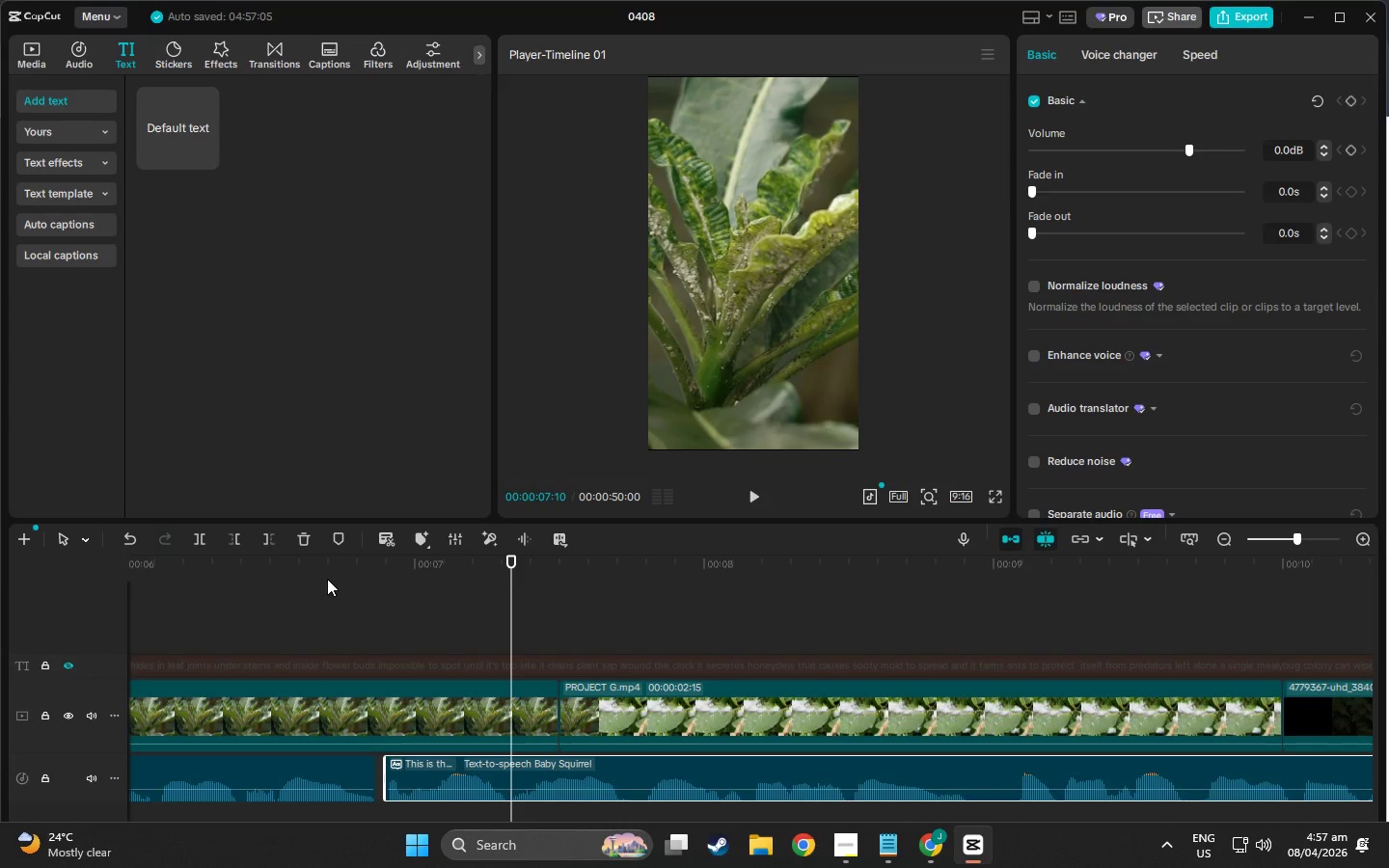 
left_click([318, 570])
 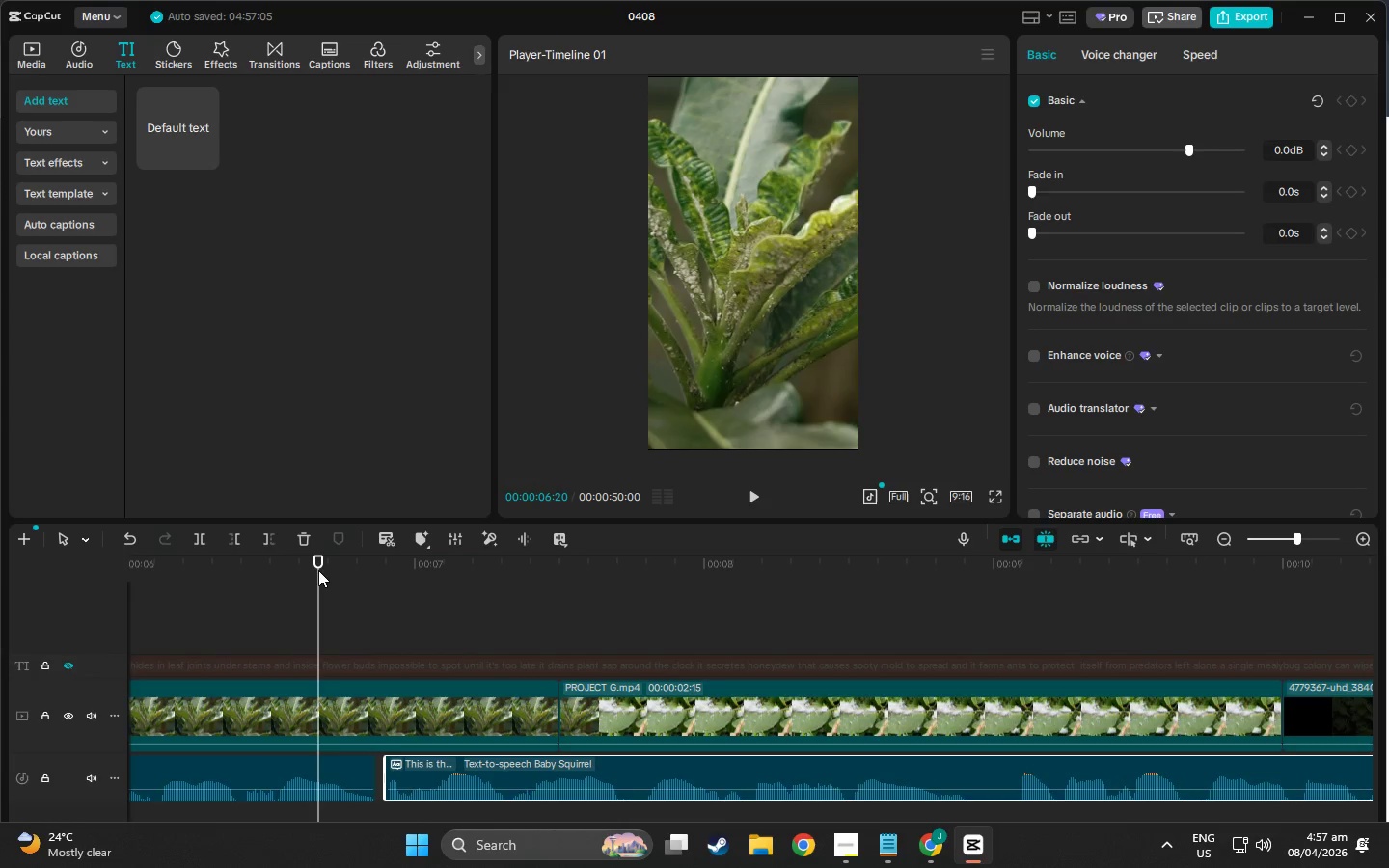 
key(Space)
 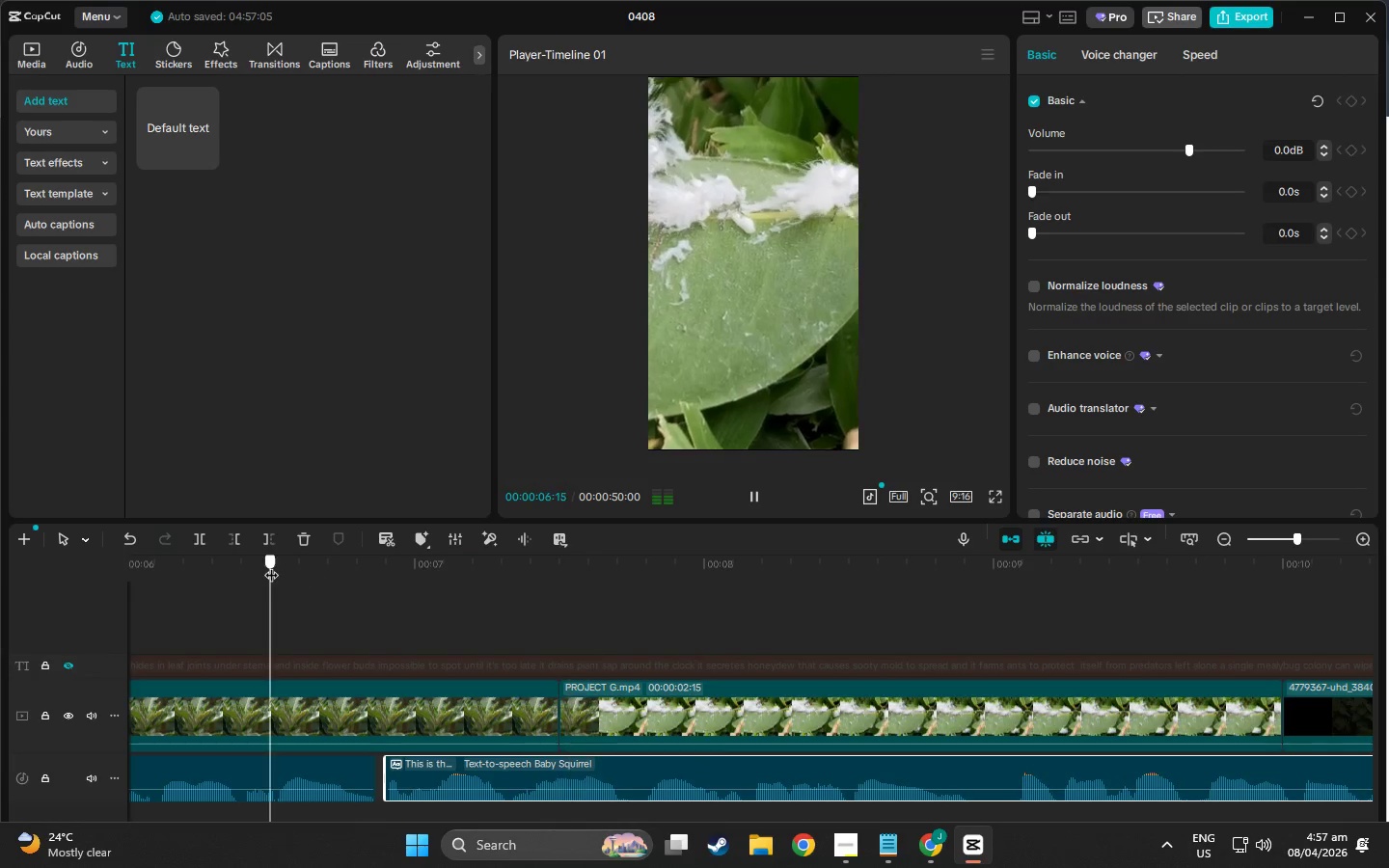 
key(Space)
 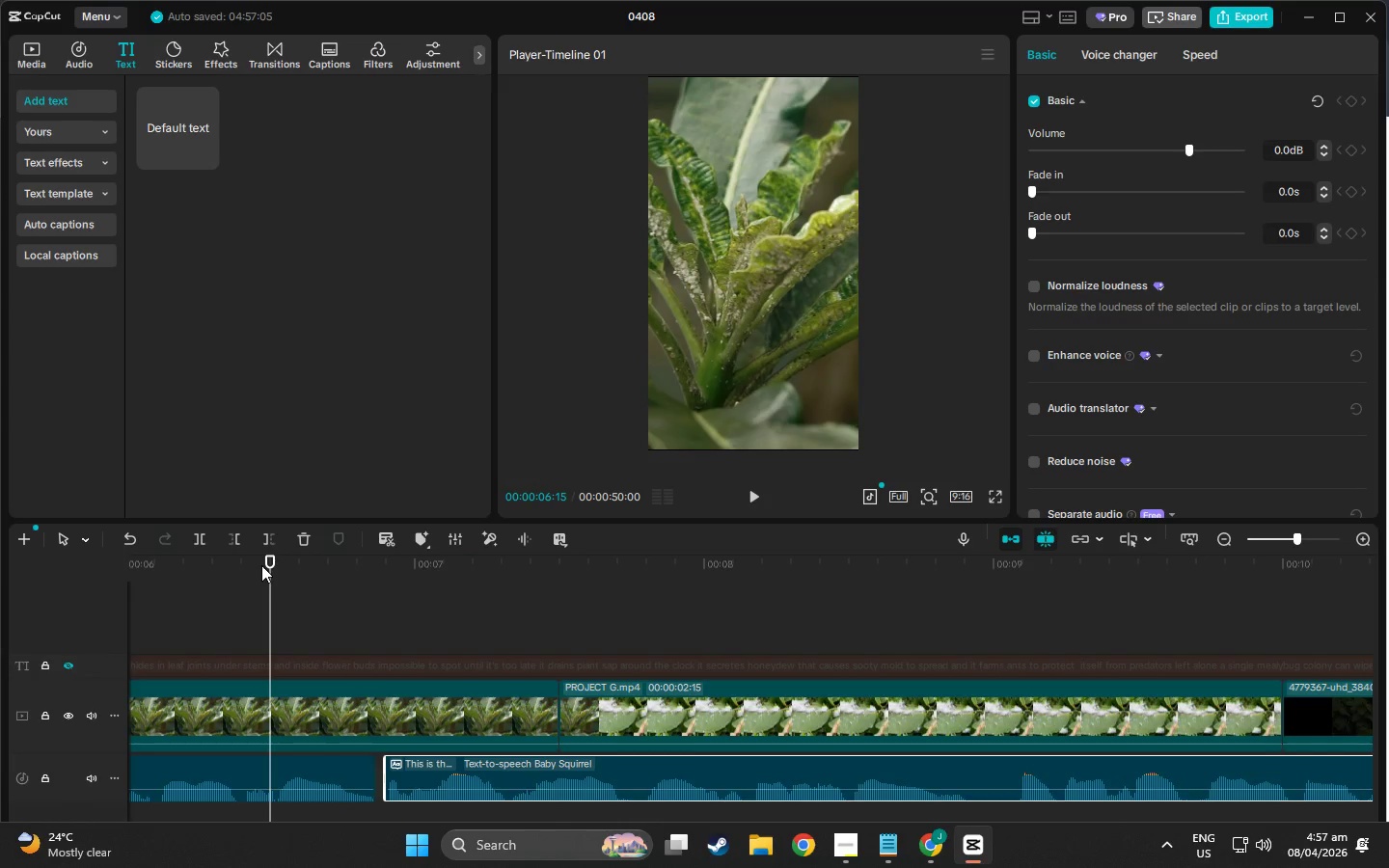 
key(Space)
 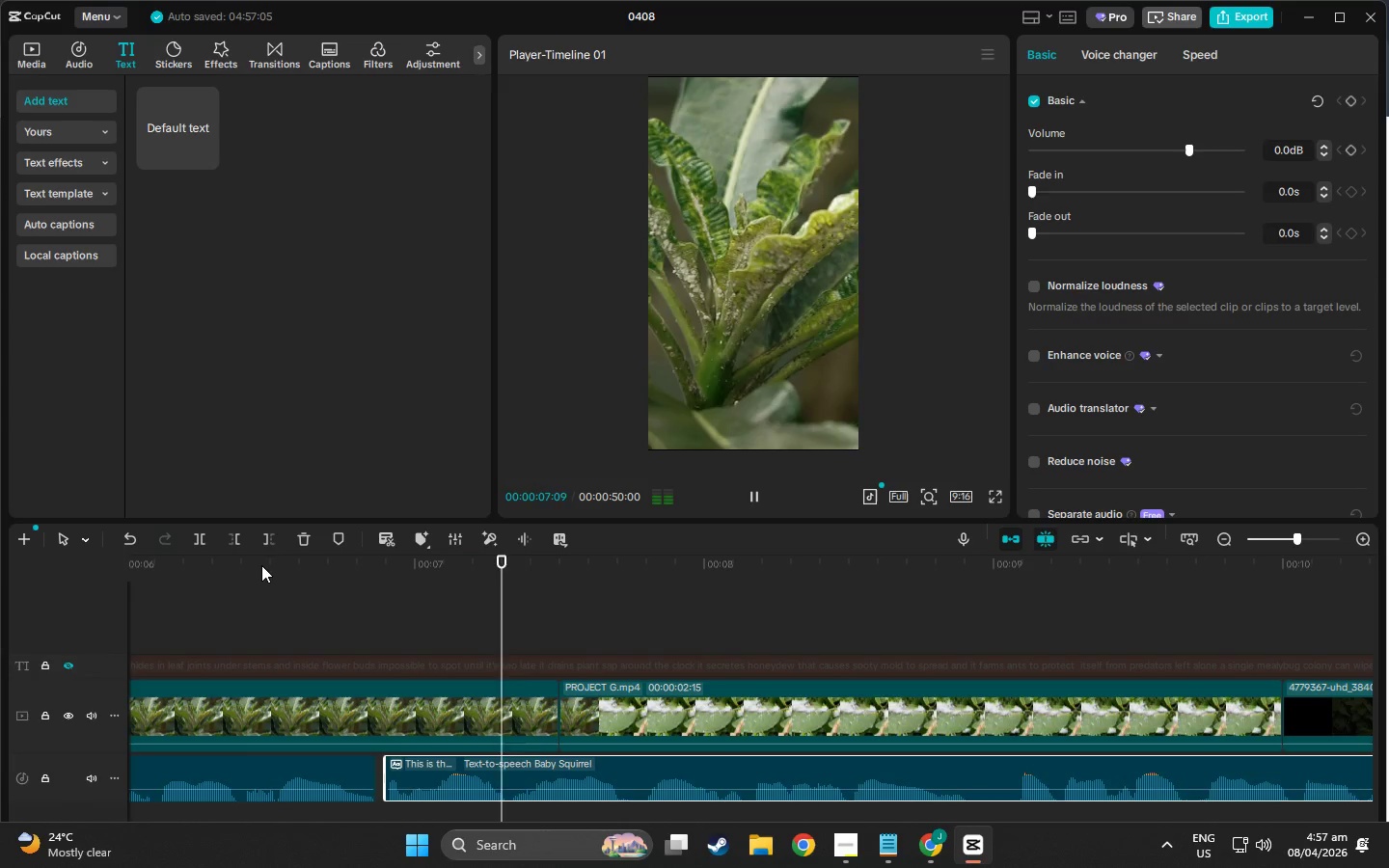 
key(Space)
 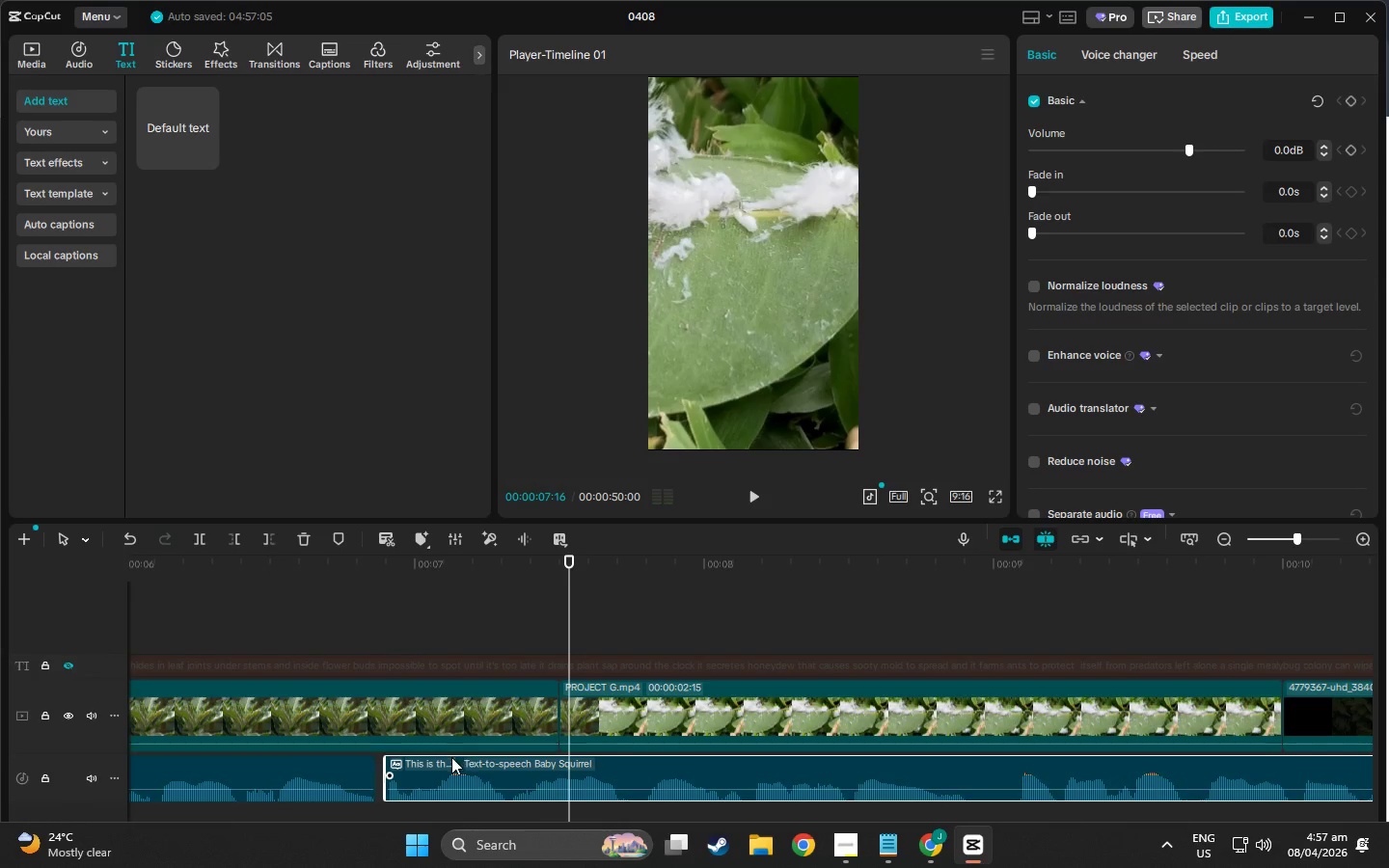 
left_click_drag(start_coordinate=[449, 764], to_coordinate=[480, 766])
 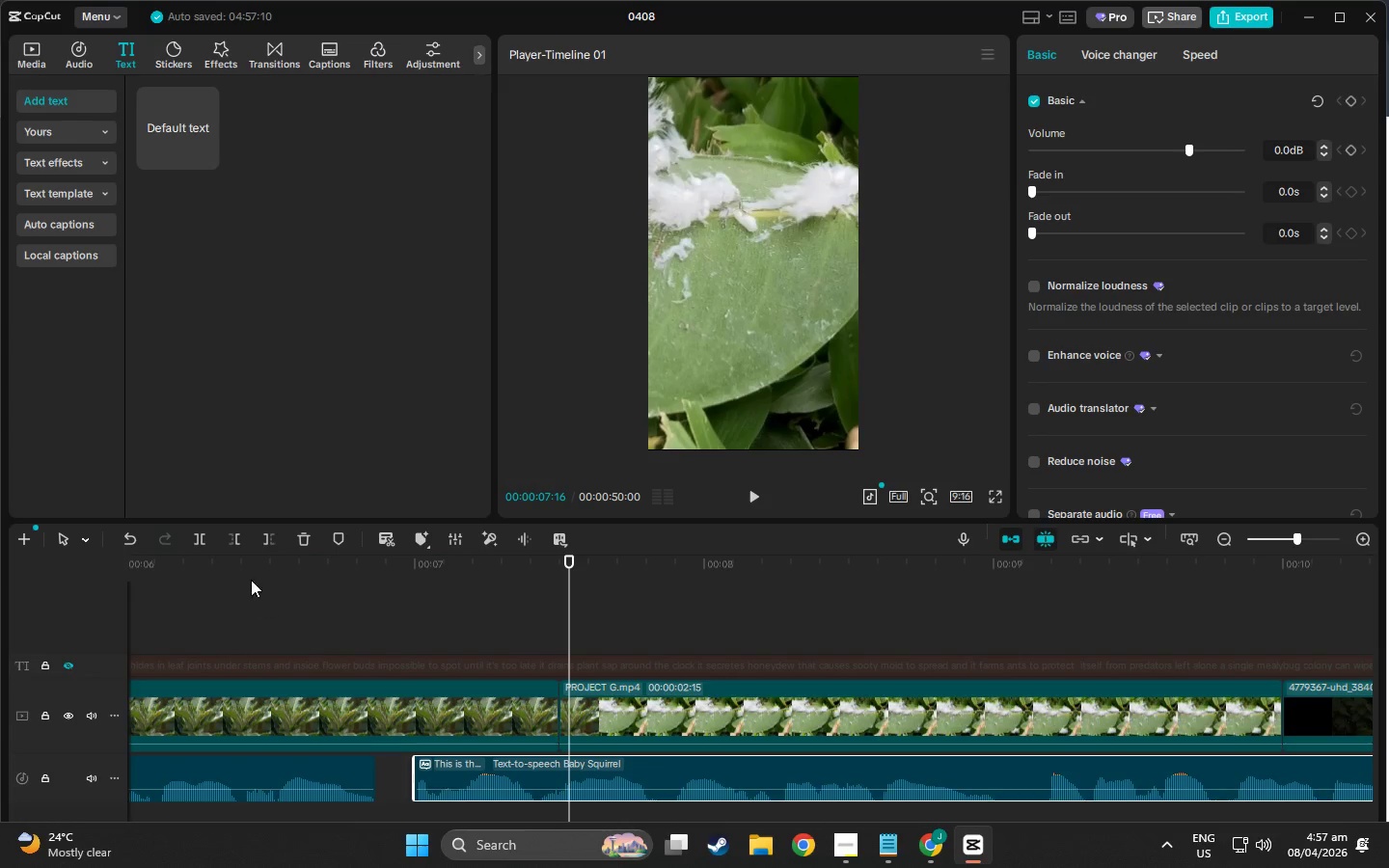 
left_click([246, 566])
 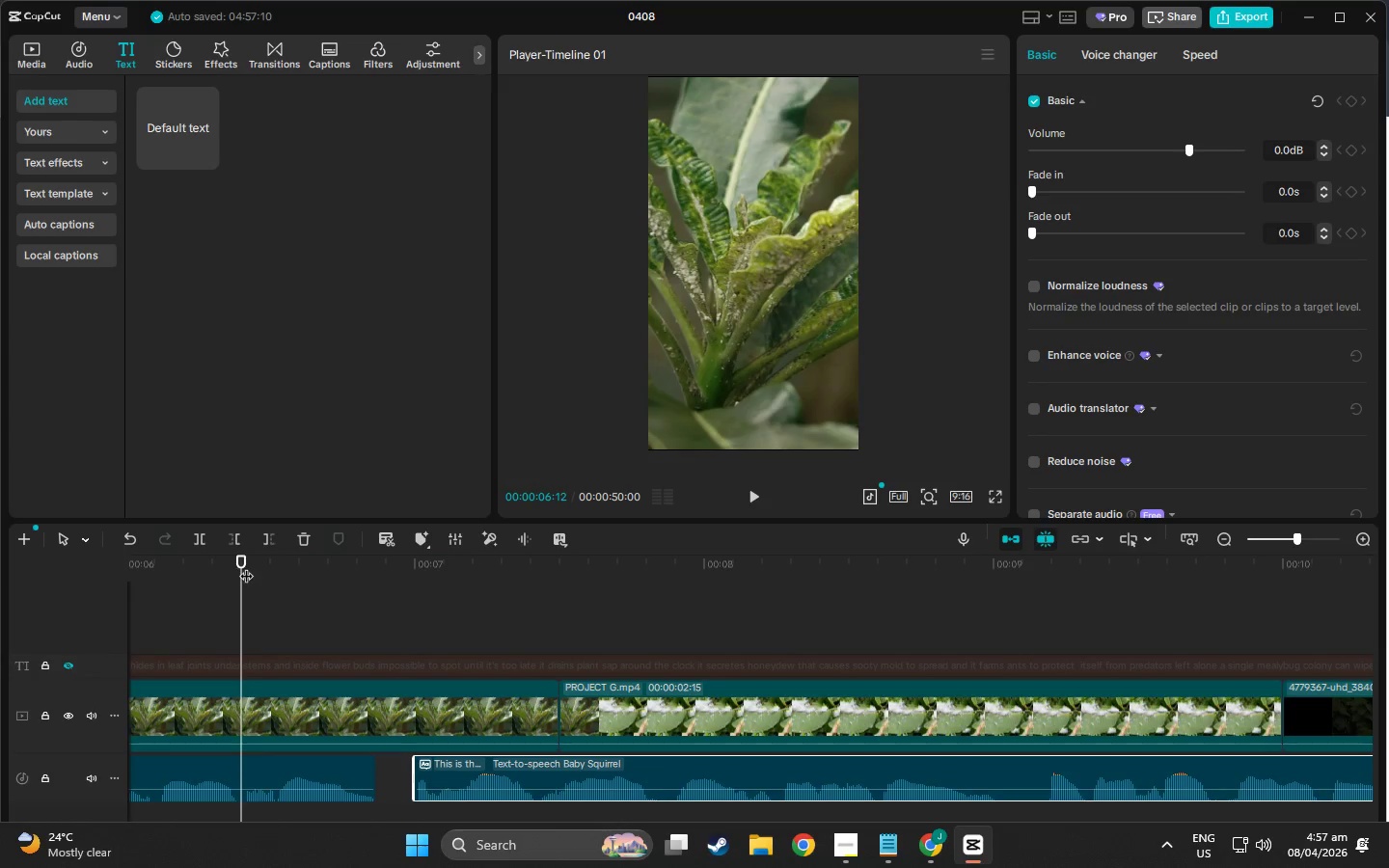 
key(Space)
 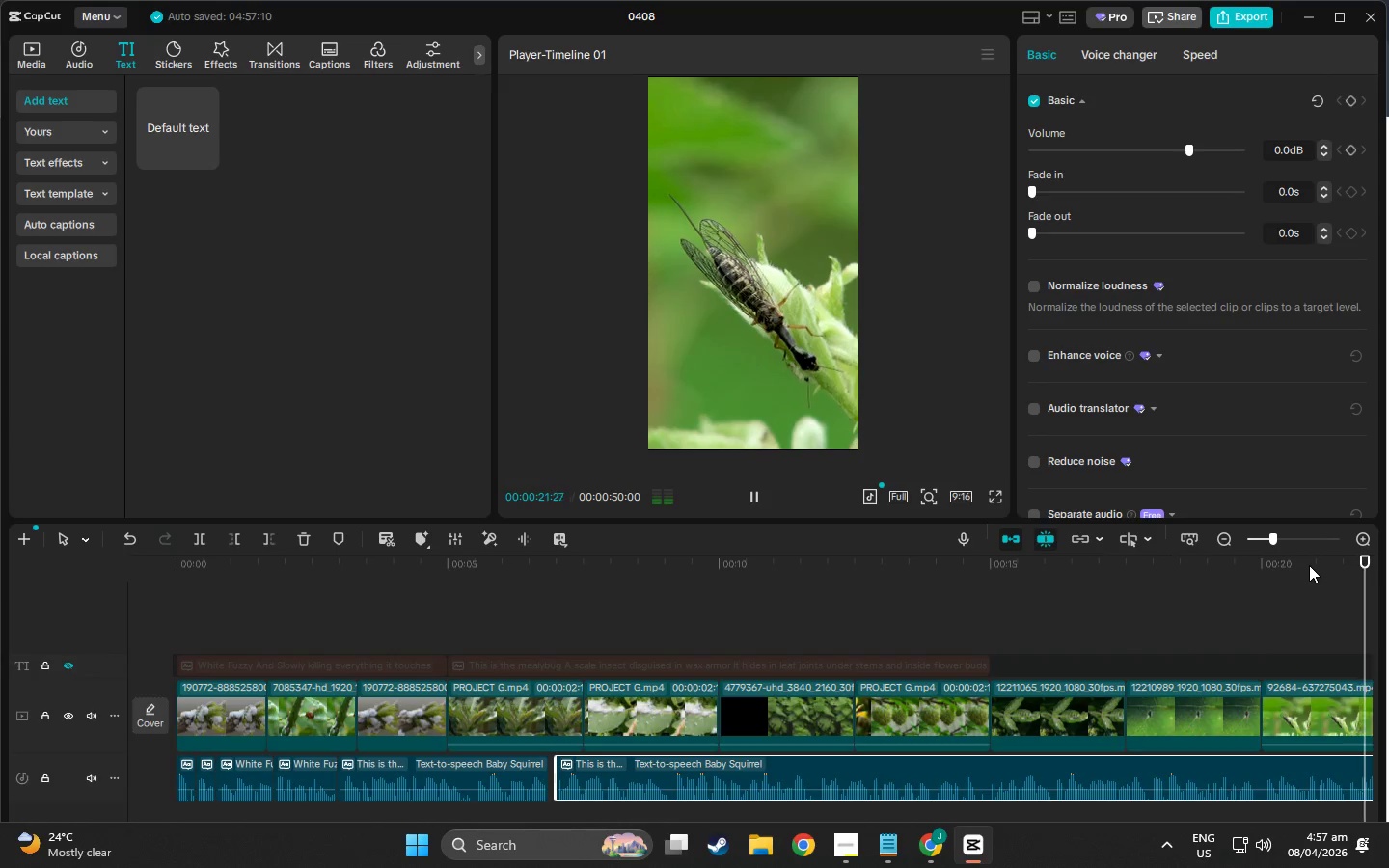 
wait(20.53)
 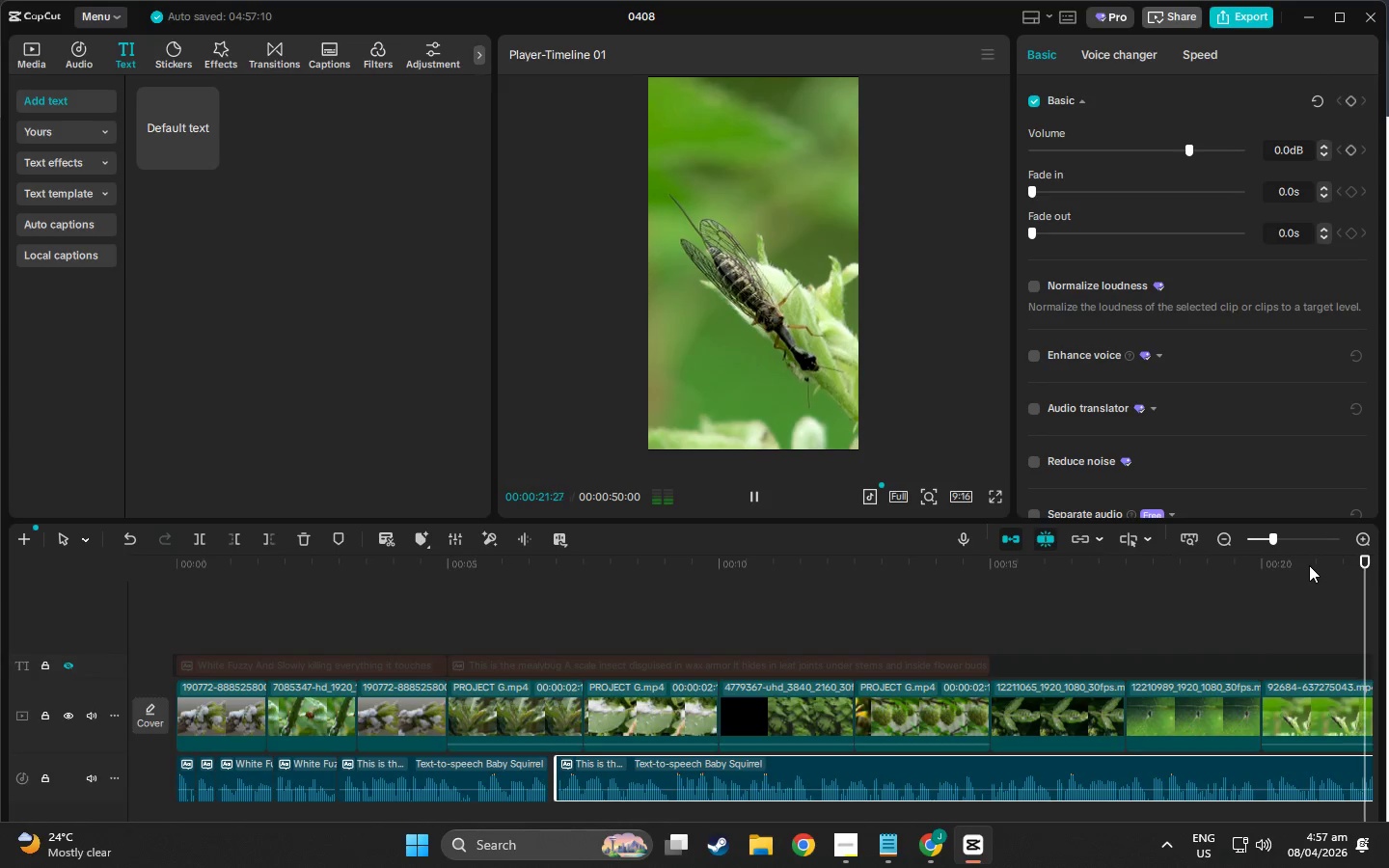 
left_click_drag(start_coordinate=[264, 585], to_coordinate=[238, 578])
 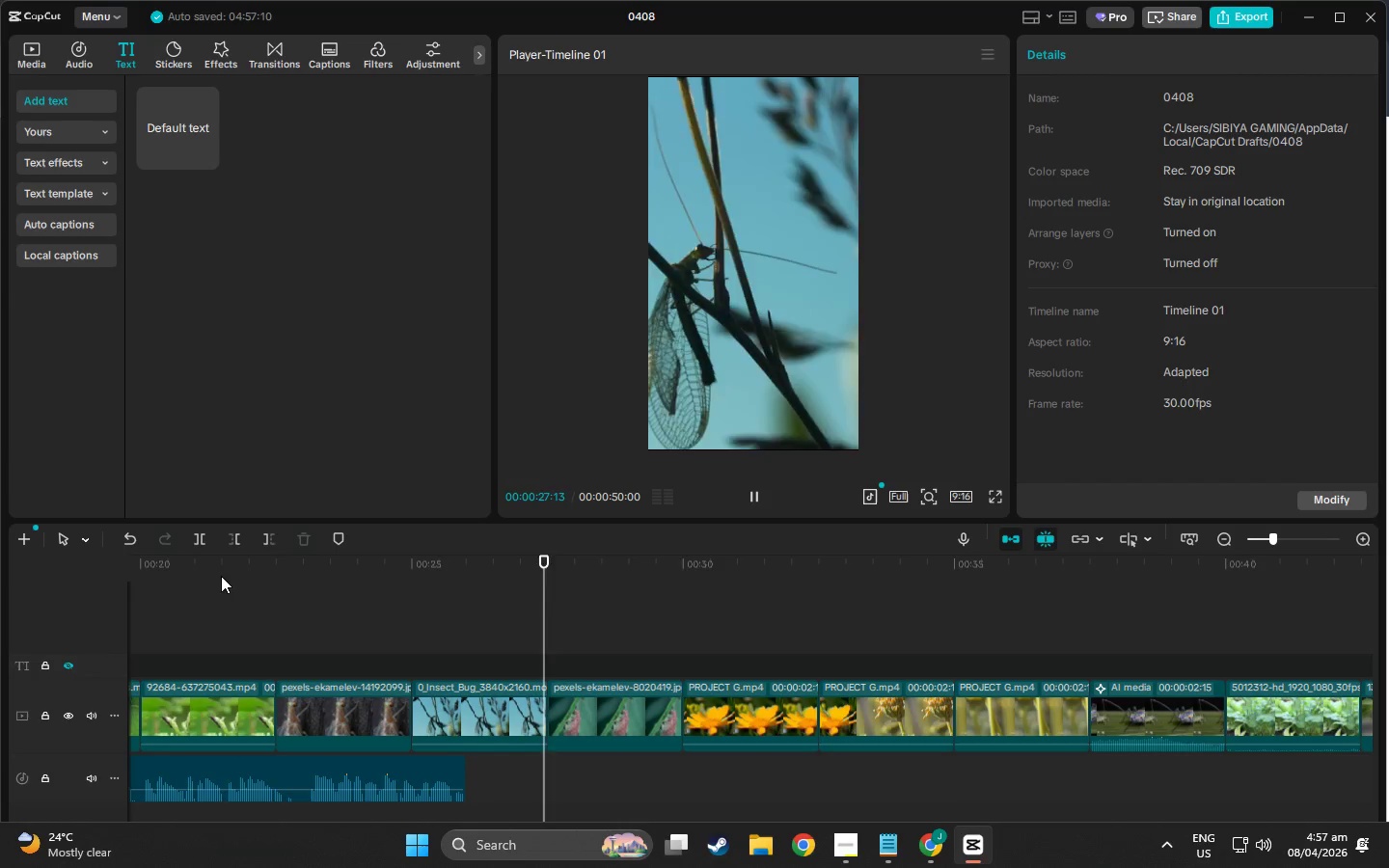 
left_click_drag(start_coordinate=[221, 576], to_coordinate=[41, 610])
 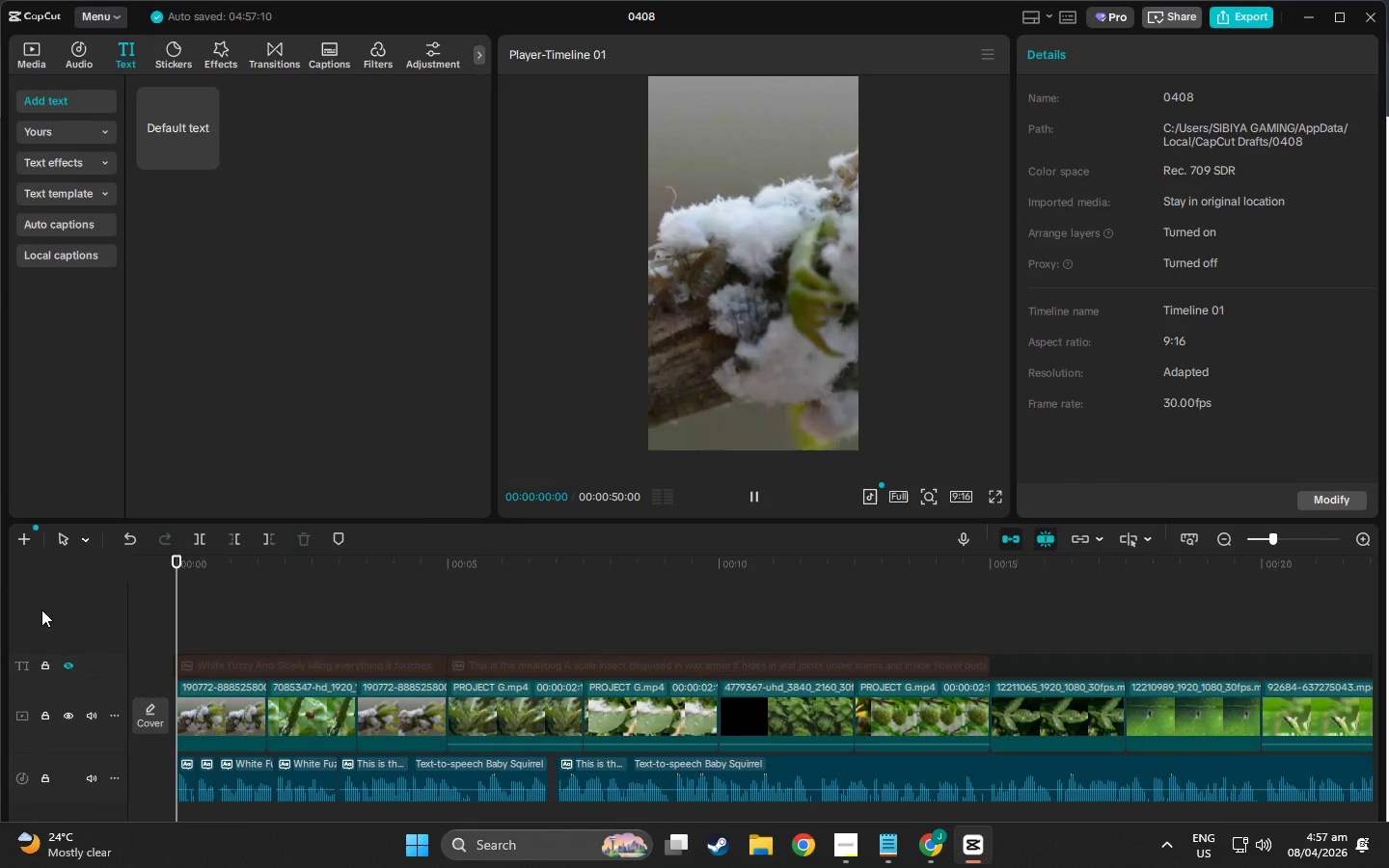 
key(Space)
 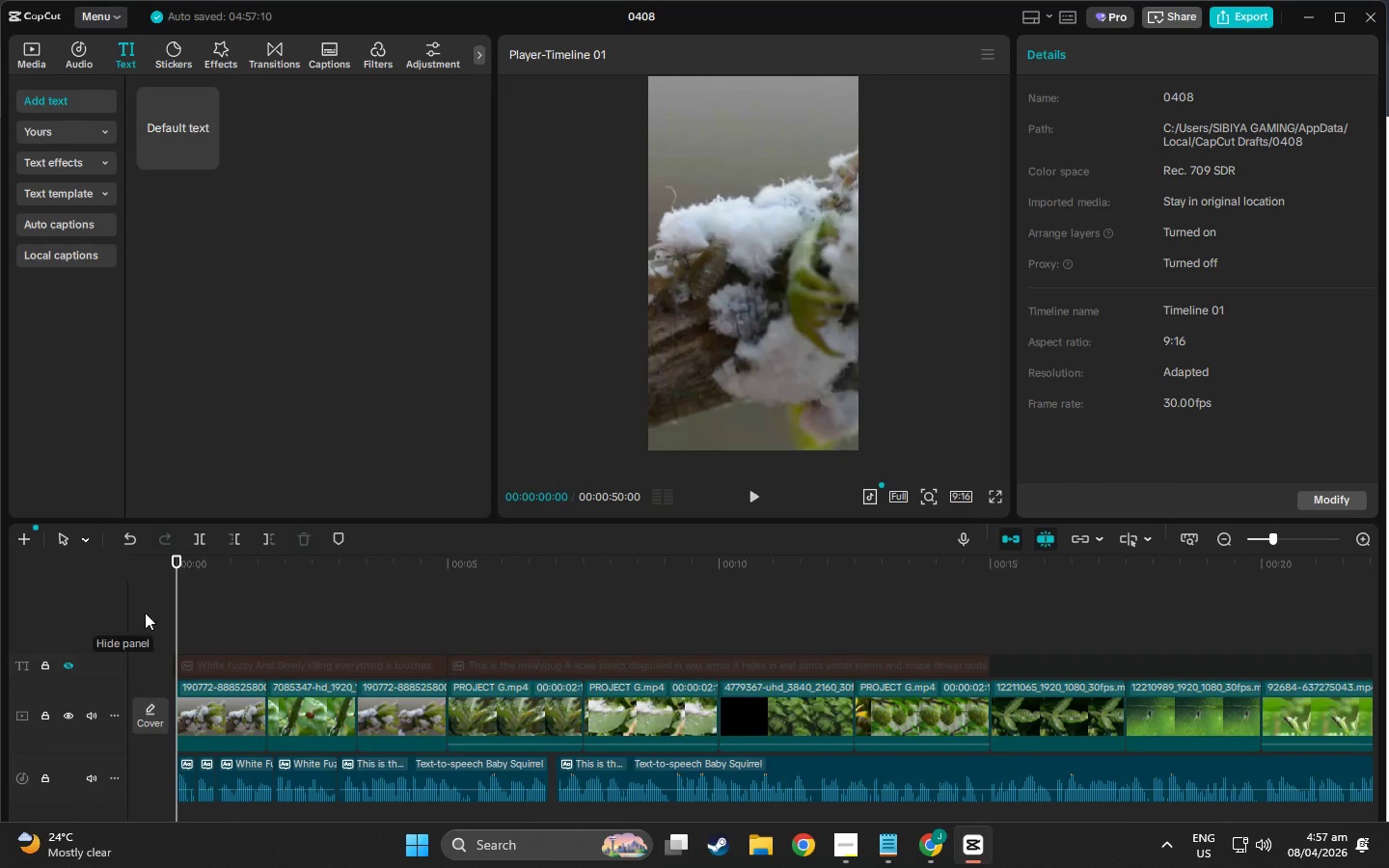 
key(Space)
 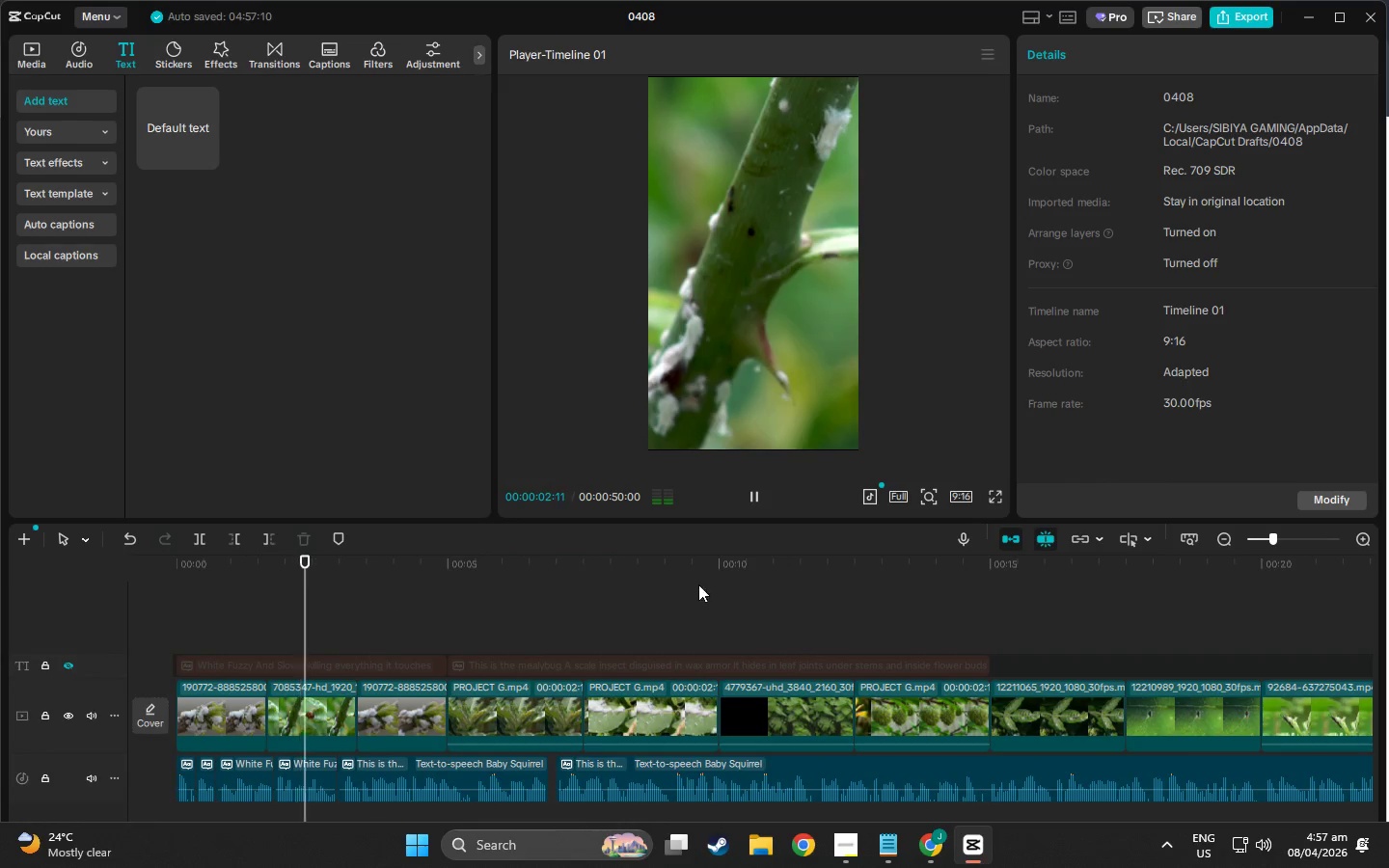 
left_click_drag(start_coordinate=[1300, 541], to_coordinate=[1322, 540])
 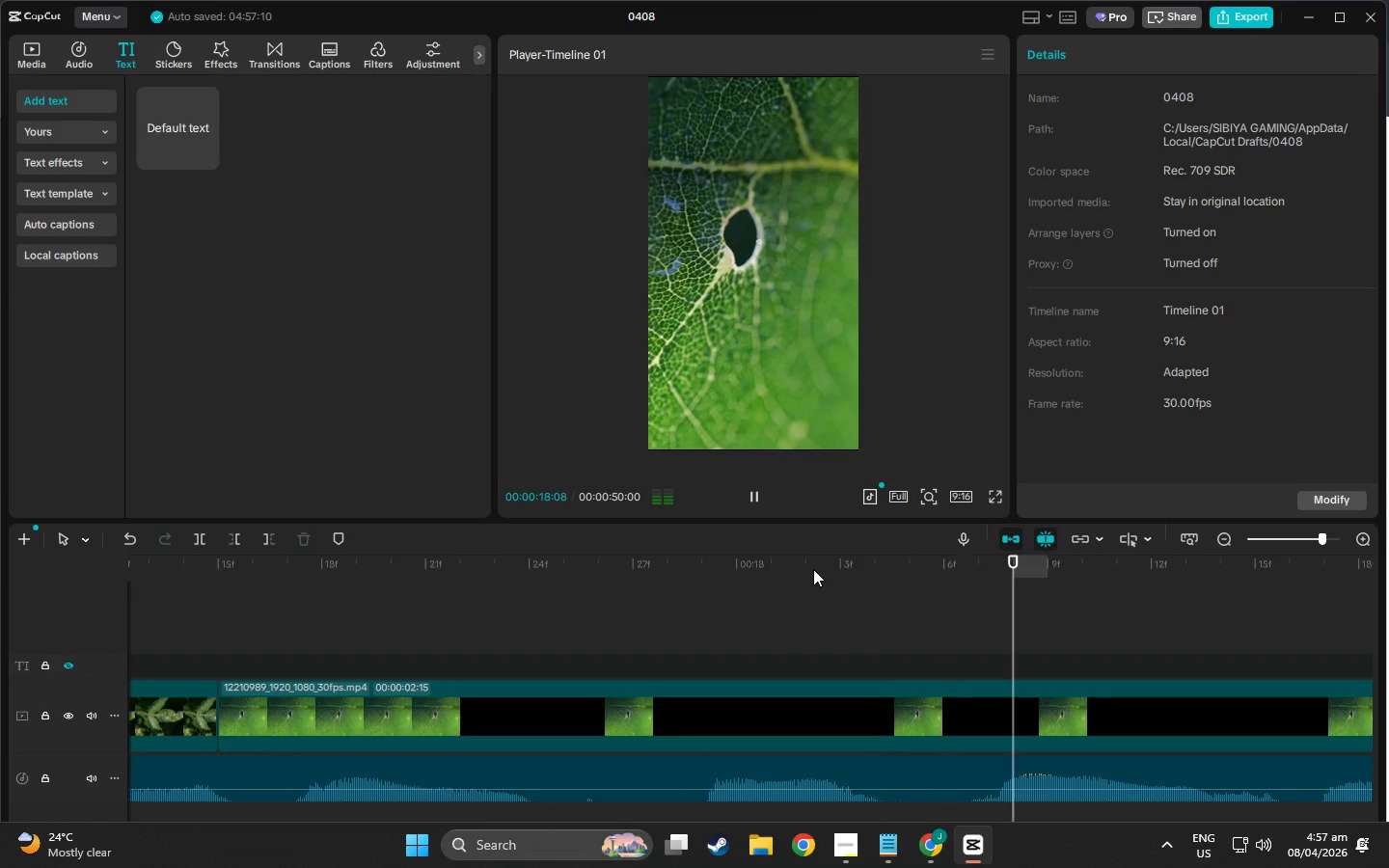 
wait(19.61)
 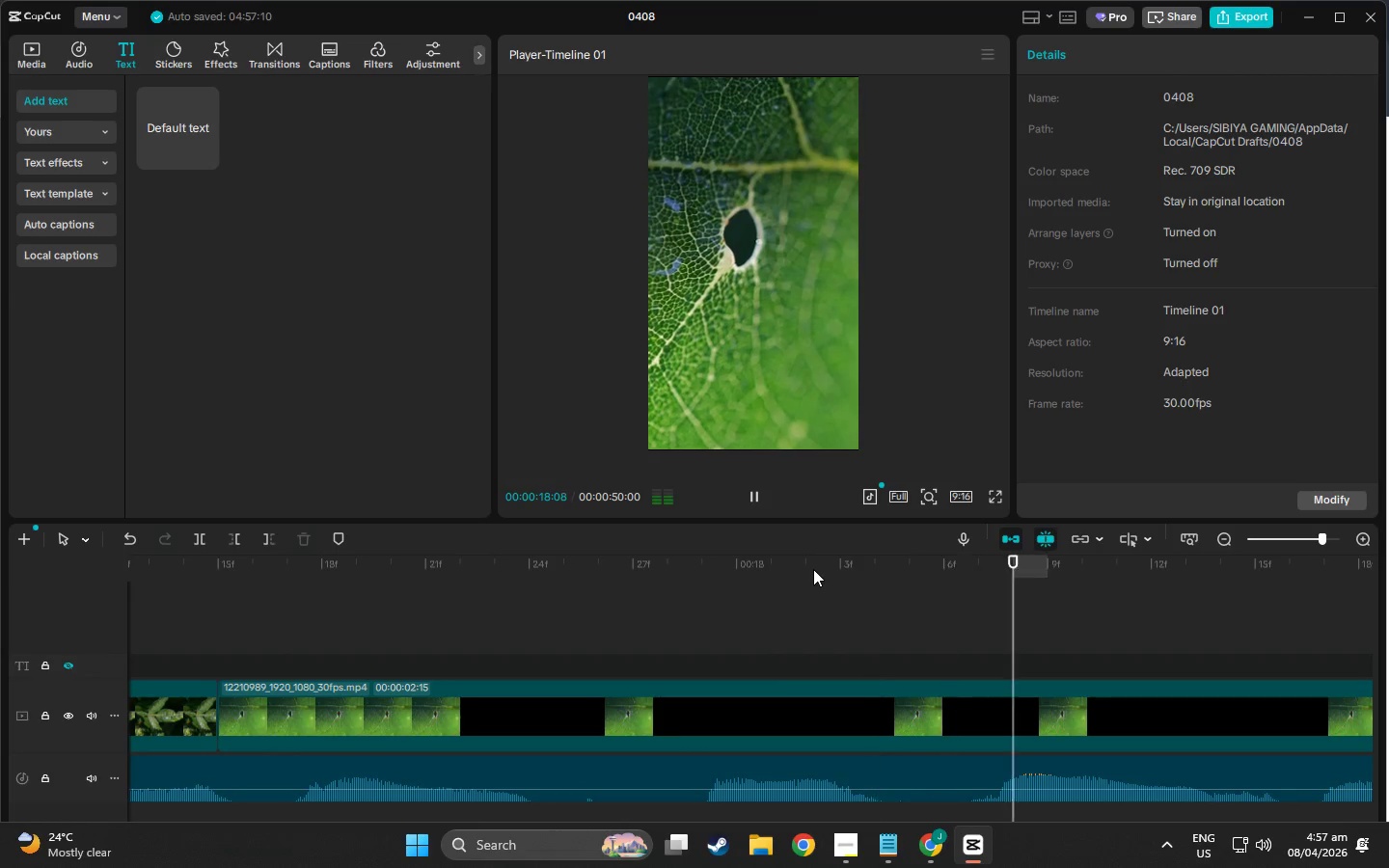 
key(Space)
 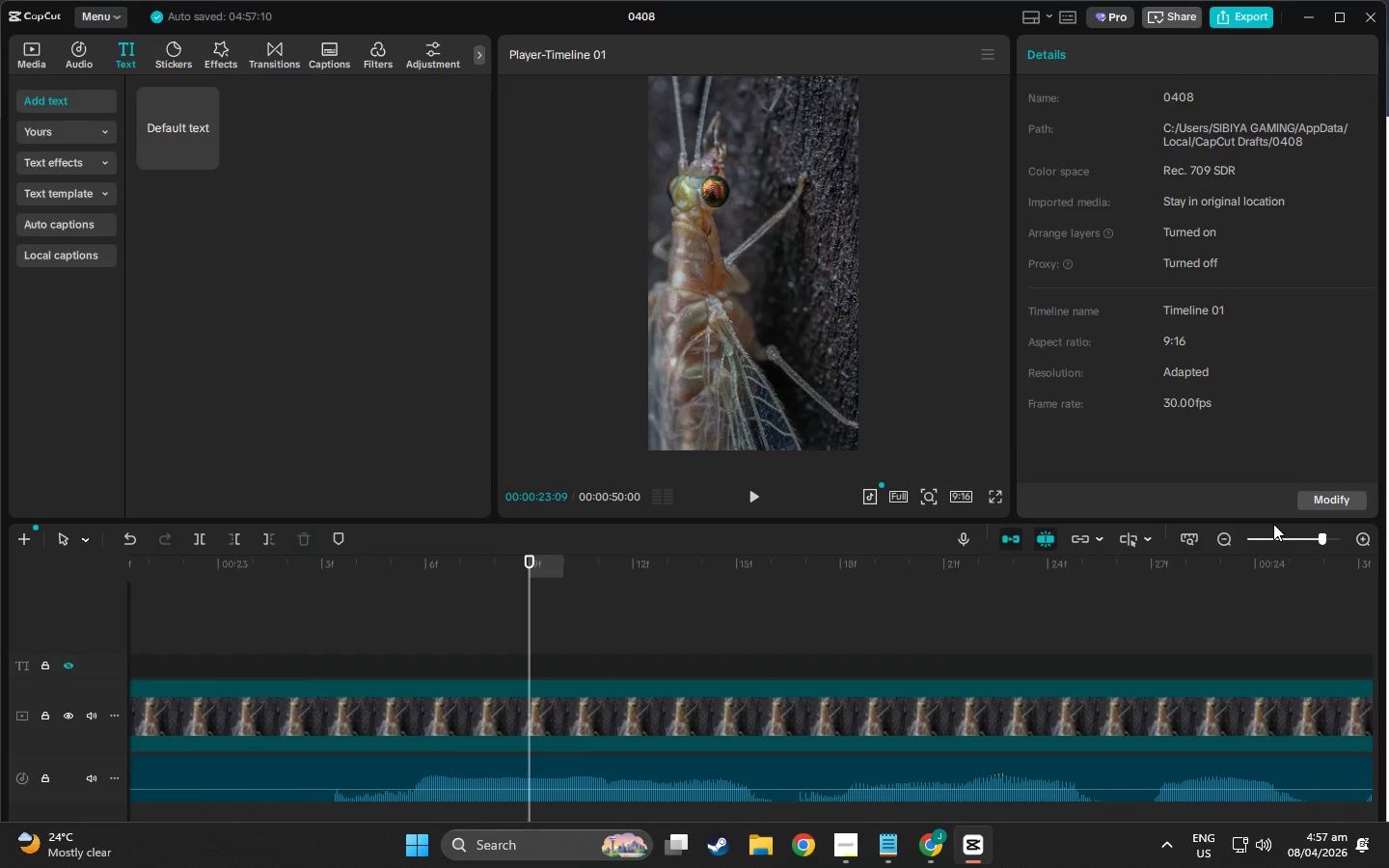 
left_click([1264, 543])
 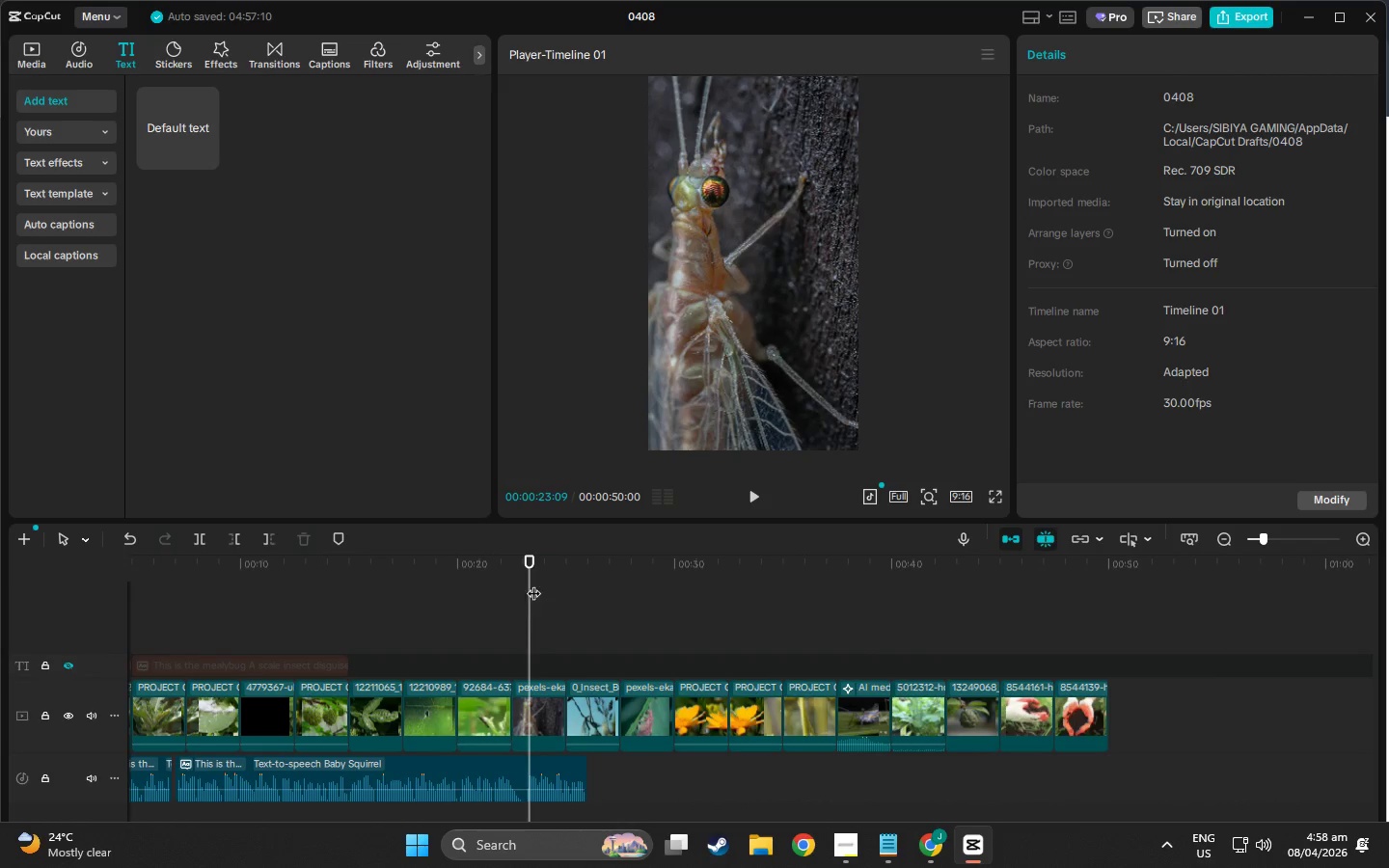 
left_click_drag(start_coordinate=[538, 572], to_coordinate=[359, 568])
 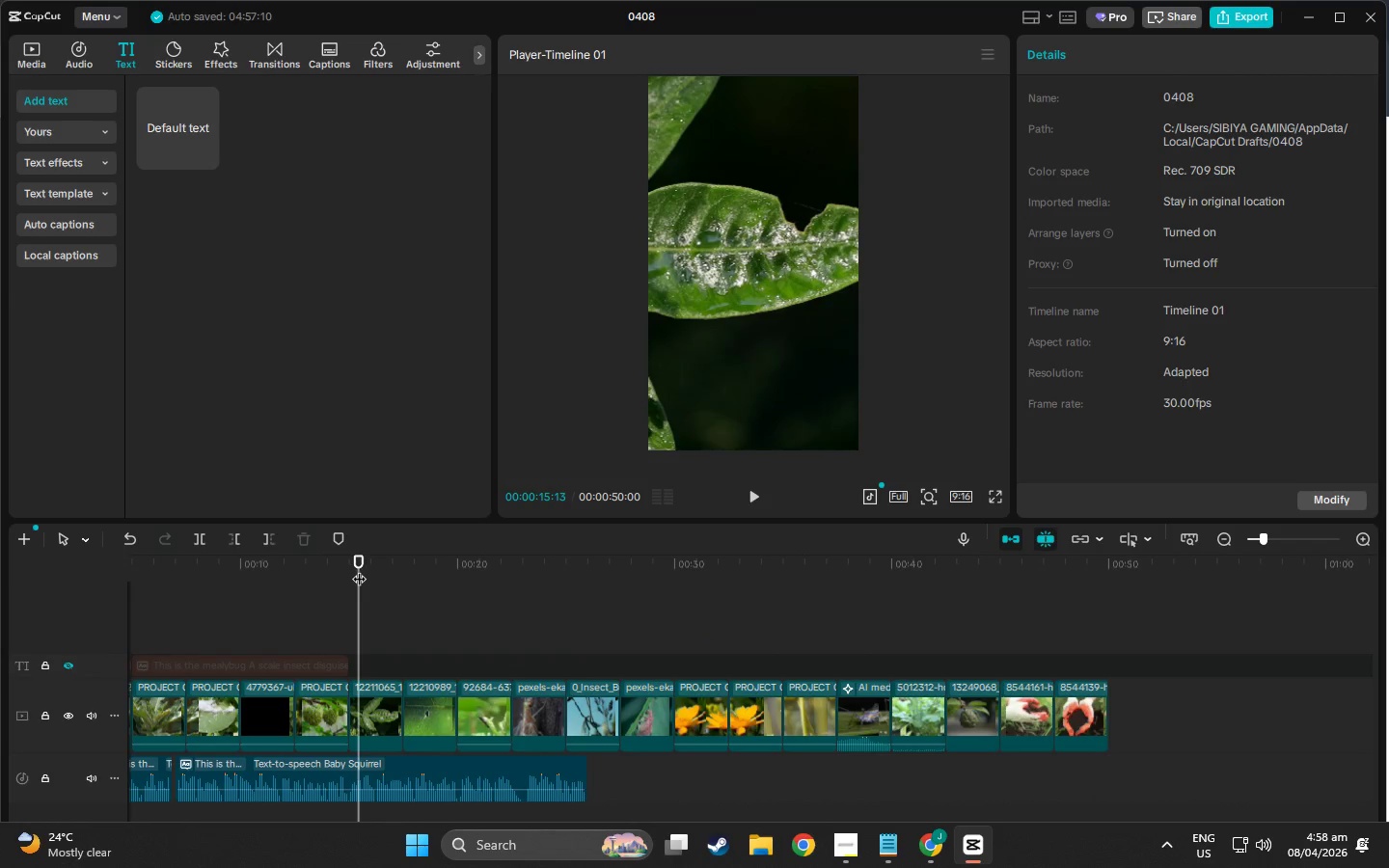 
key(Space)
 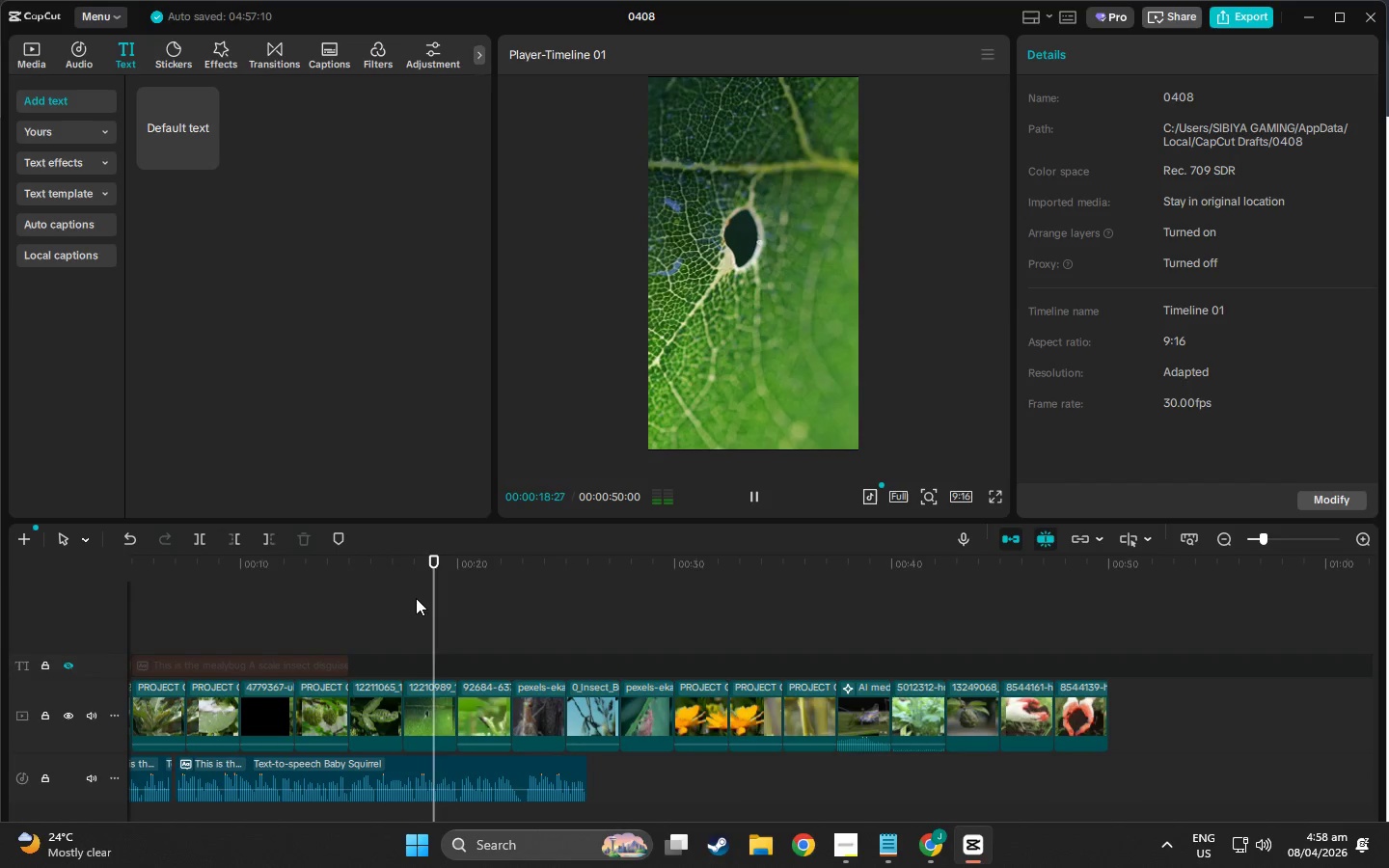 
key(Space)
 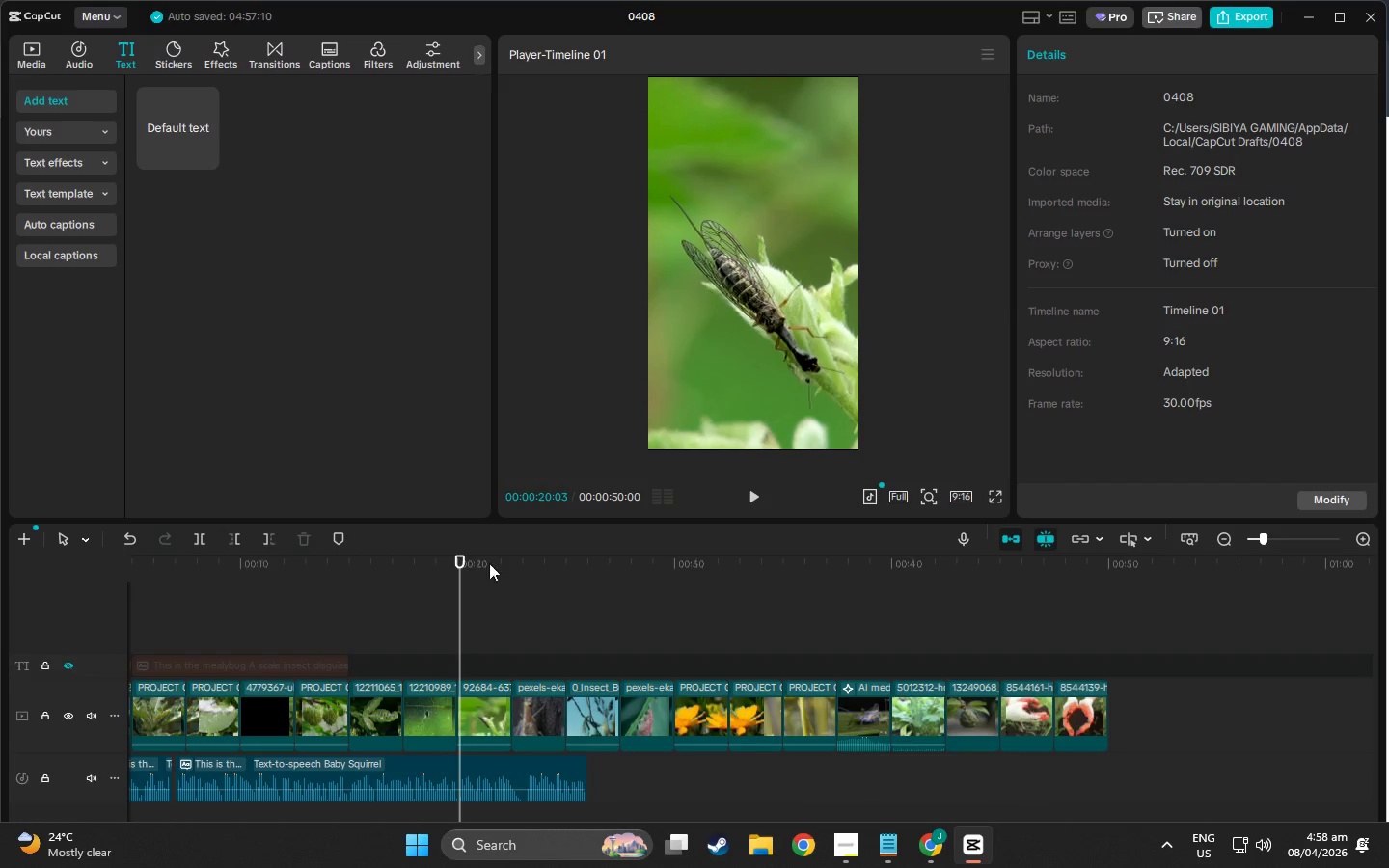 
left_click_drag(start_coordinate=[462, 555], to_coordinate=[448, 555])
 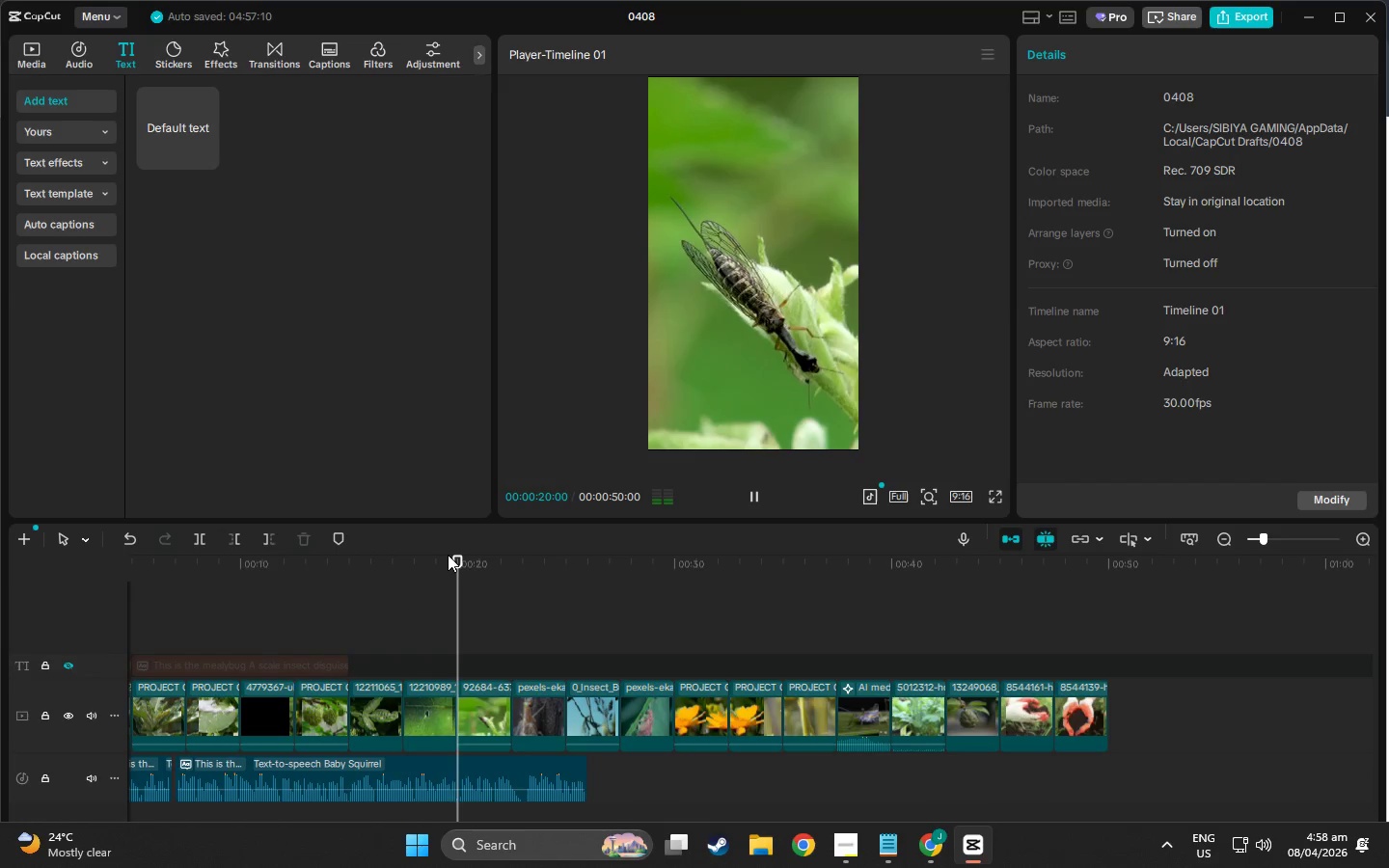 
key(Space)
 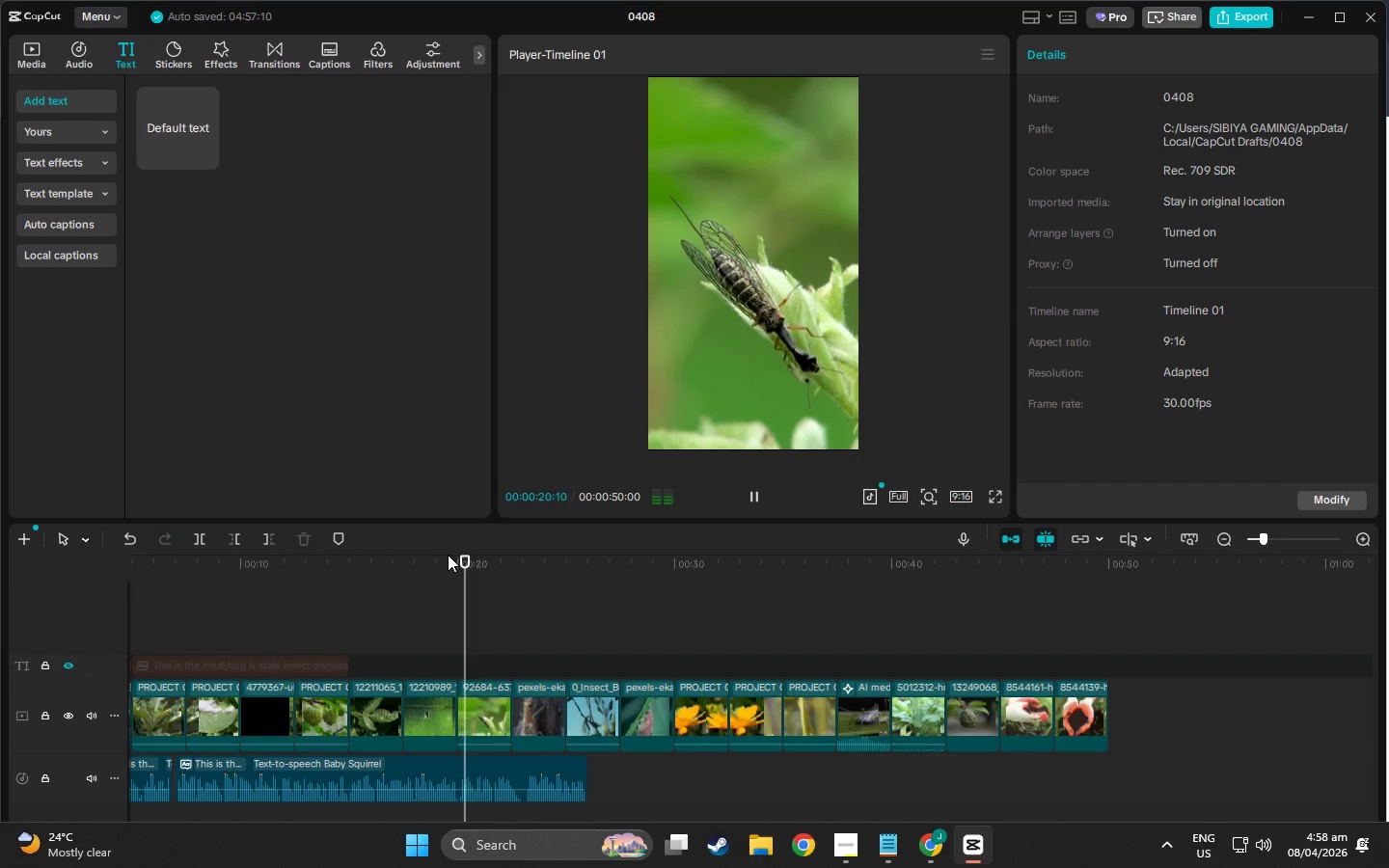 
key(Space)
 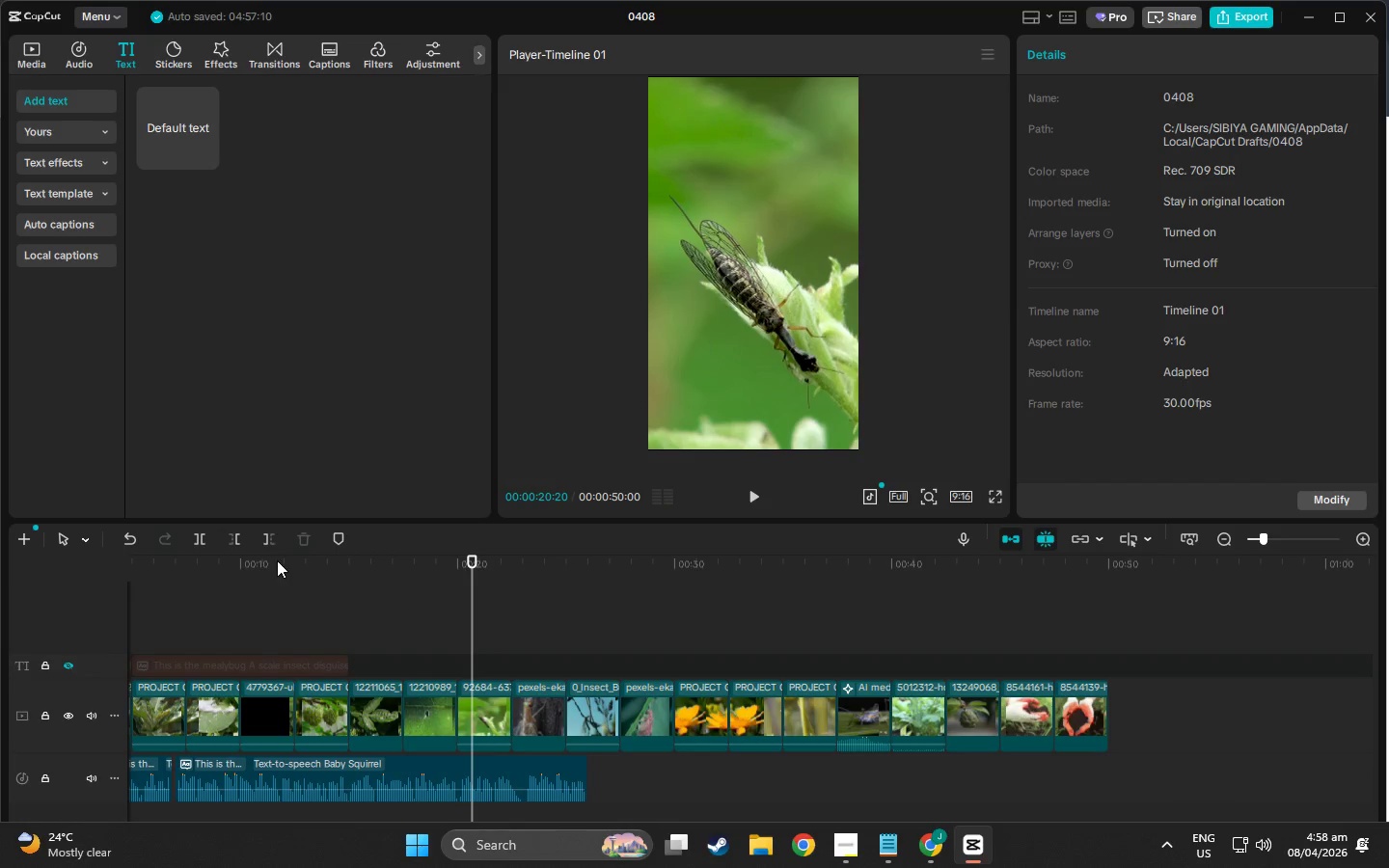 
key(Space)
 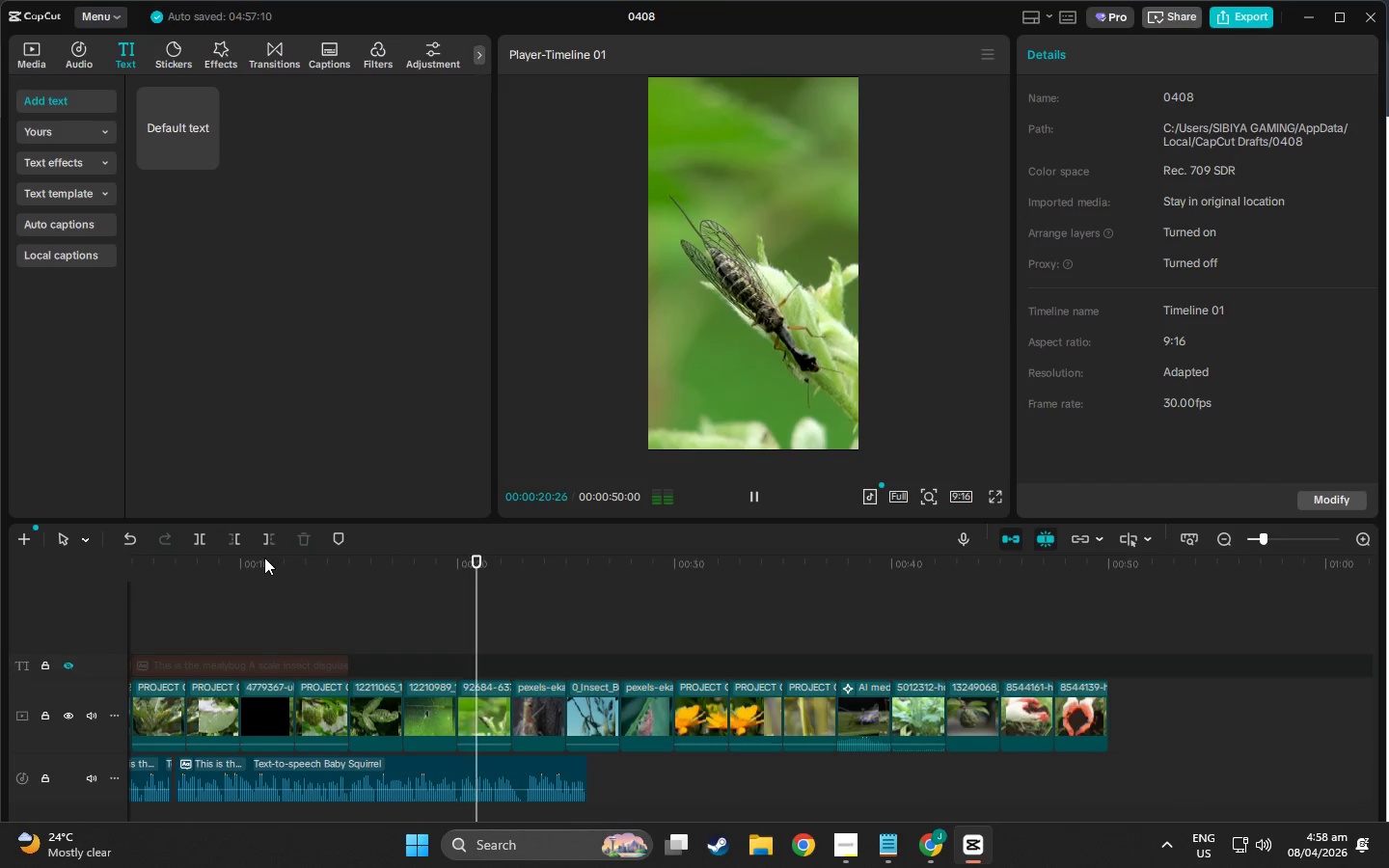 
key(Space)
 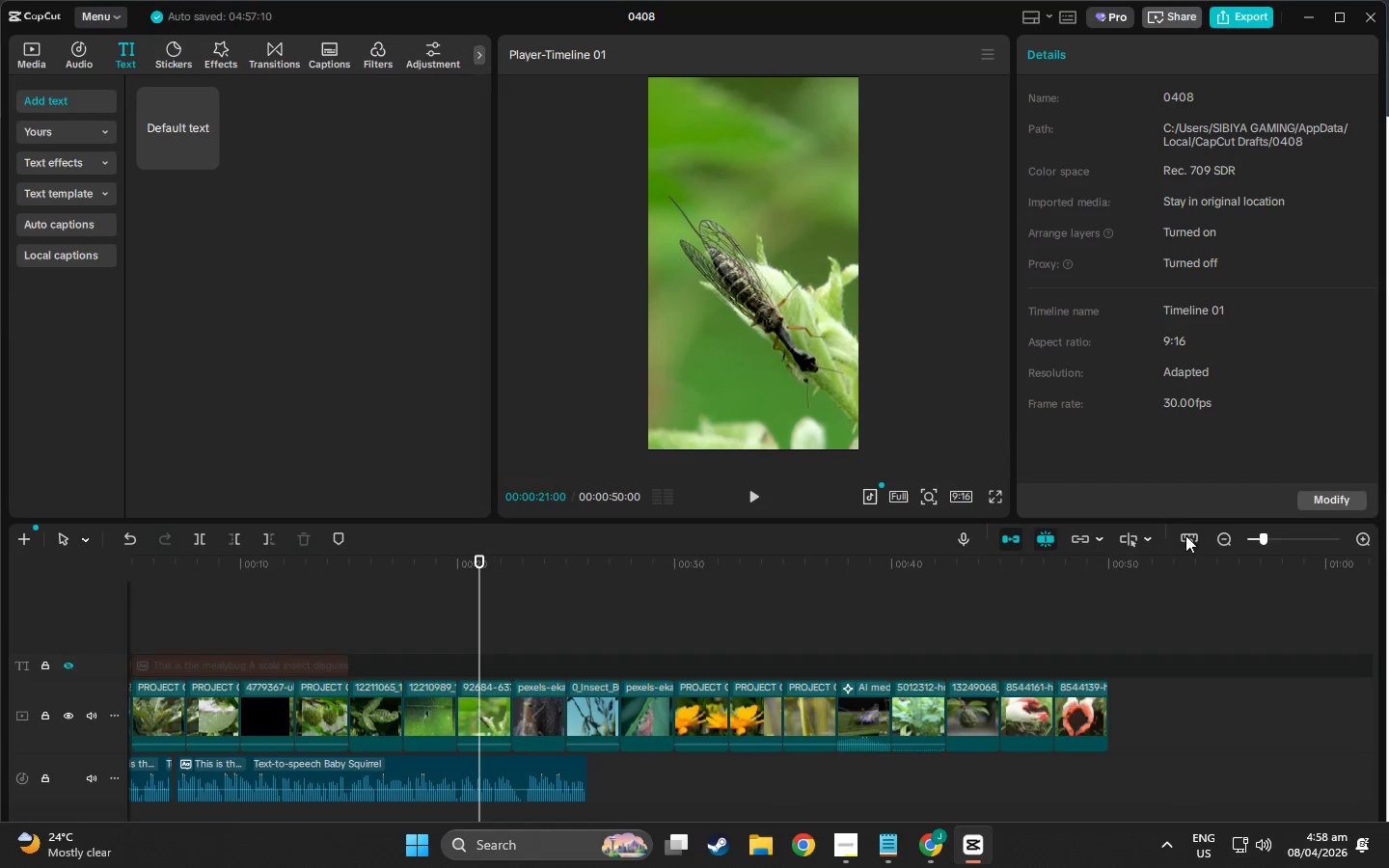 
left_click([1287, 536])
 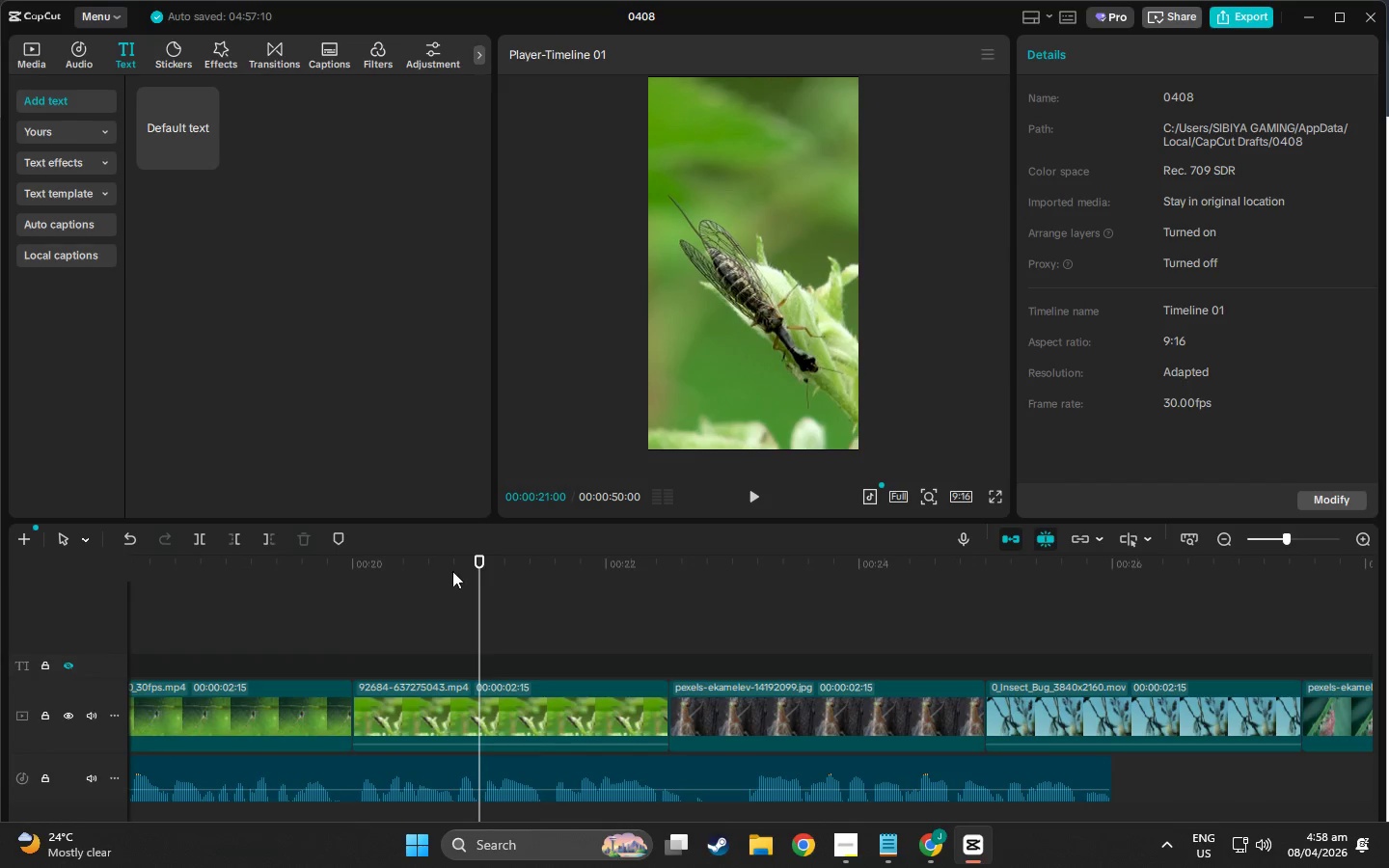 
left_click_drag(start_coordinate=[483, 564], to_coordinate=[339, 567])
 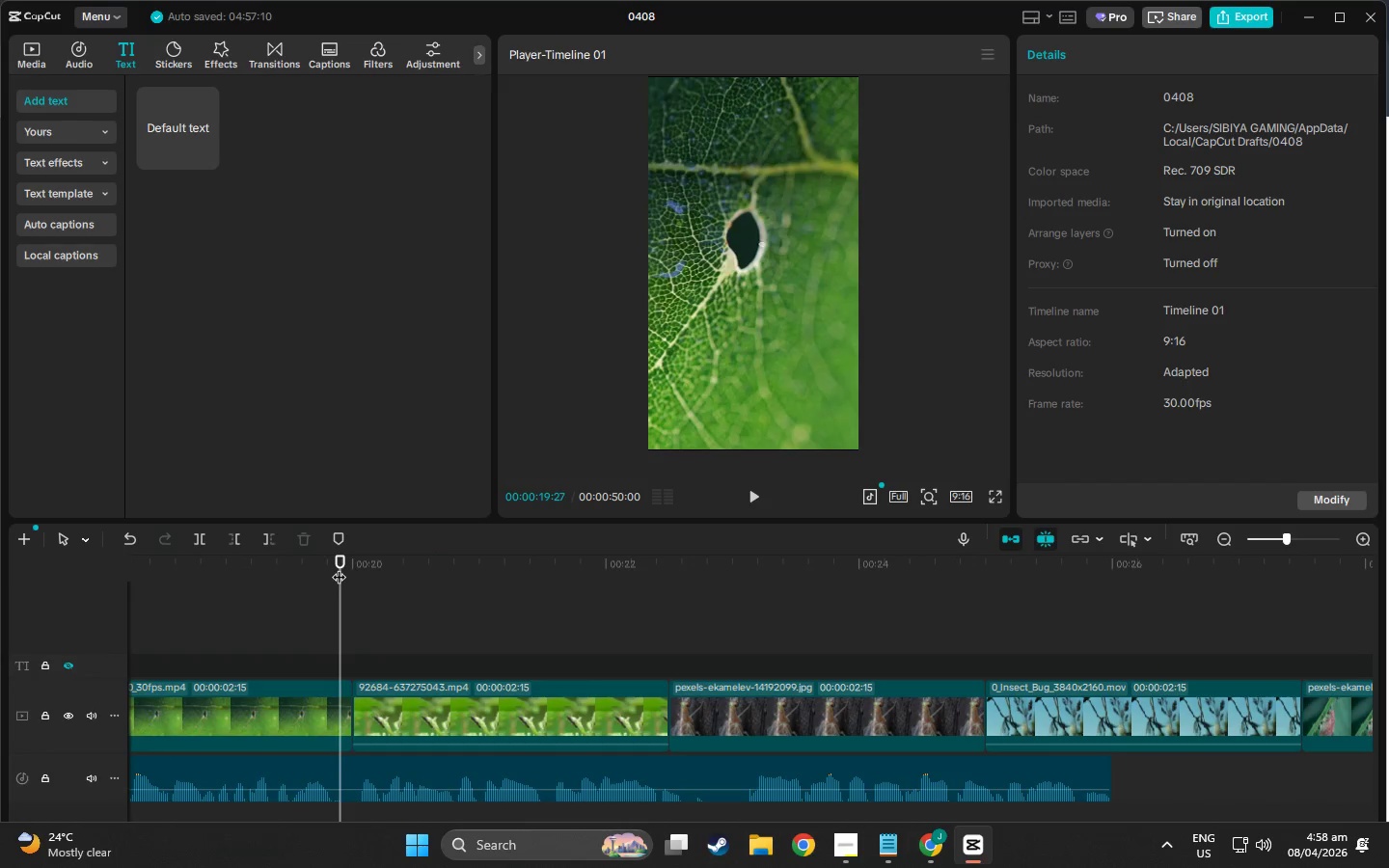 
key(Space)
 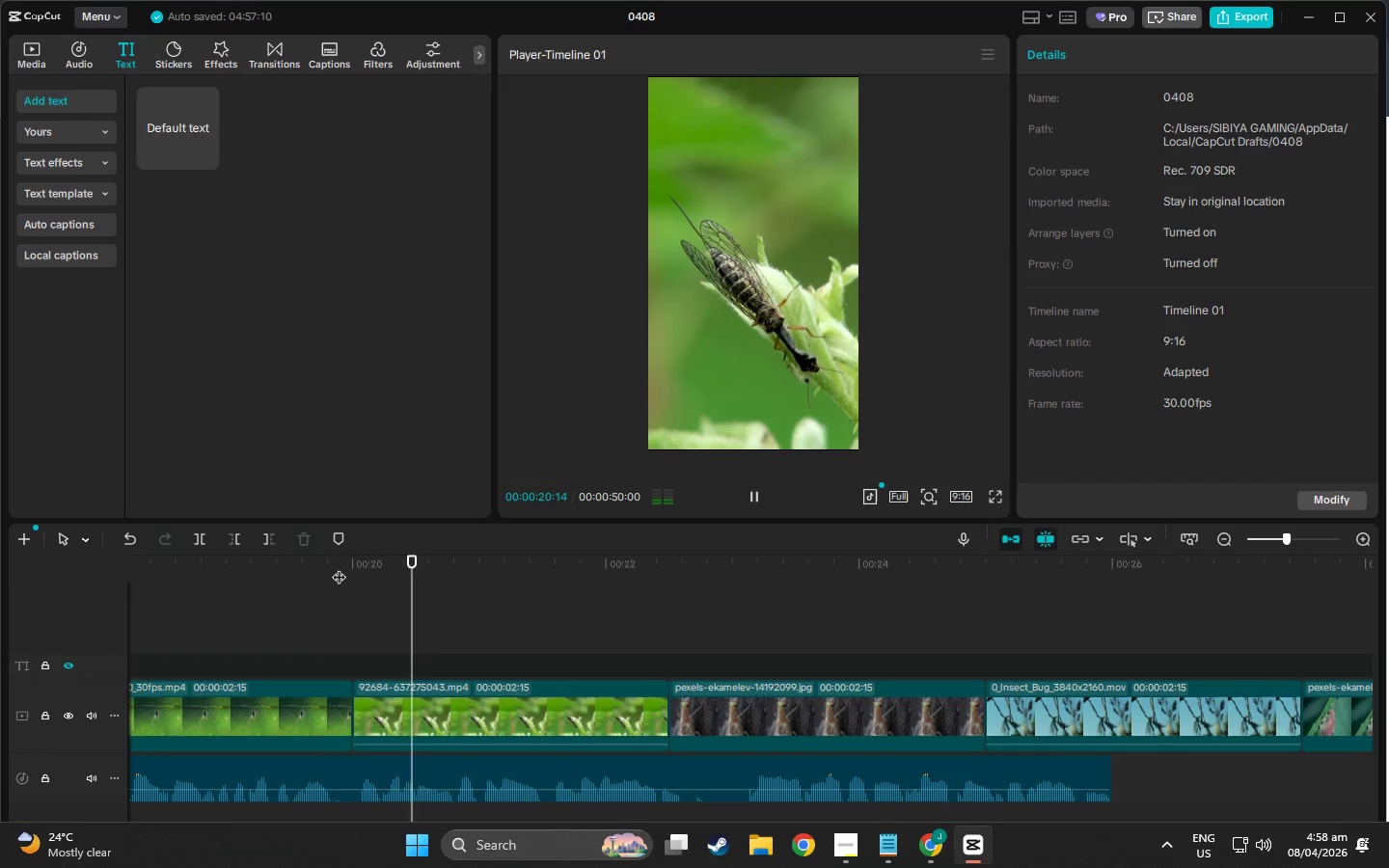 
key(Space)
 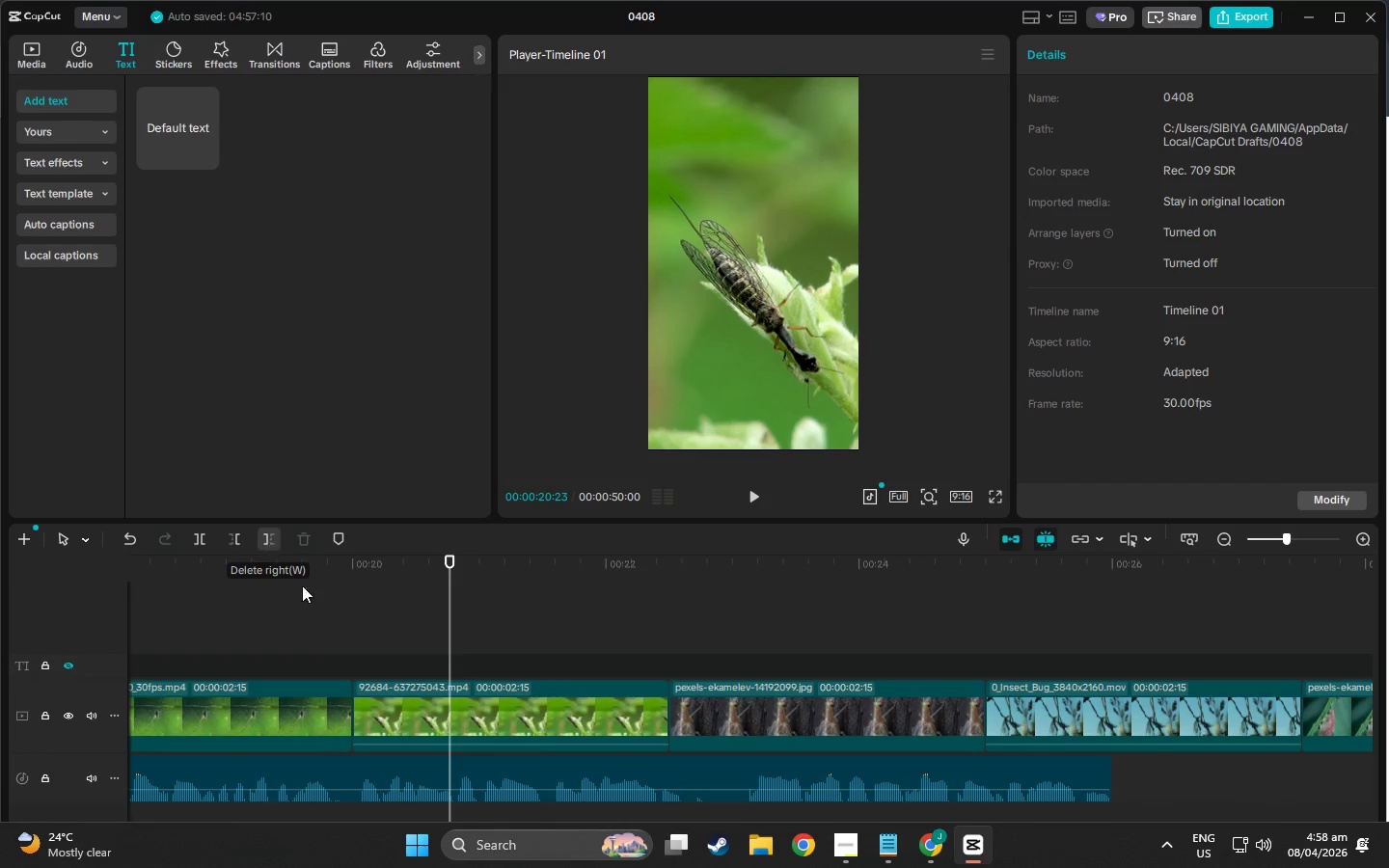 
left_click([432, 768])
 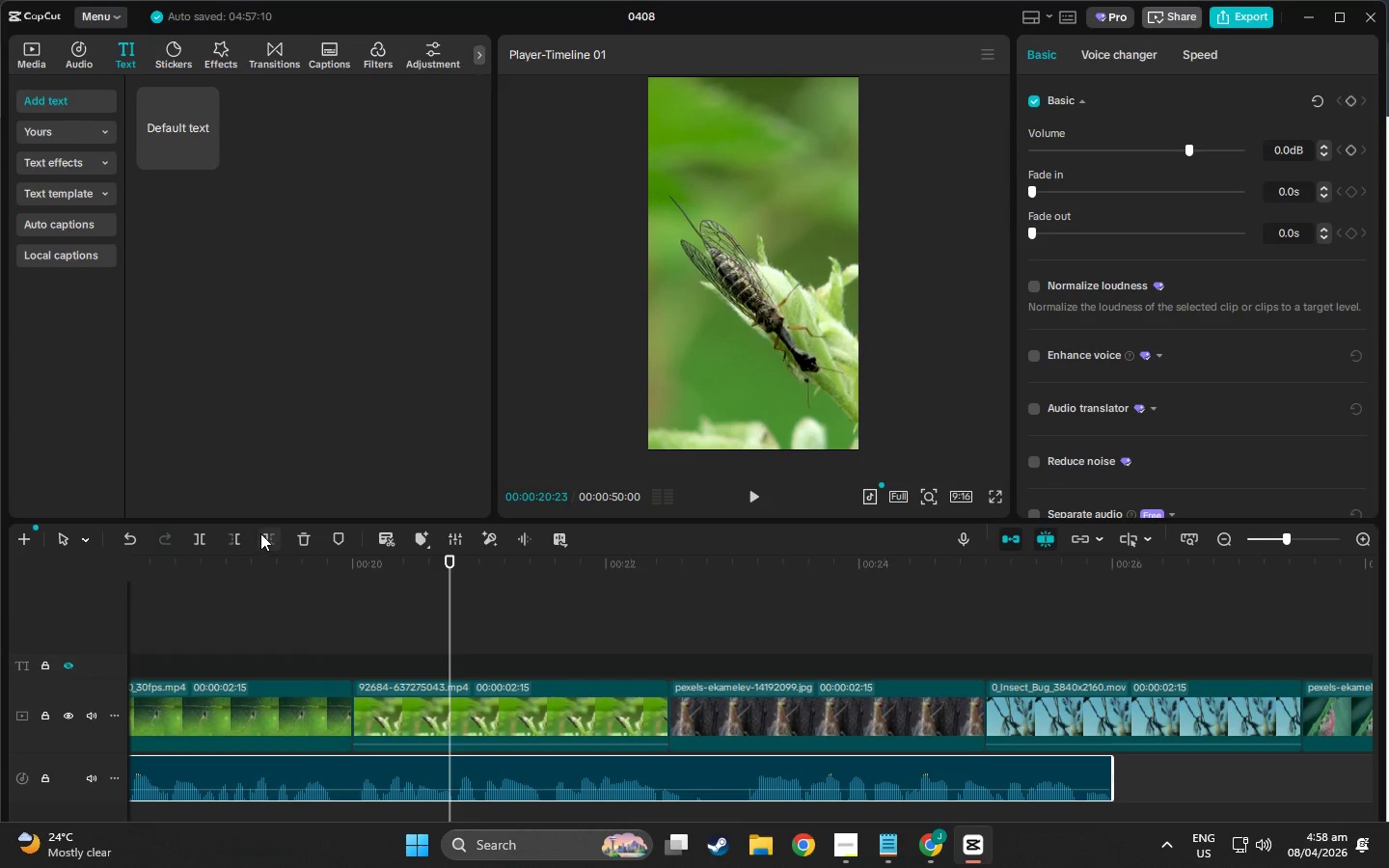 
left_click([268, 534])
 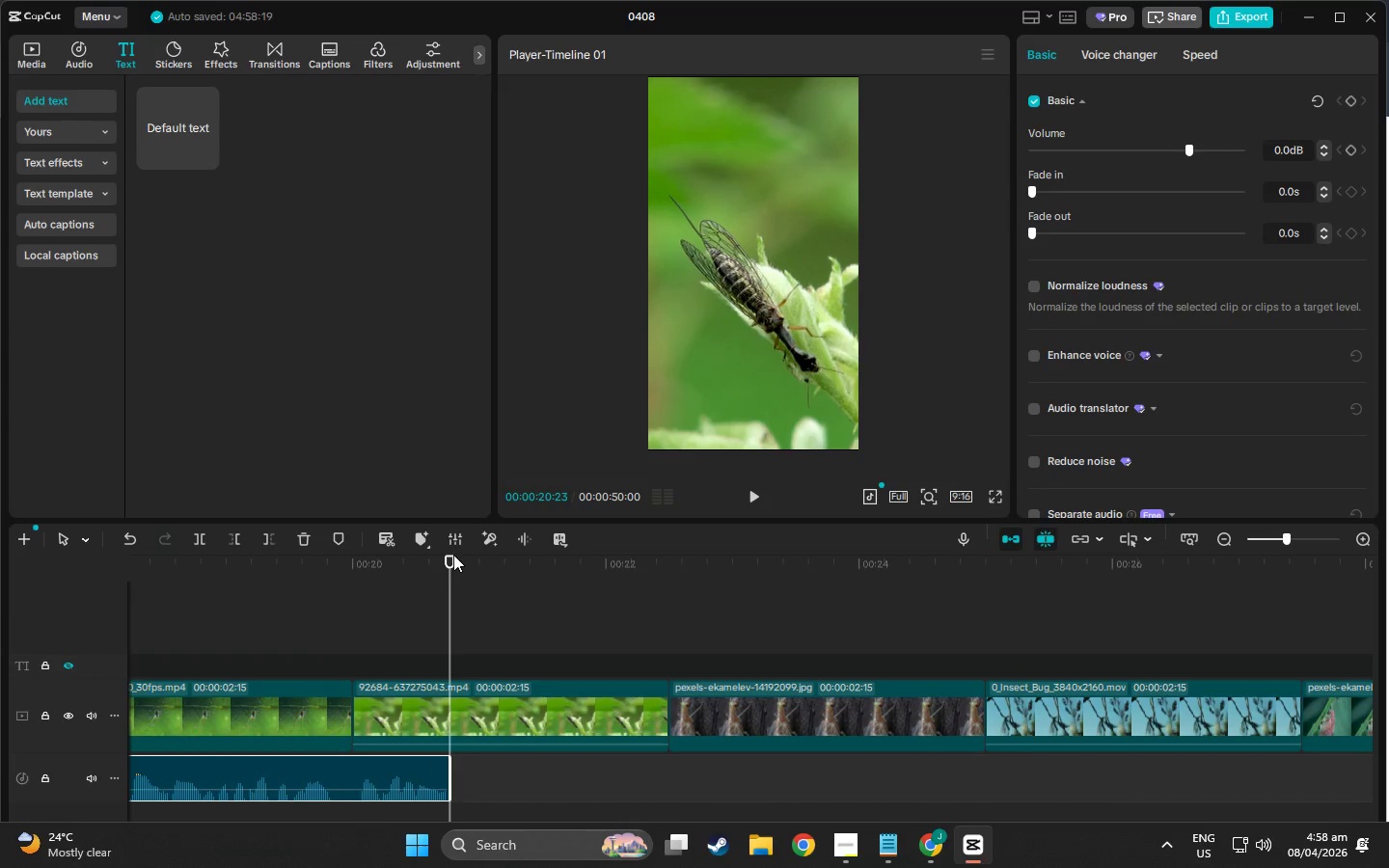 
left_click_drag(start_coordinate=[452, 555], to_coordinate=[476, 594])
 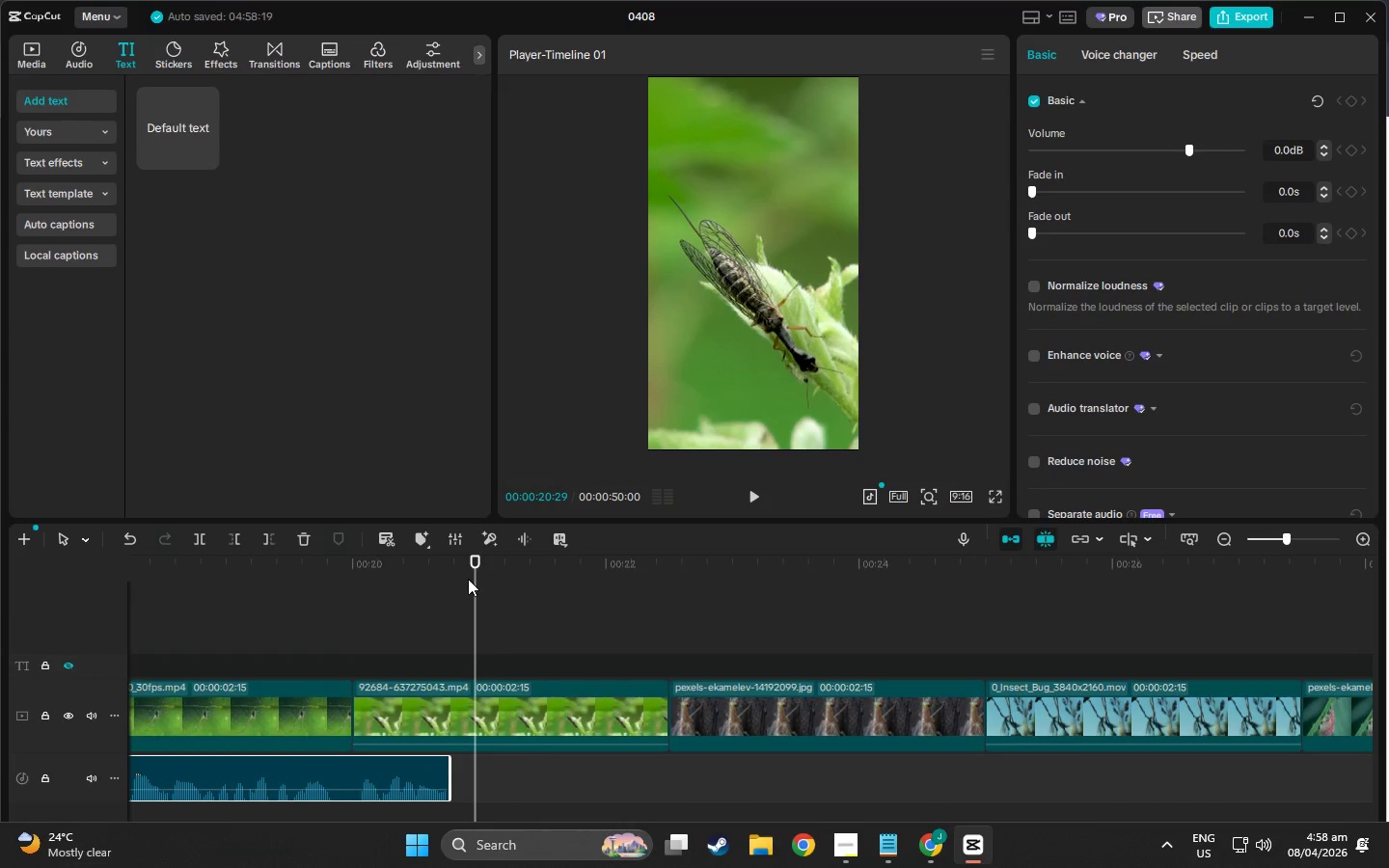 
left_click_drag(start_coordinate=[482, 564], to_coordinate=[94, 580])
 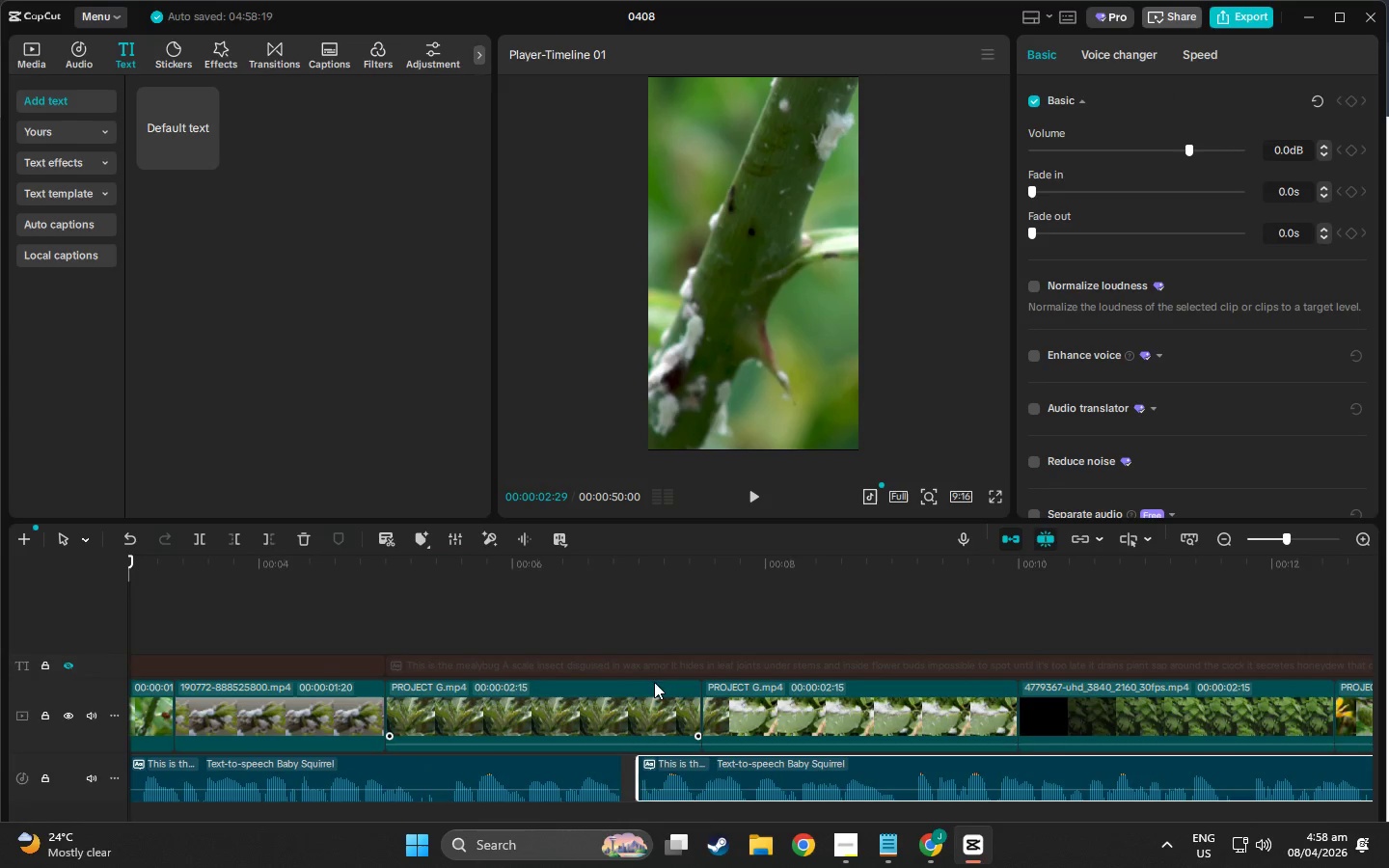 
left_click([664, 657])
 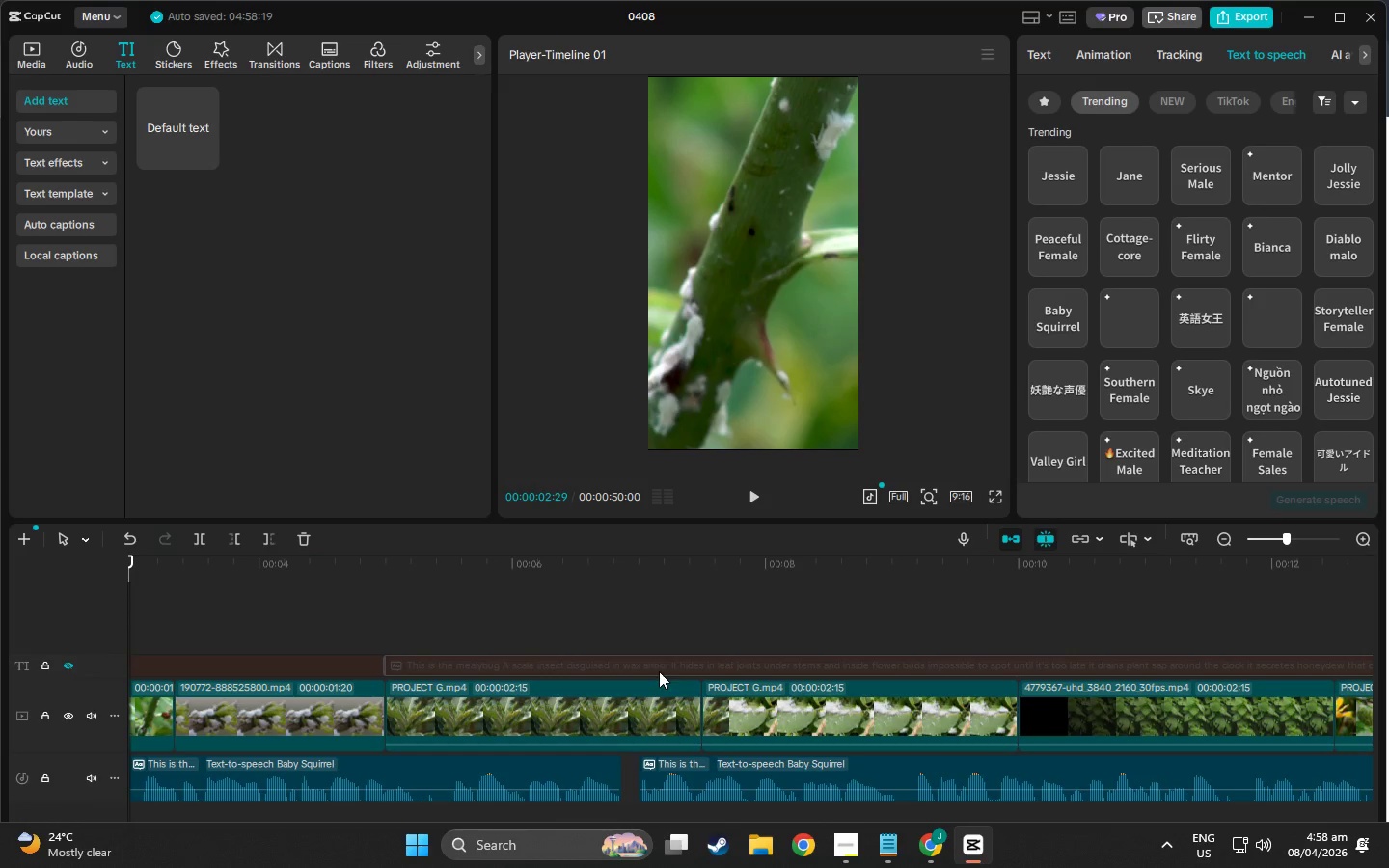 
key(Control+ControlLeft)
 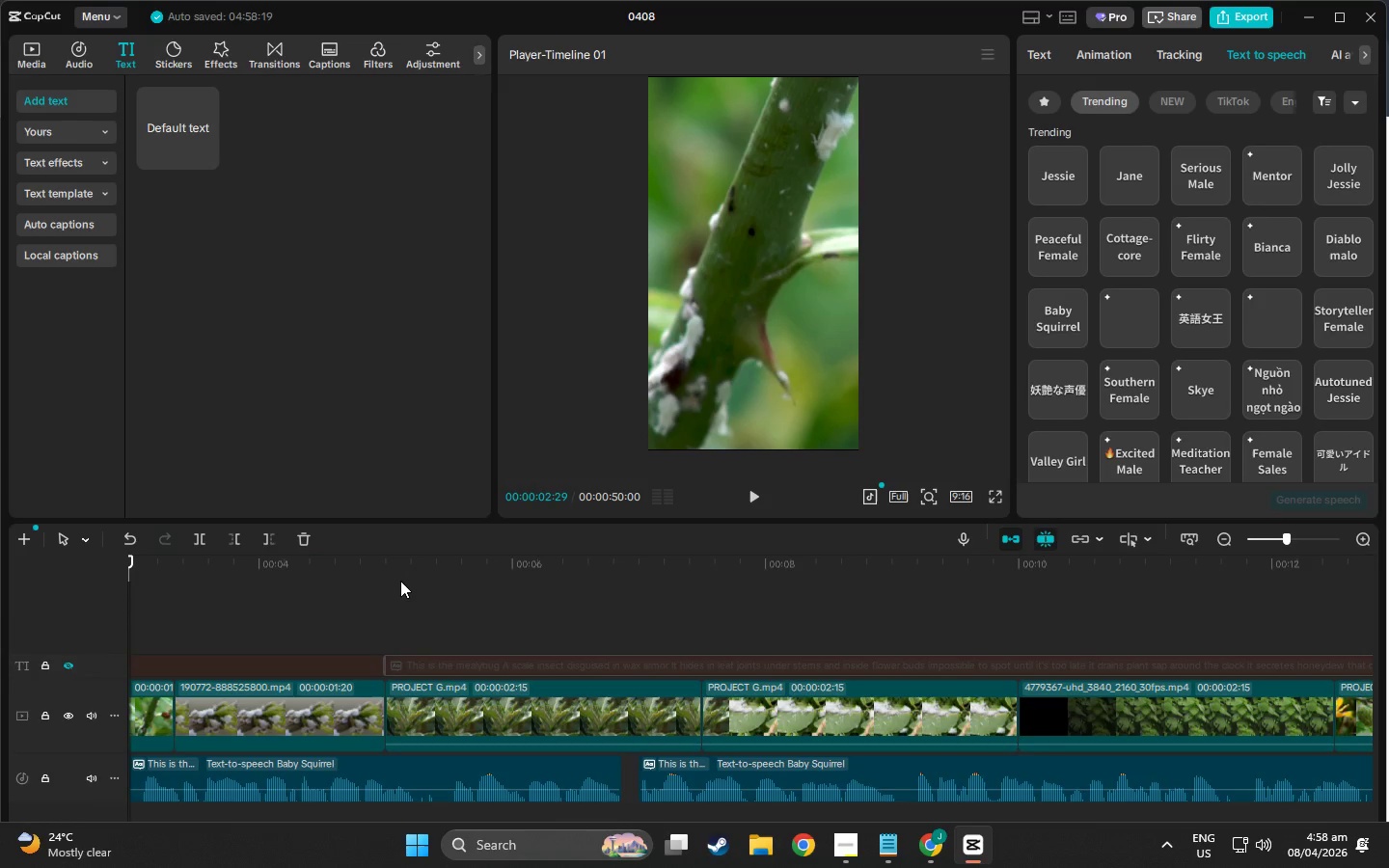 
left_click_drag(start_coordinate=[401, 578], to_coordinate=[1045, 645])
 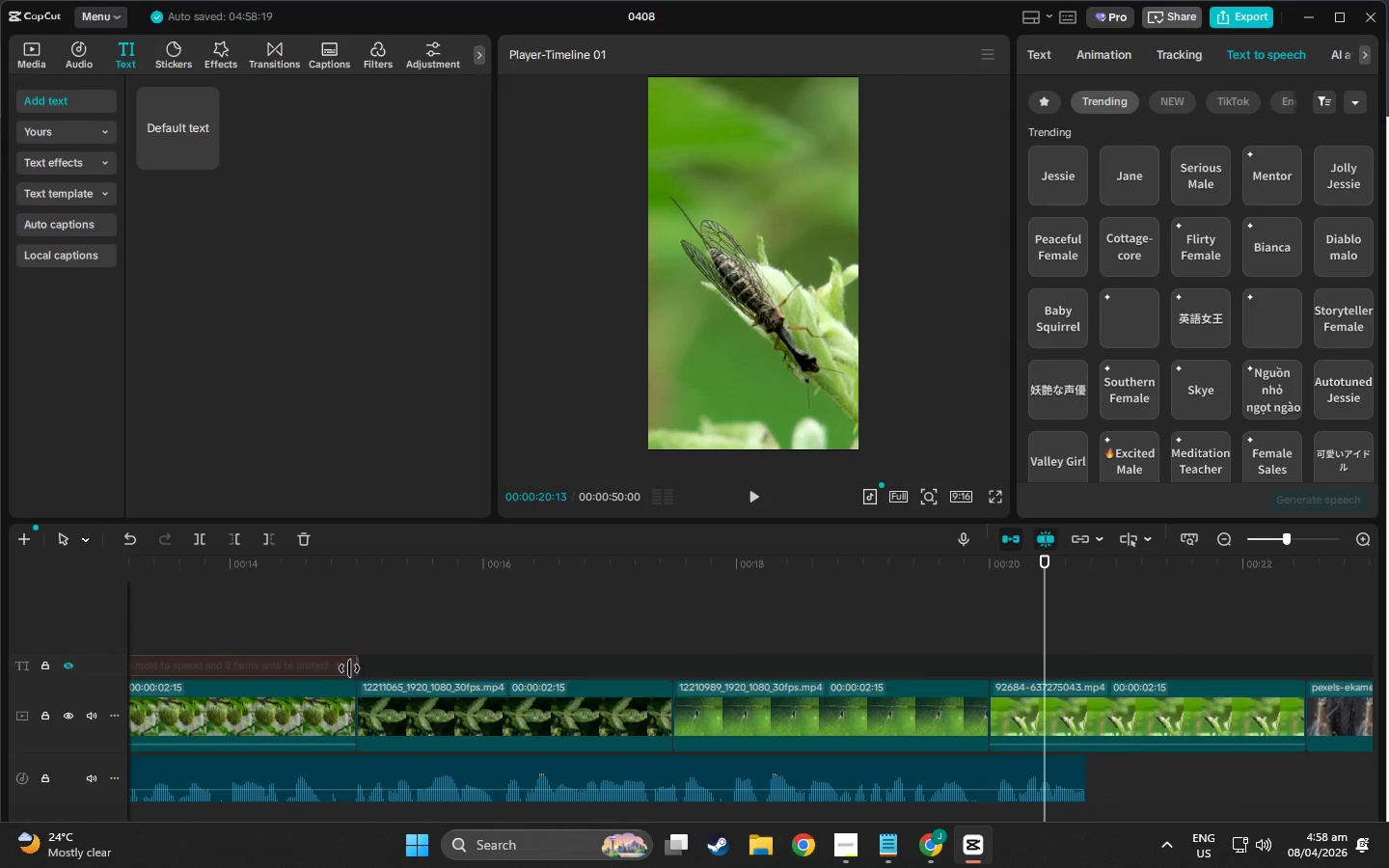 
left_click_drag(start_coordinate=[349, 668], to_coordinate=[988, 672])
 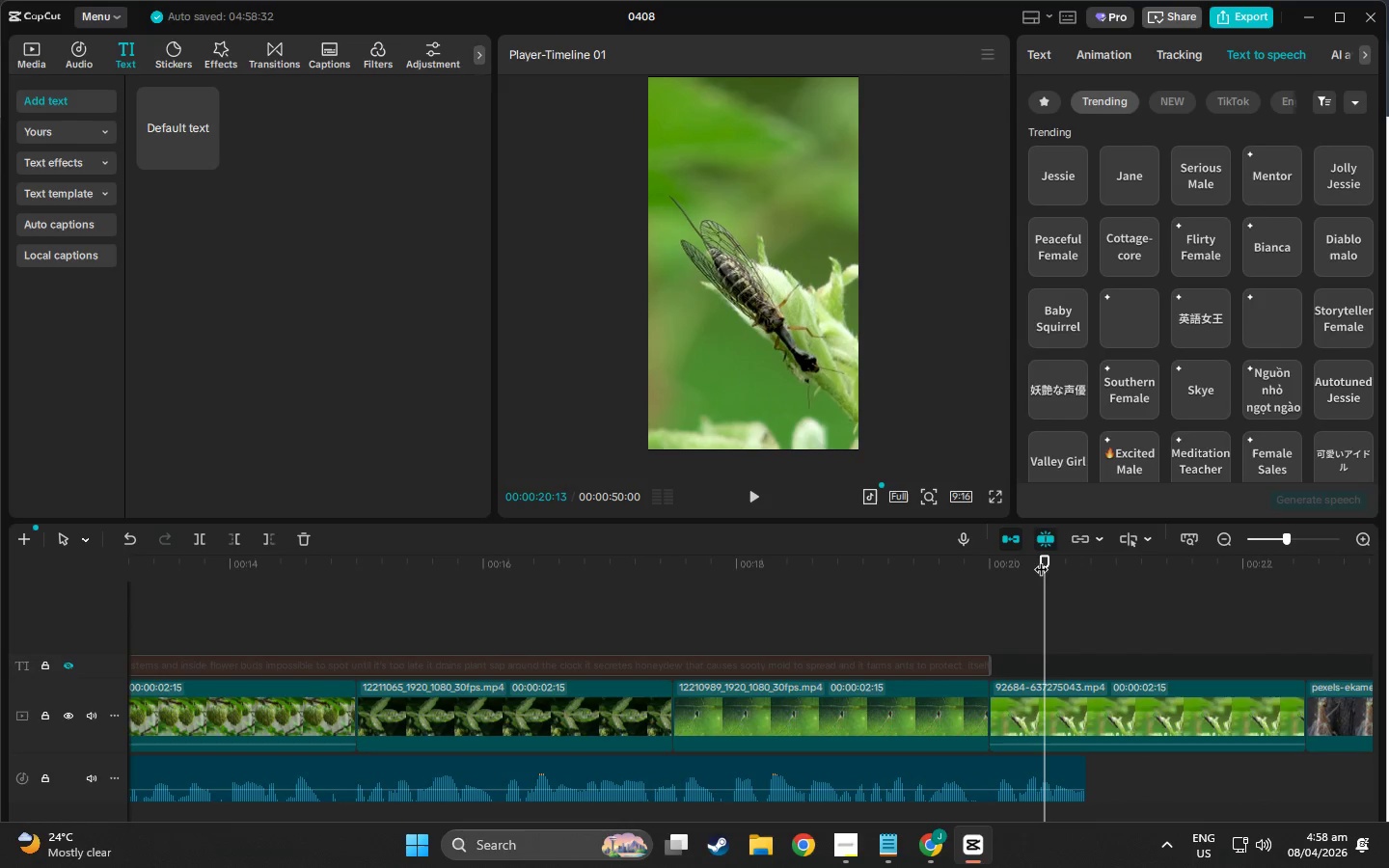 
left_click_drag(start_coordinate=[1041, 559], to_coordinate=[570, 582])
 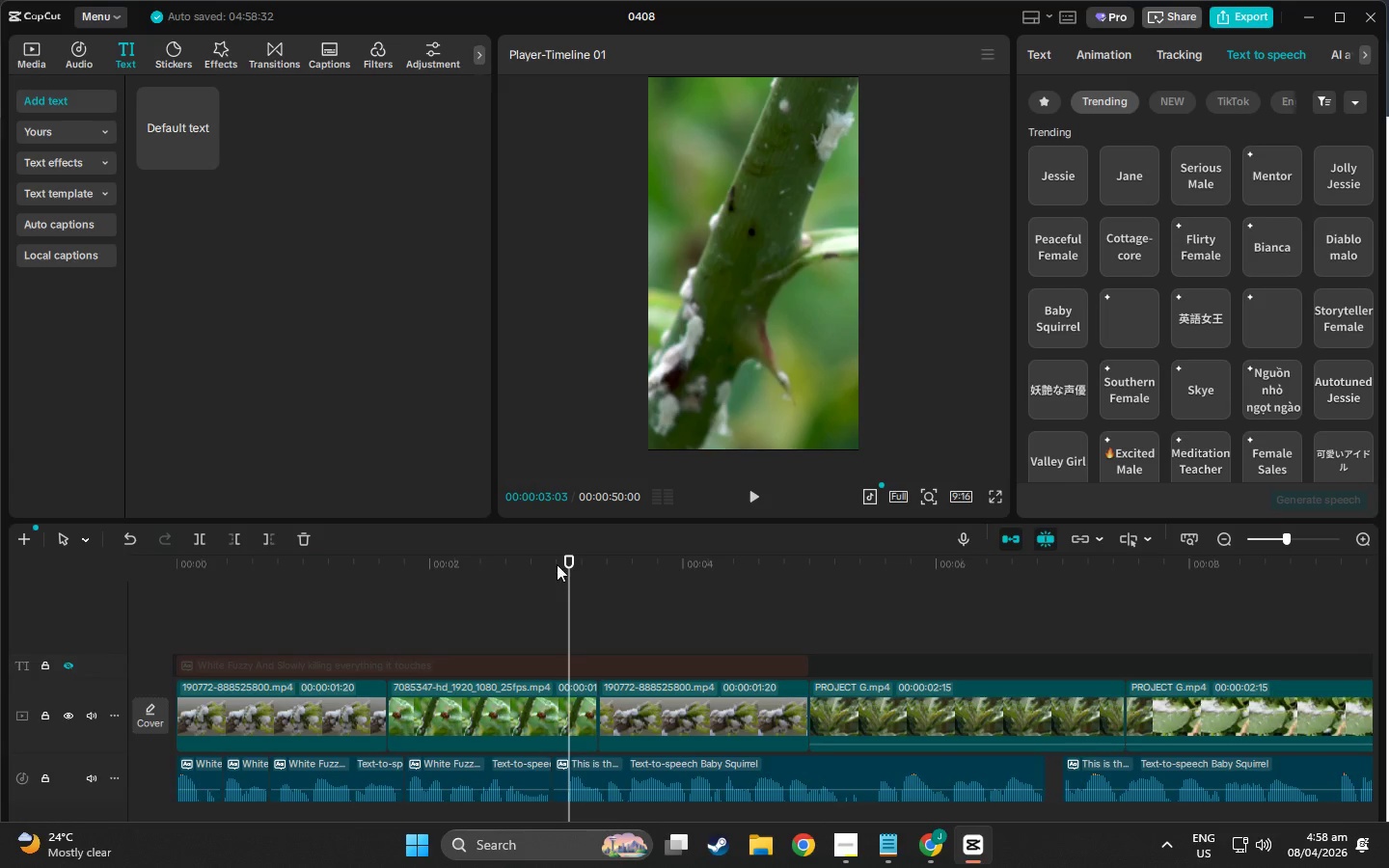 
left_click_drag(start_coordinate=[580, 561], to_coordinate=[1348, 591])
 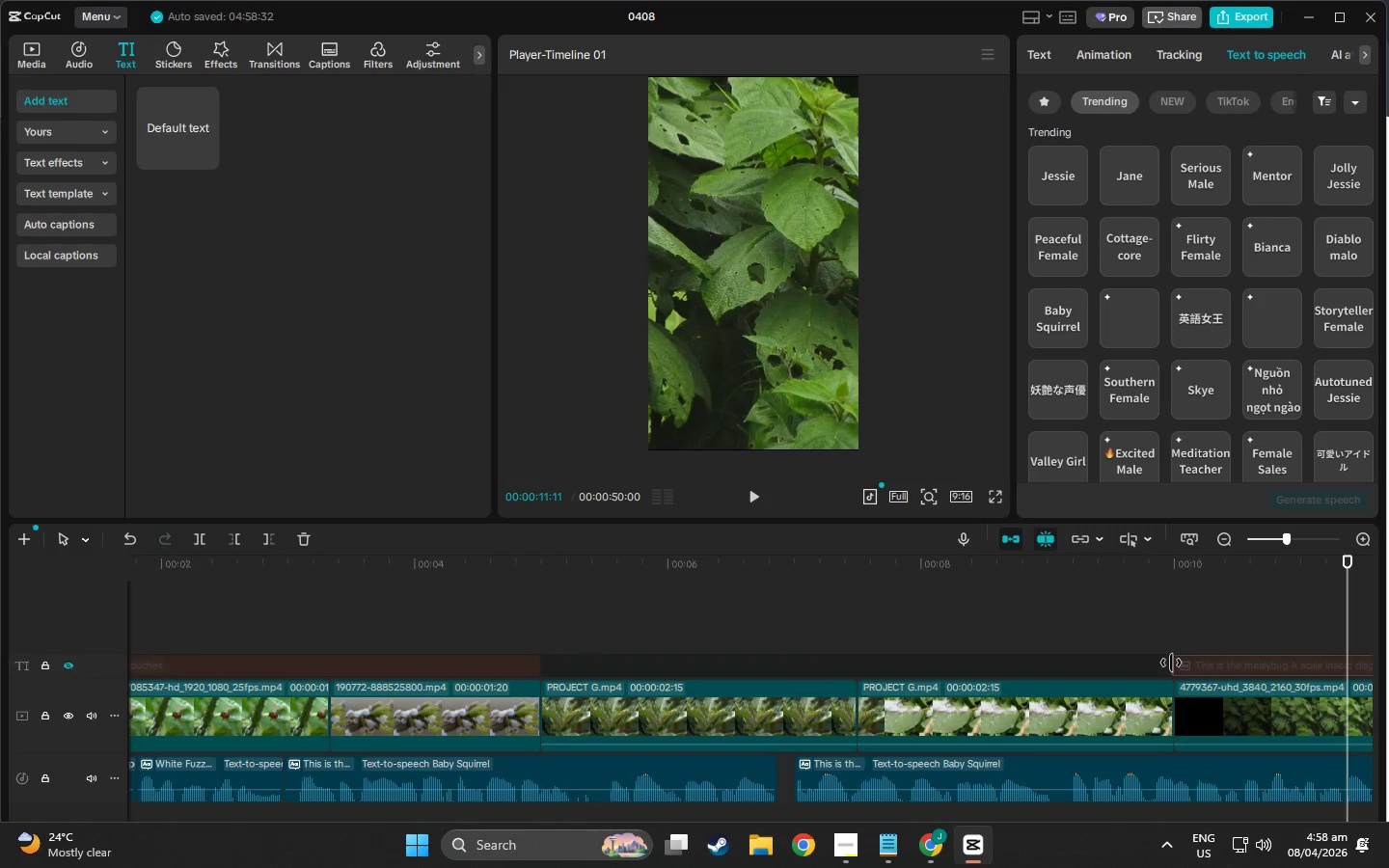 
left_click_drag(start_coordinate=[1171, 663], to_coordinate=[542, 657])
 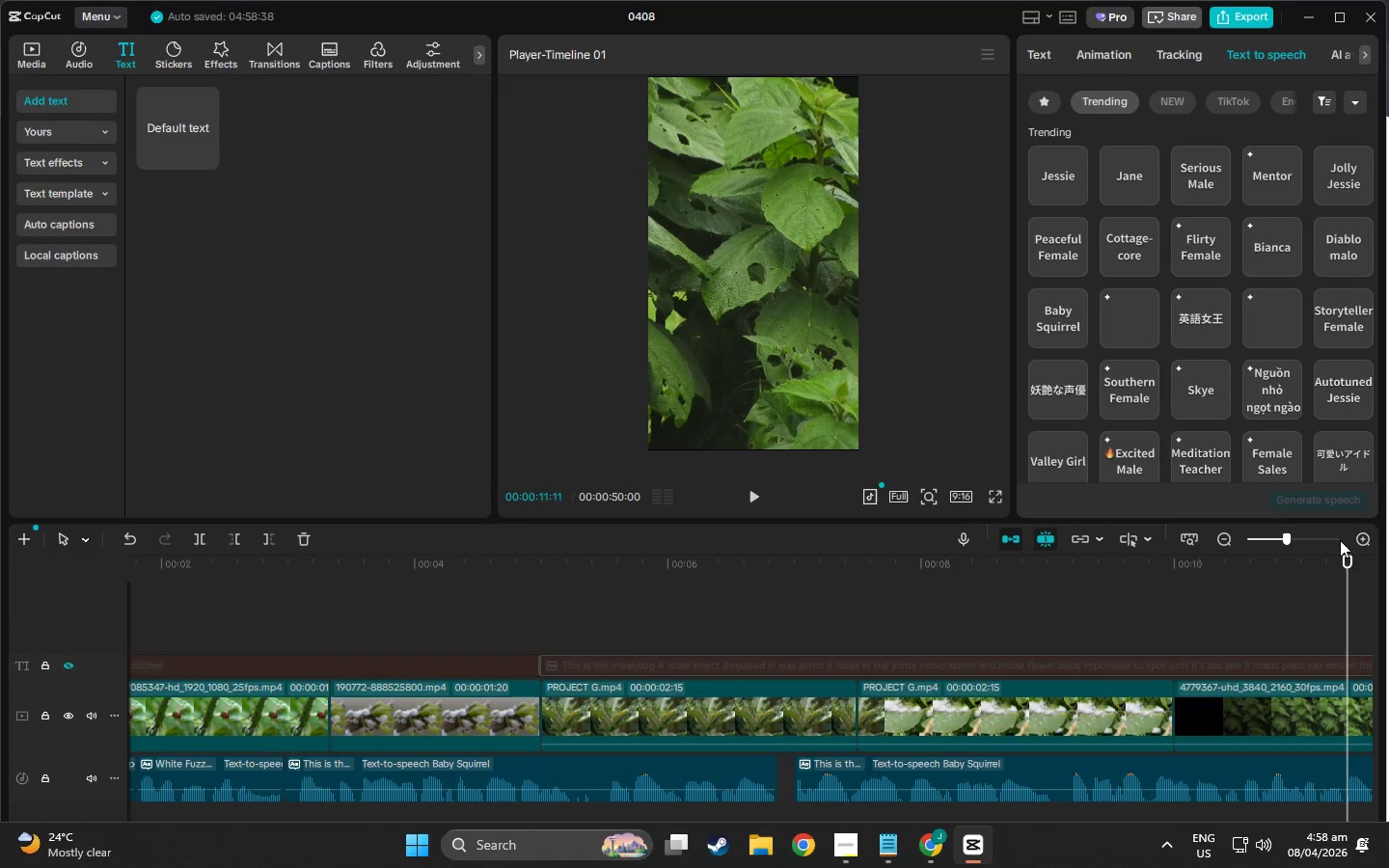 
left_click_drag(start_coordinate=[1348, 561], to_coordinate=[597, 652])
 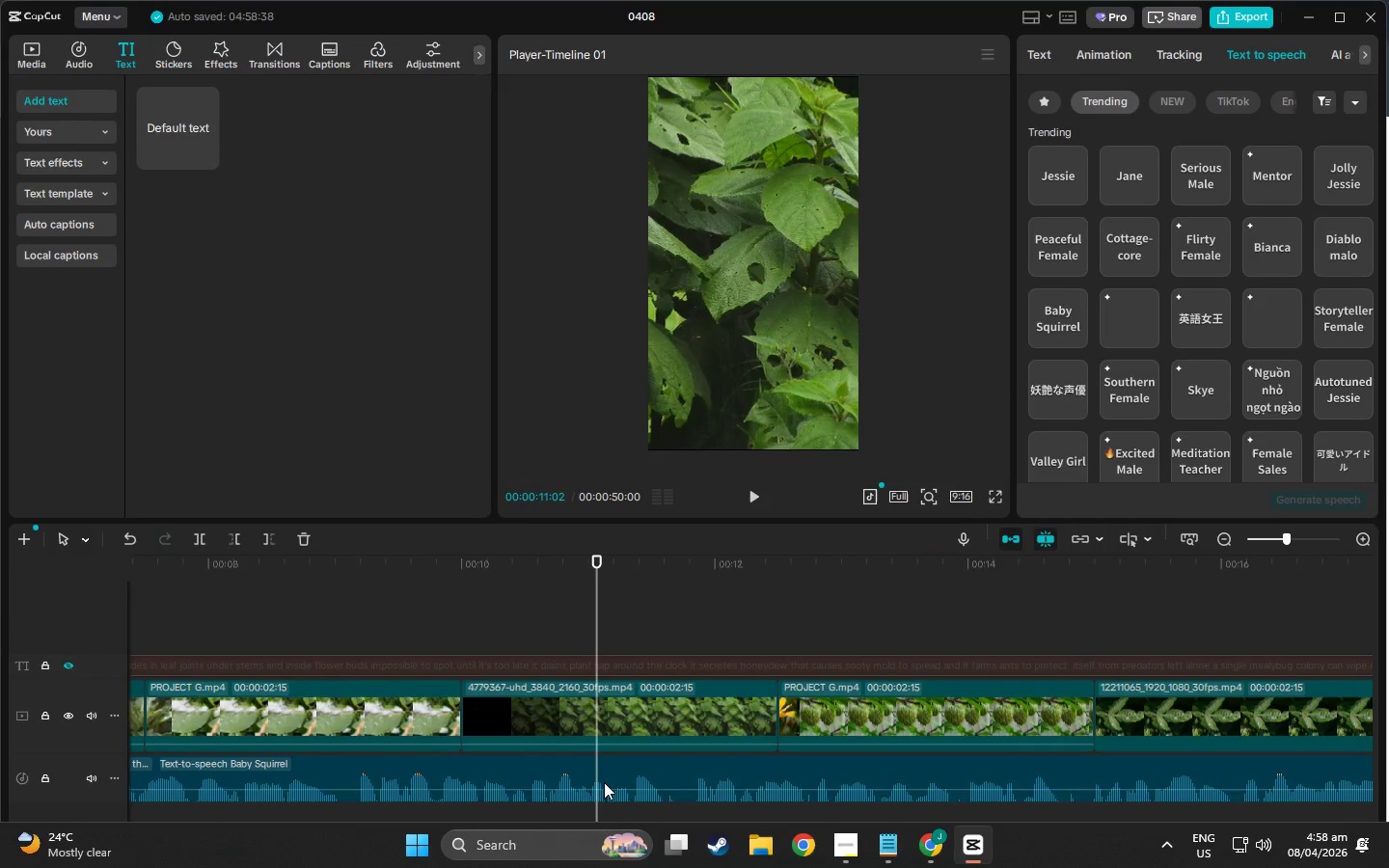 
left_click([604, 782])
 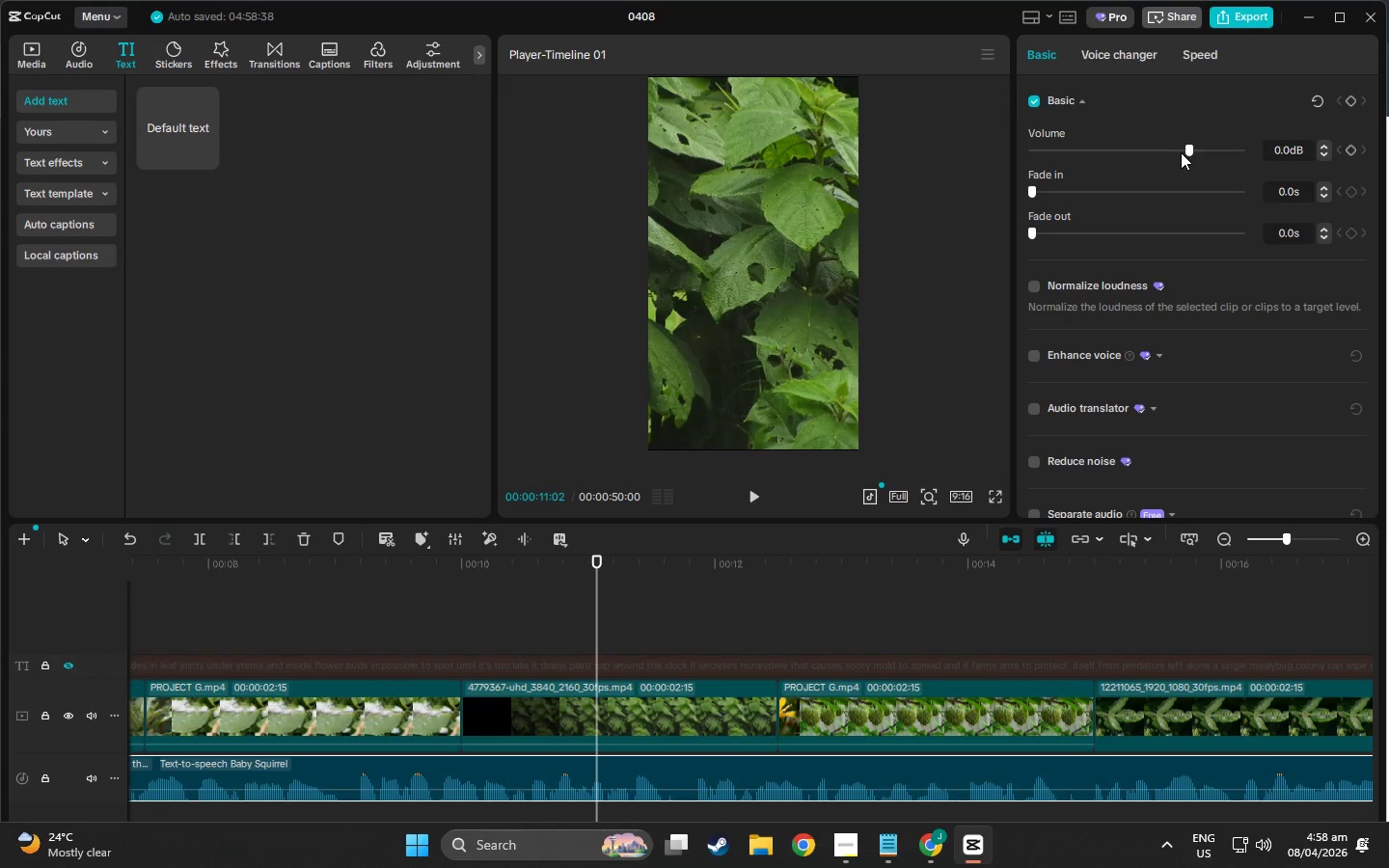 
left_click_drag(start_coordinate=[1188, 152], to_coordinate=[1197, 152])
 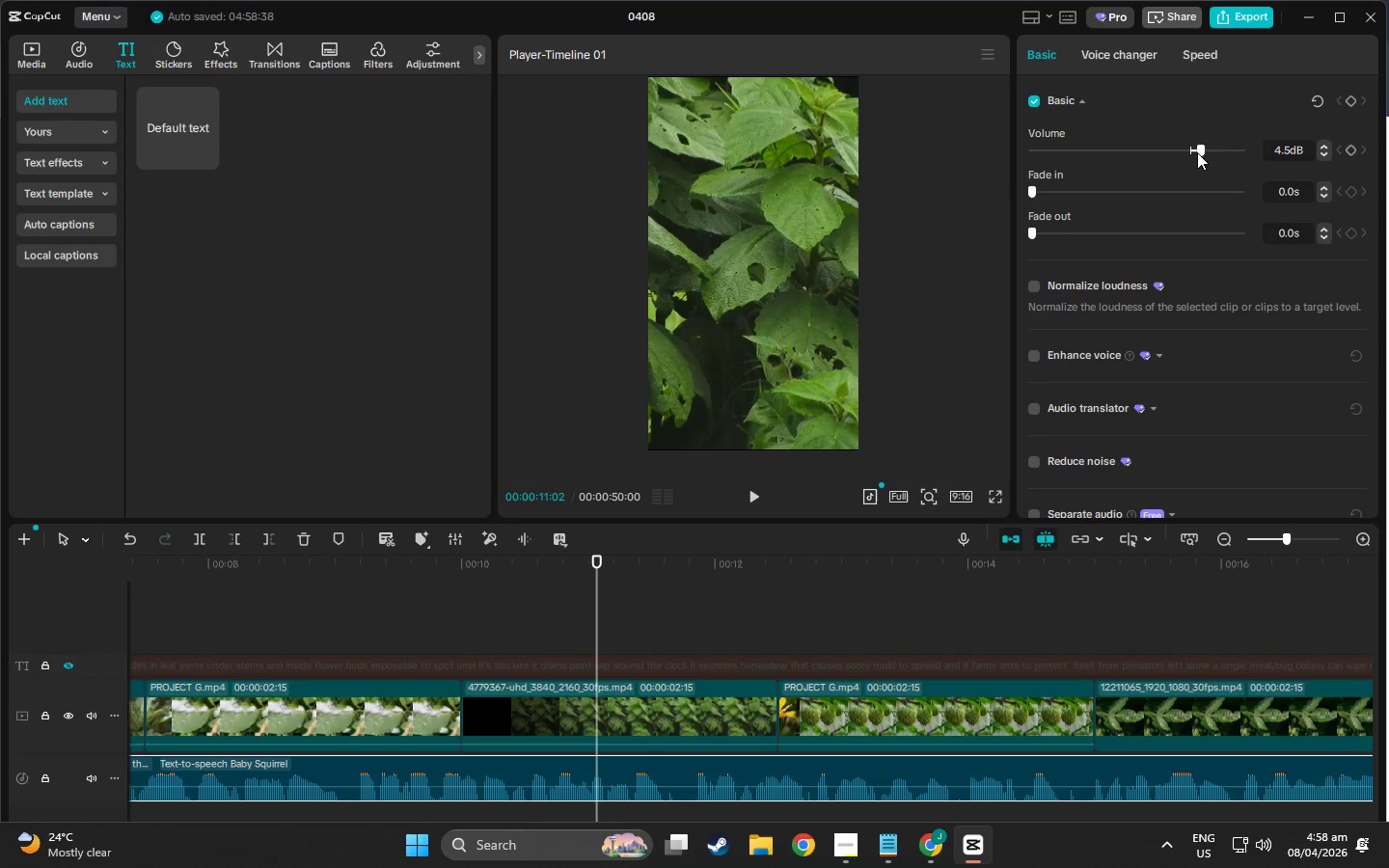 
key(Control+Z)
 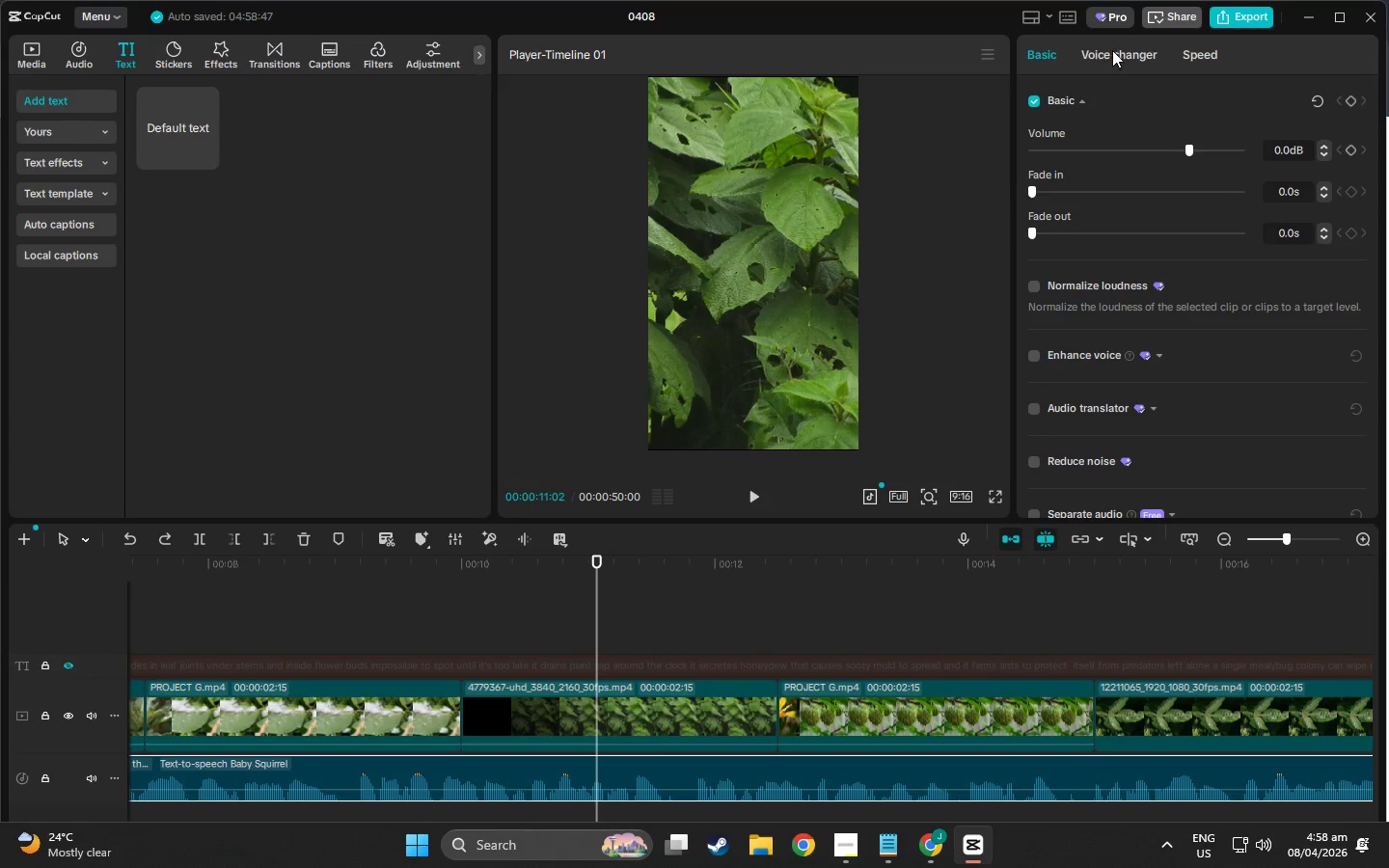 
left_click([1216, 66])
 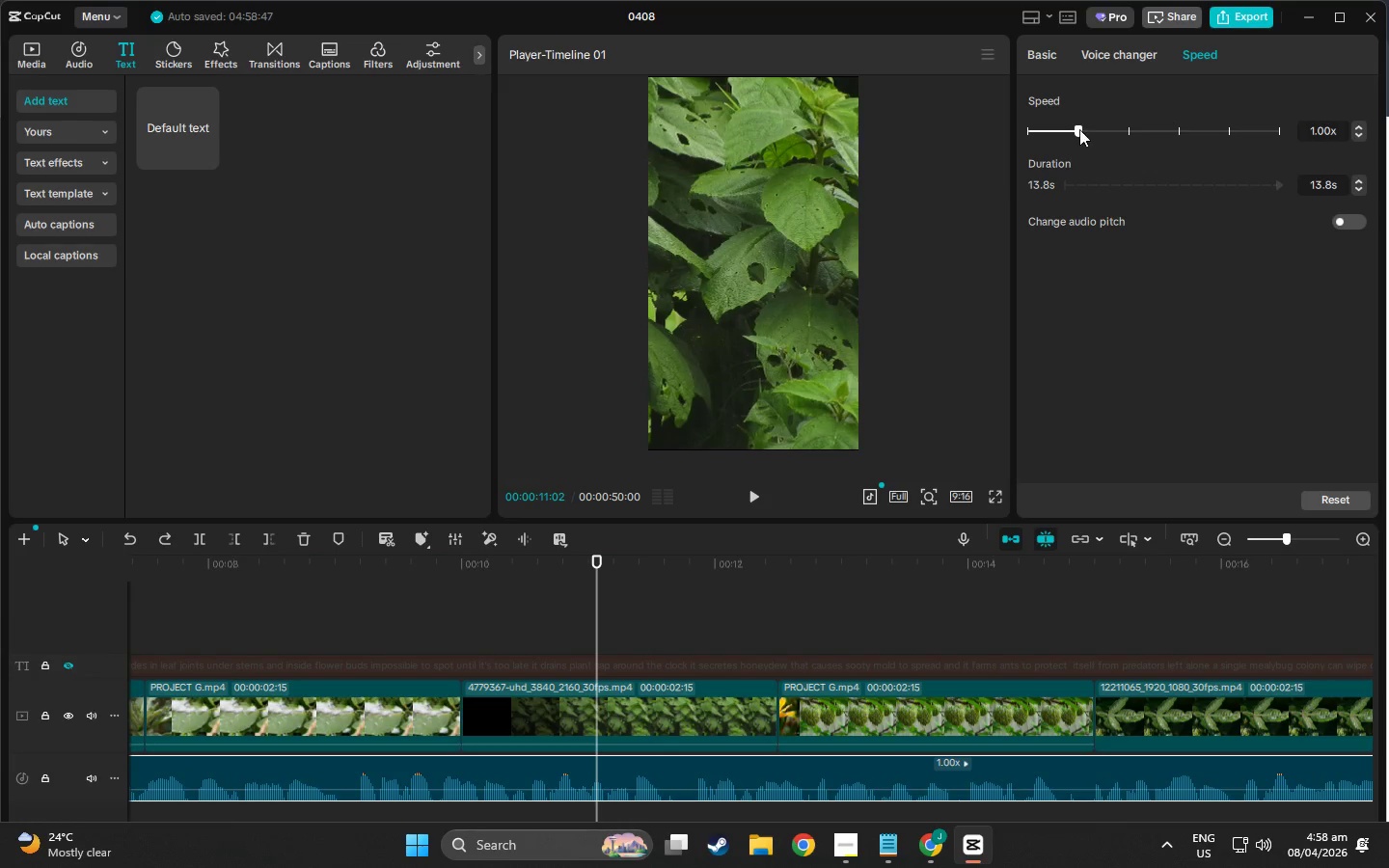 
left_click_drag(start_coordinate=[1078, 129], to_coordinate=[1088, 131])
 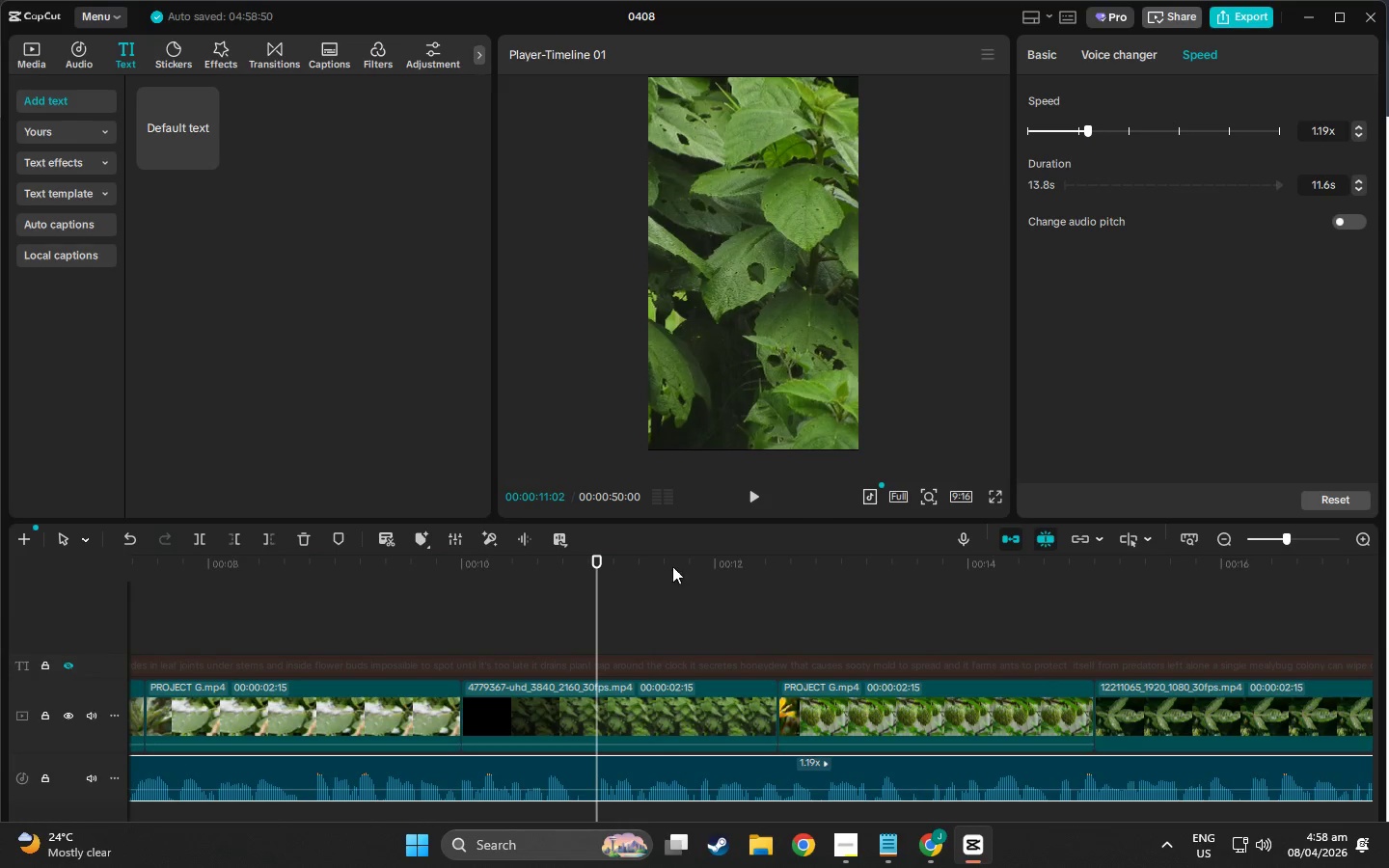 
key(Space)
 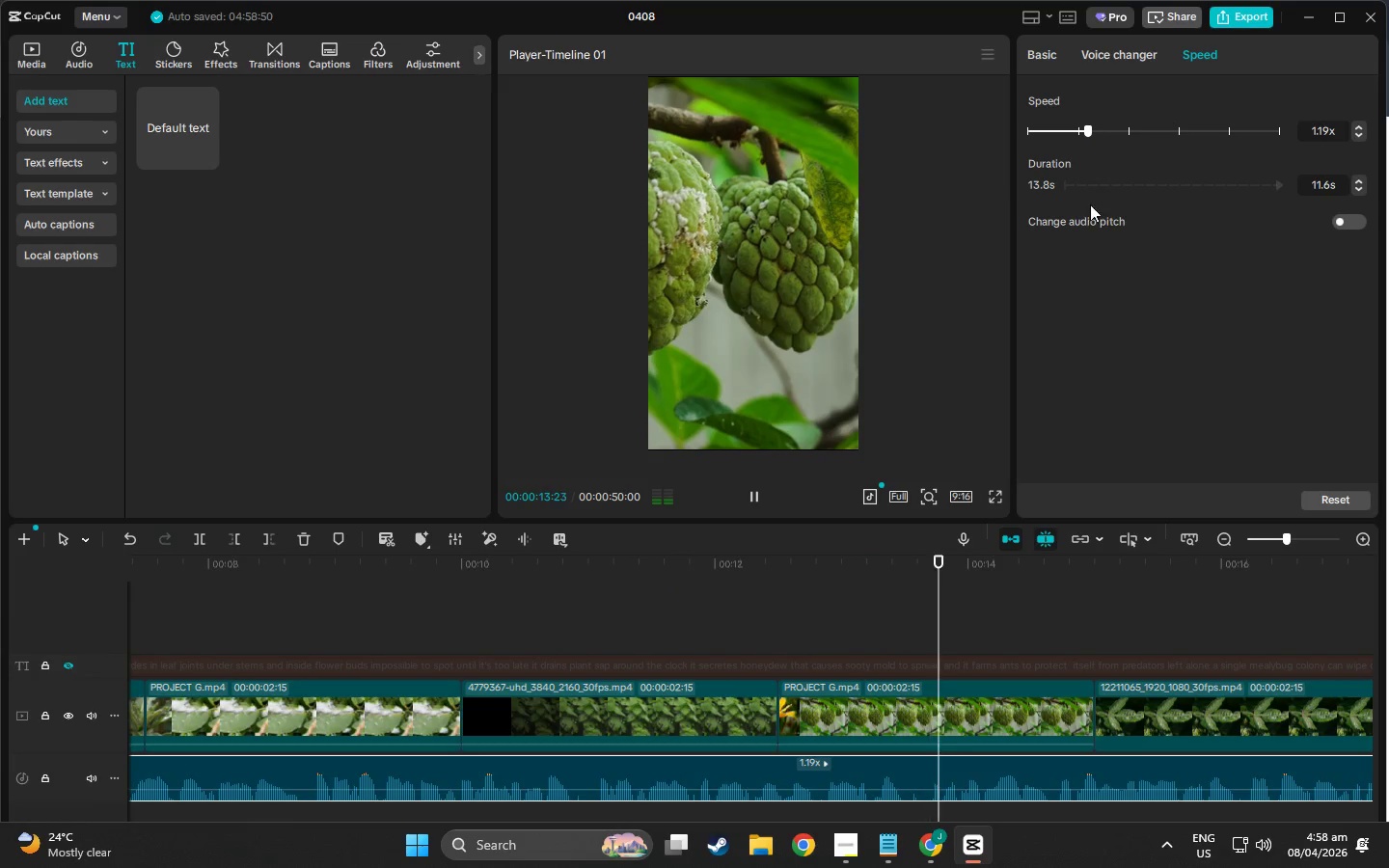 
left_click([1359, 126])
 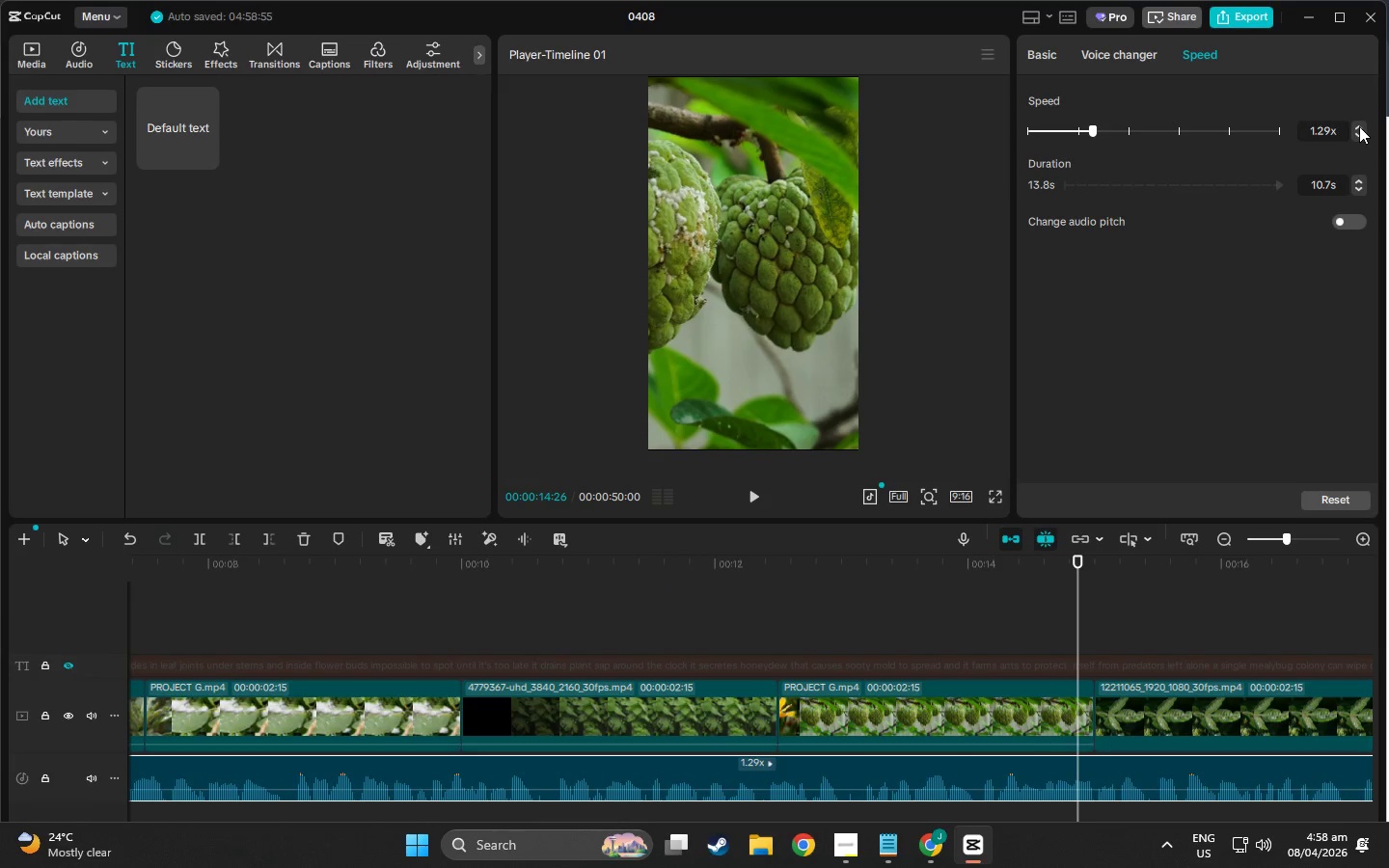 
left_click([1359, 126])
 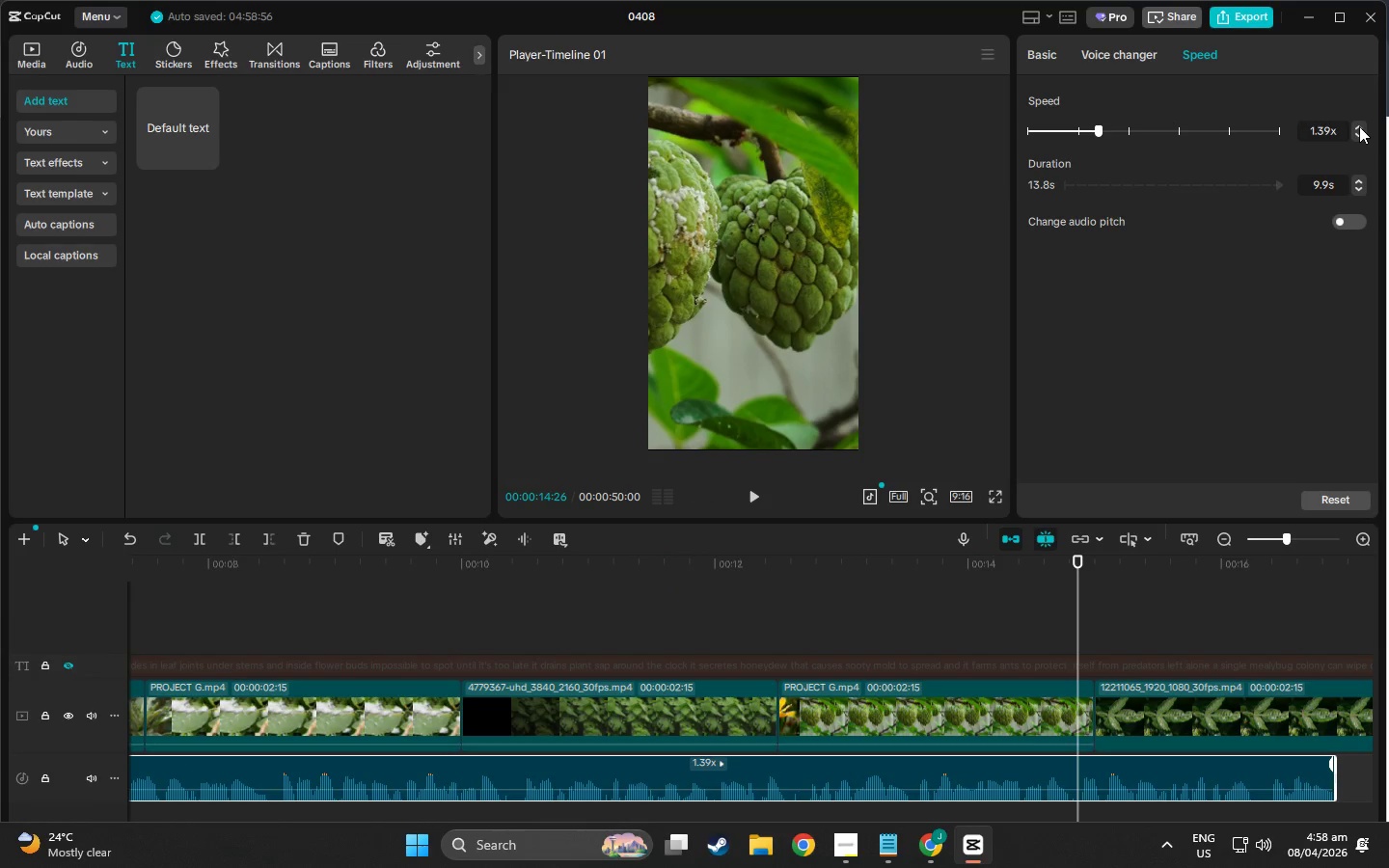 
key(Space)
 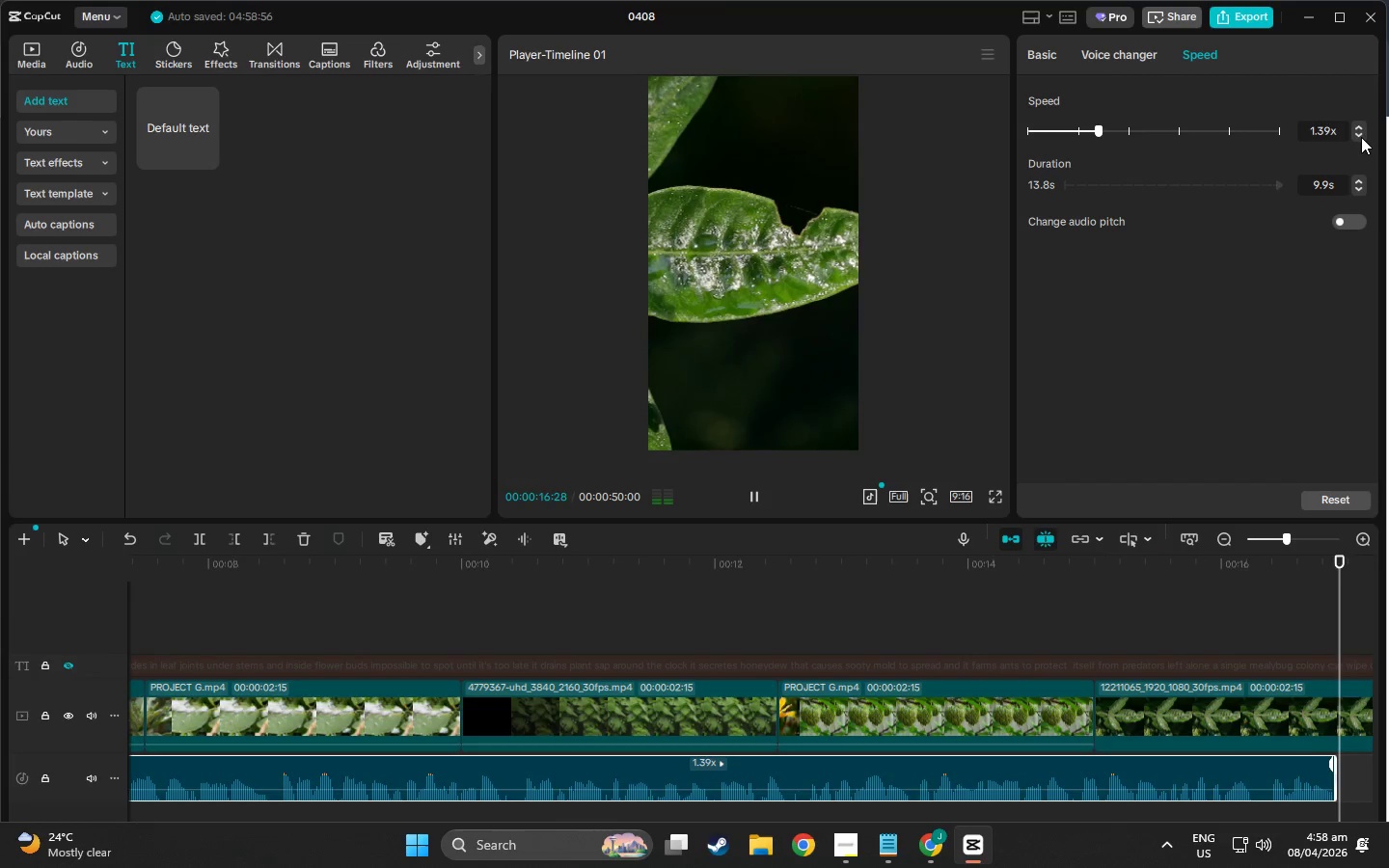 
key(Space)
 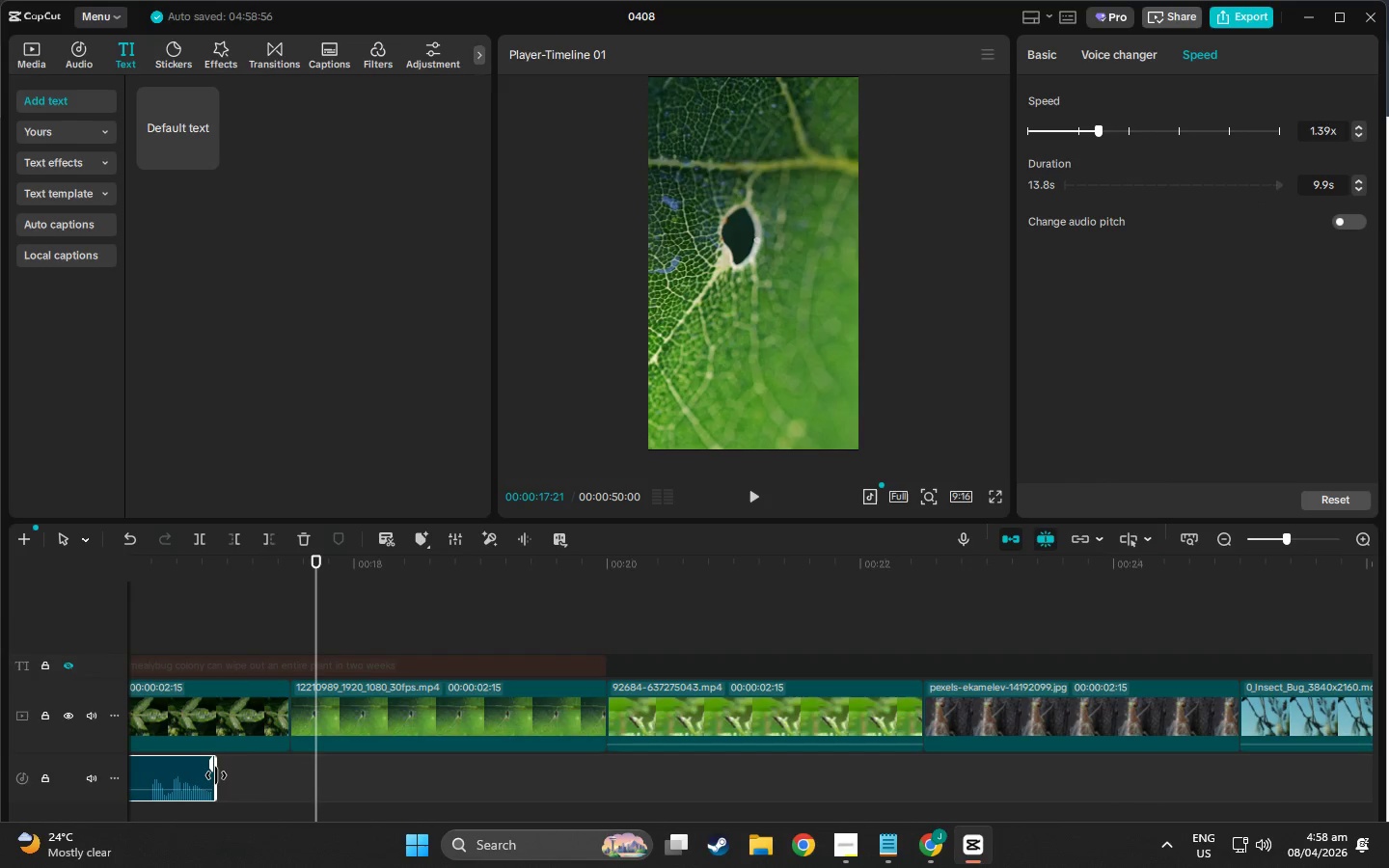 
left_click_drag(start_coordinate=[216, 776], to_coordinate=[868, 782])
 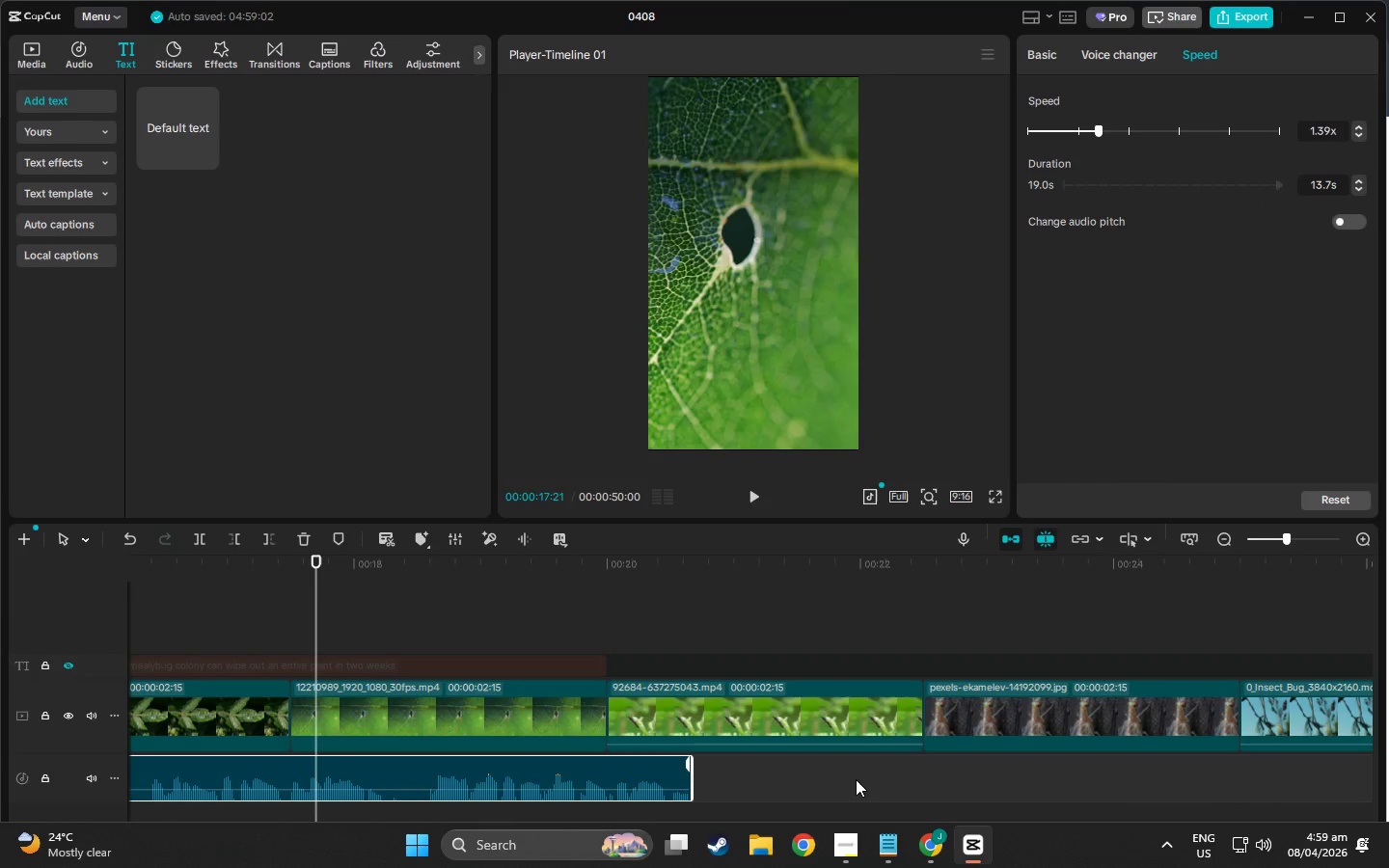 
key(Space)
 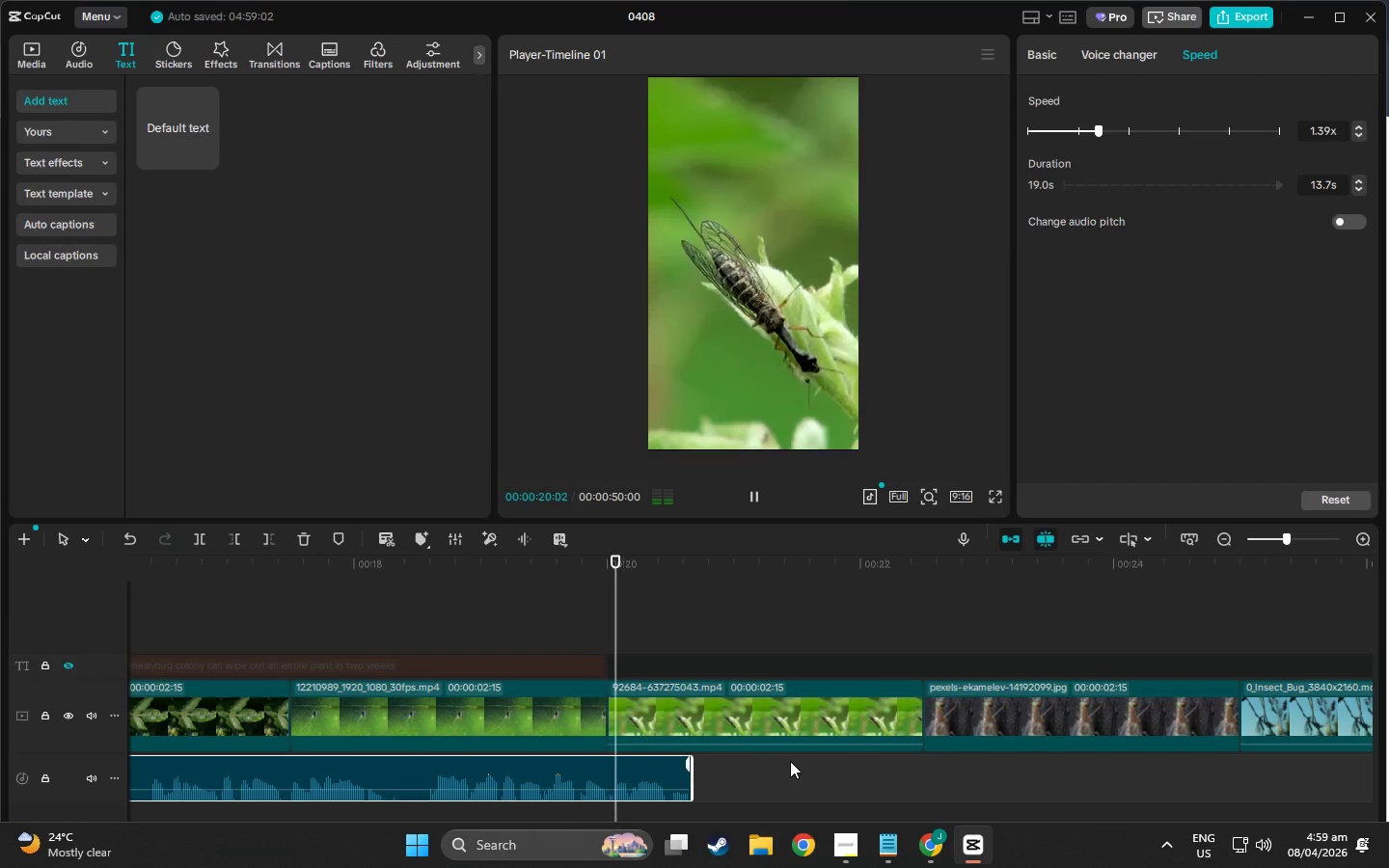 
key(Space)
 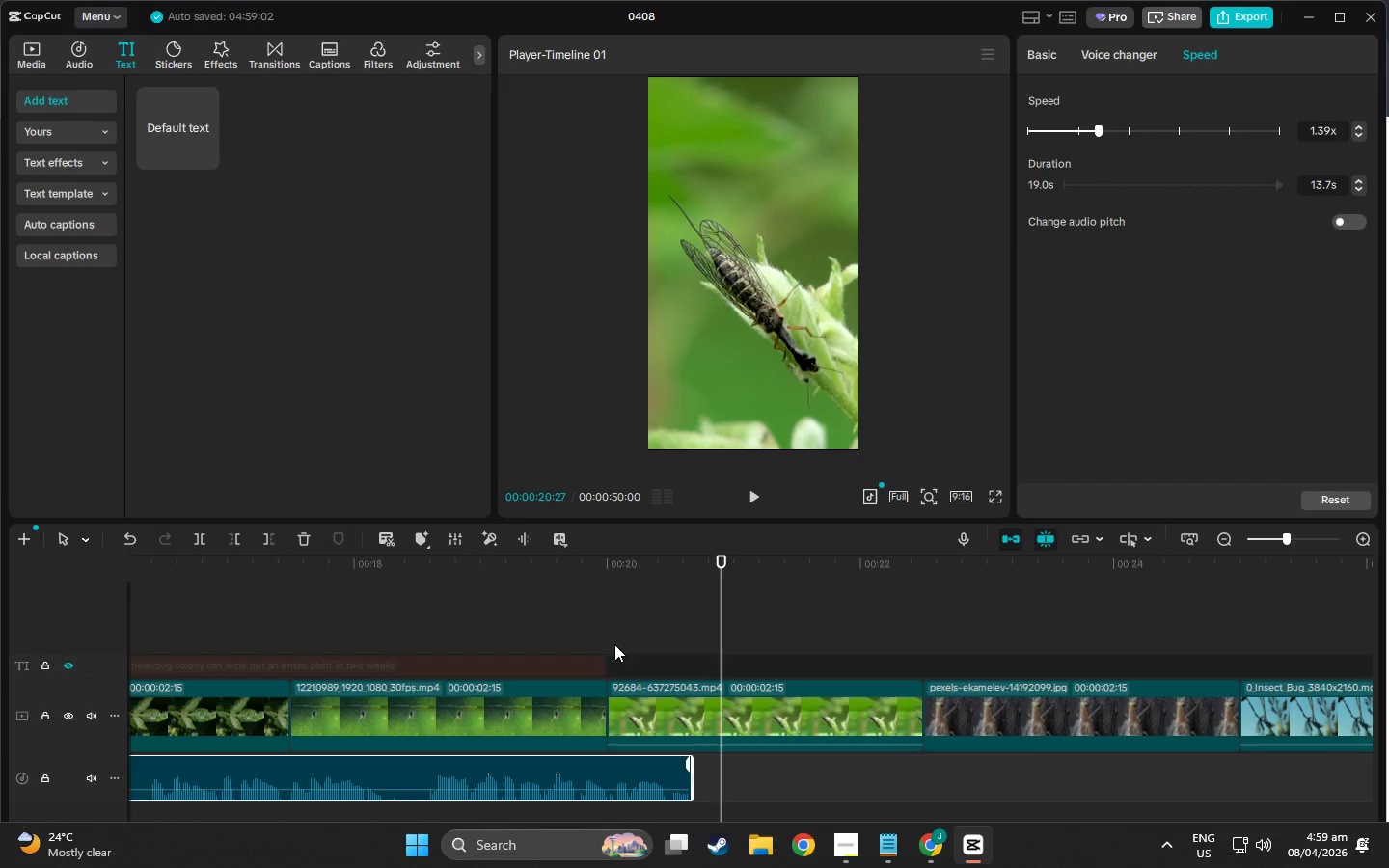 
left_click_drag(start_coordinate=[722, 559], to_coordinate=[21, 583])
 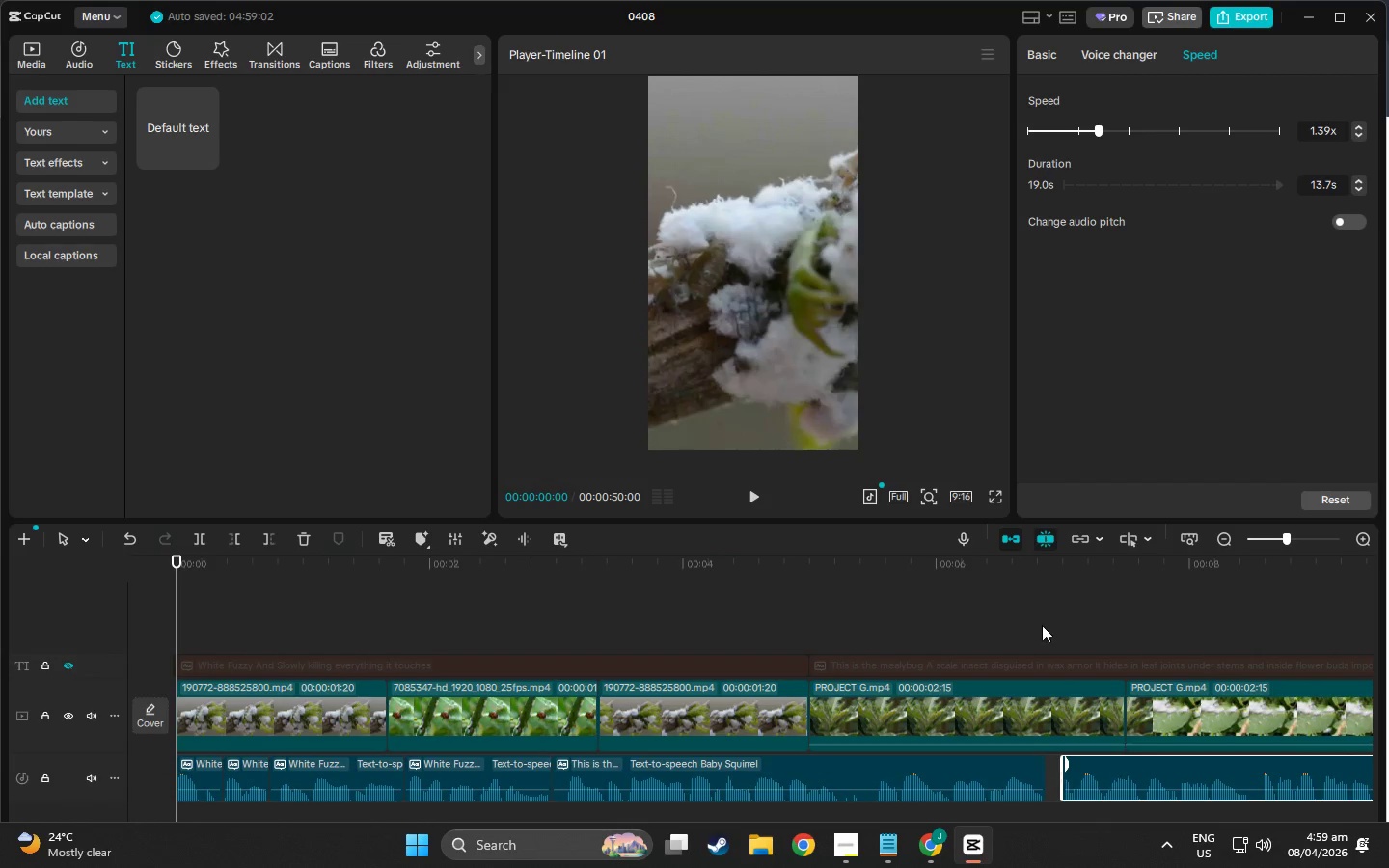 
left_click([1040, 567])
 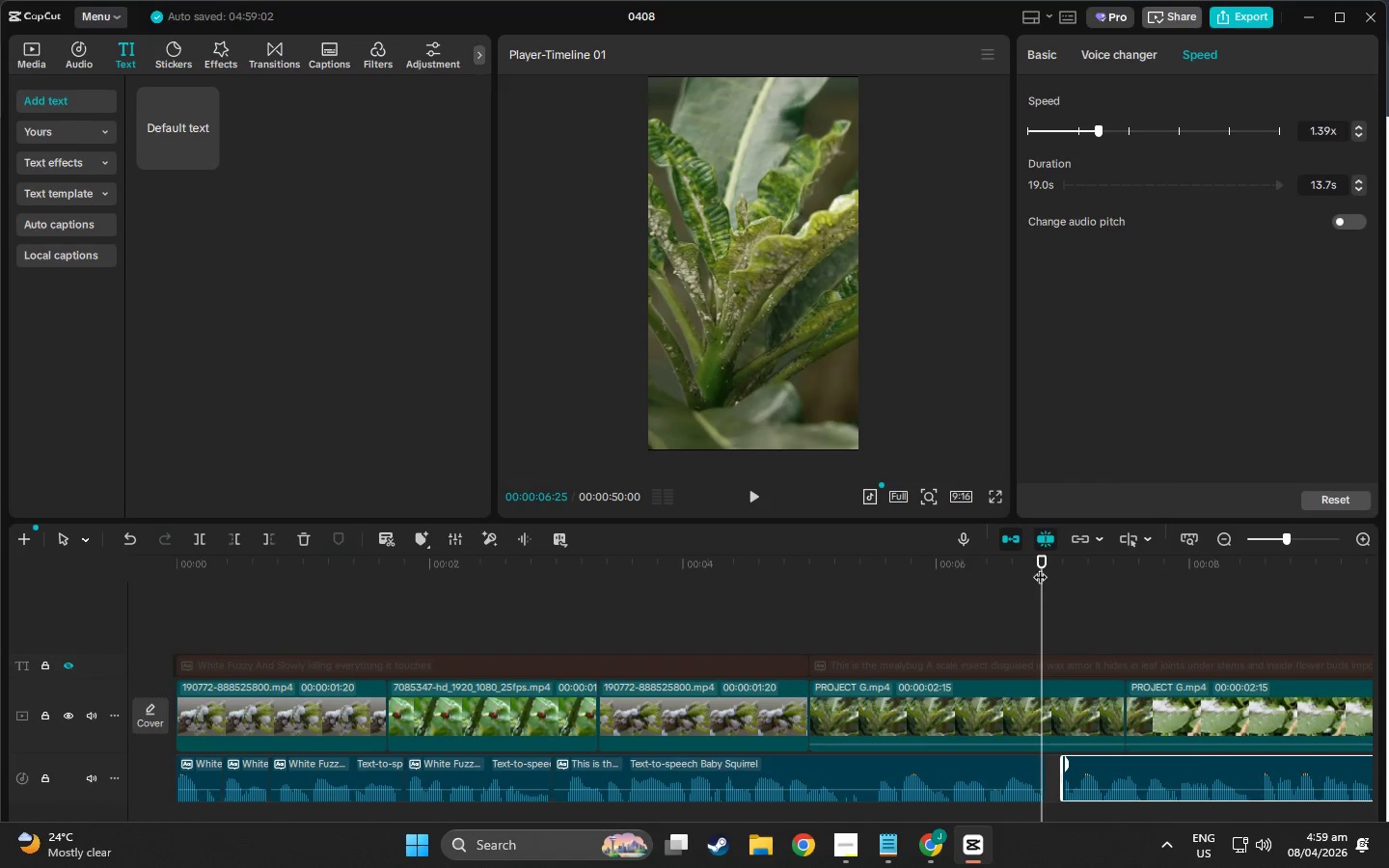 
key(Space)
 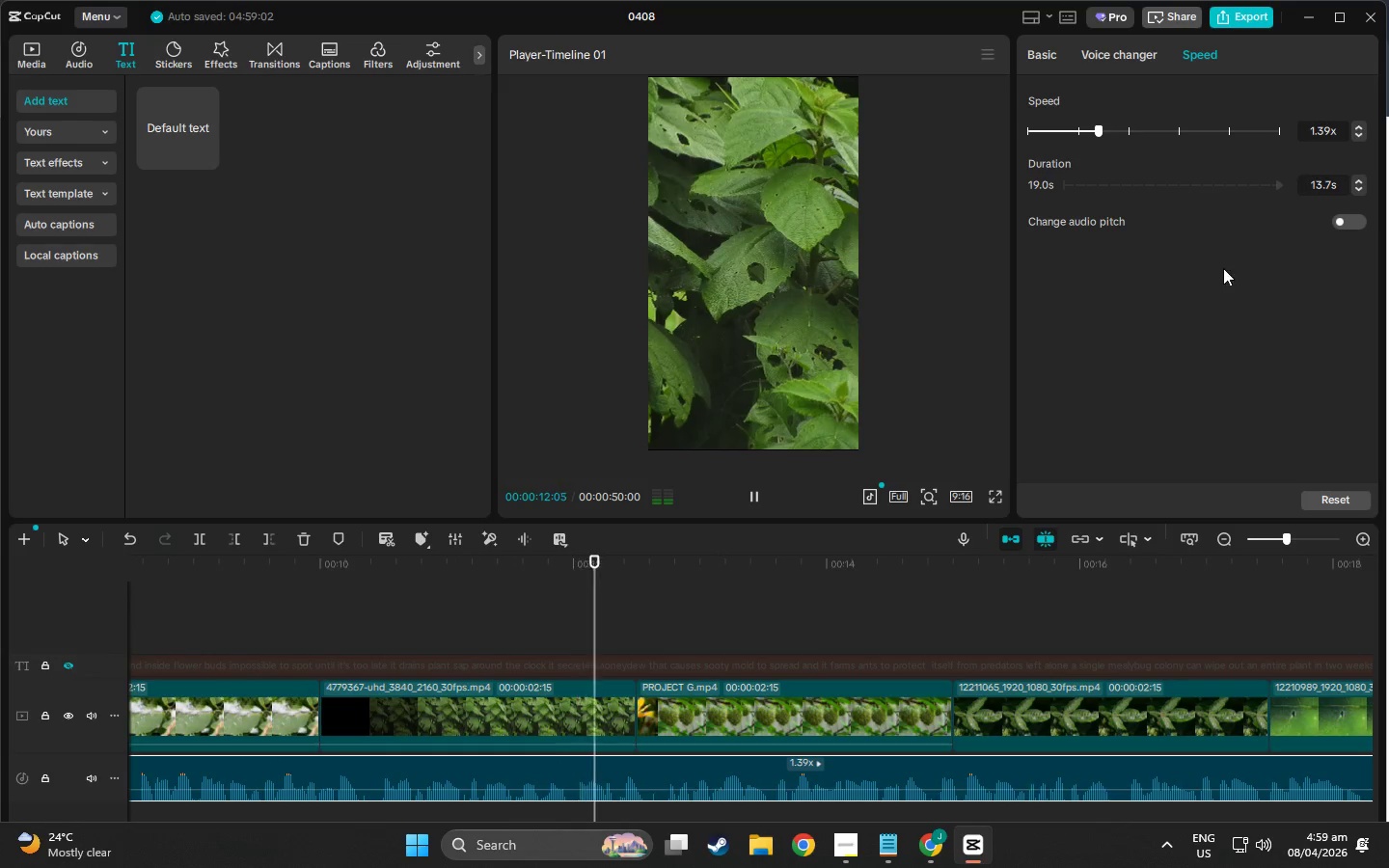 
wait(7.16)
 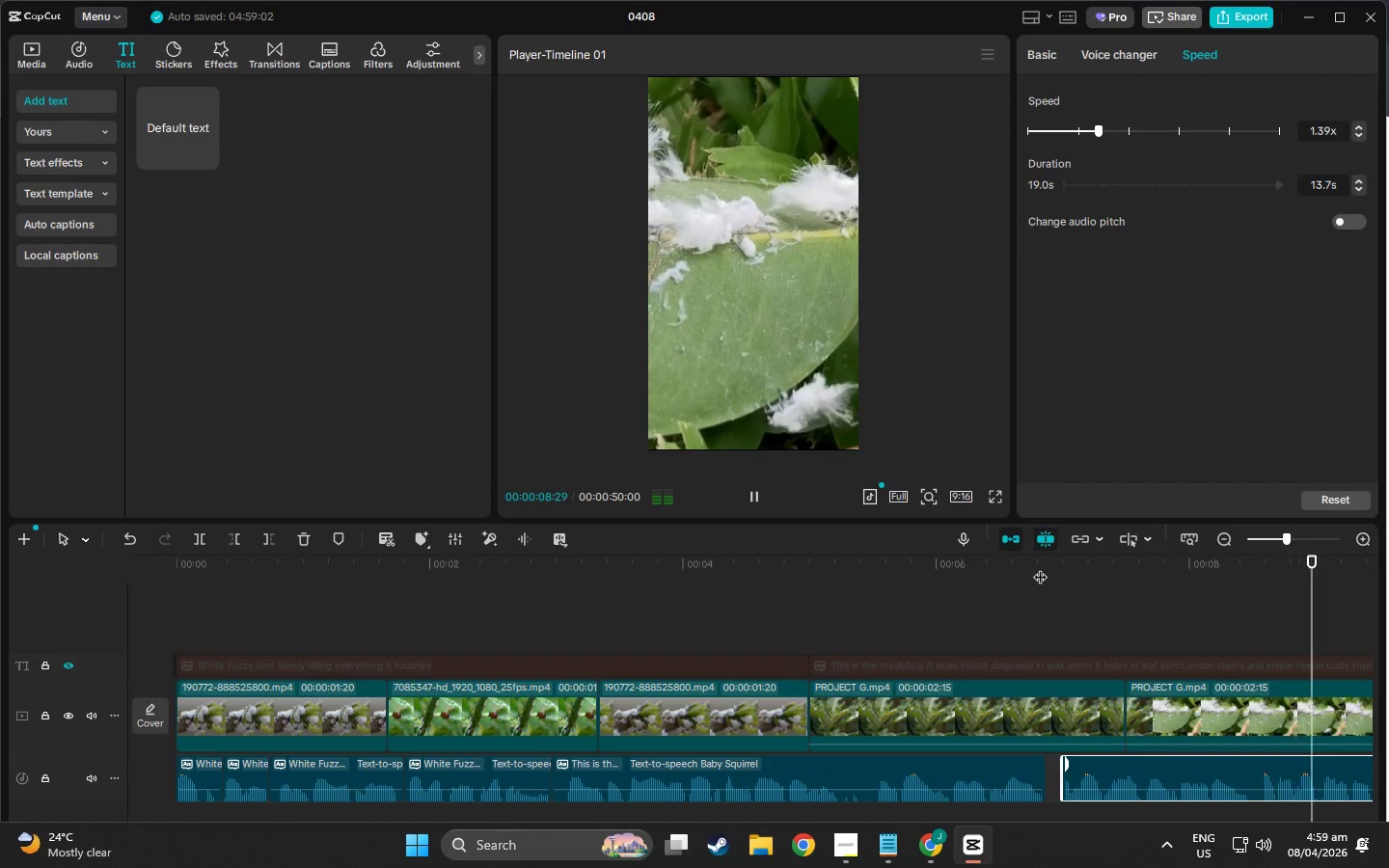 
left_click_drag(start_coordinate=[831, 572], to_coordinate=[0, 679])
 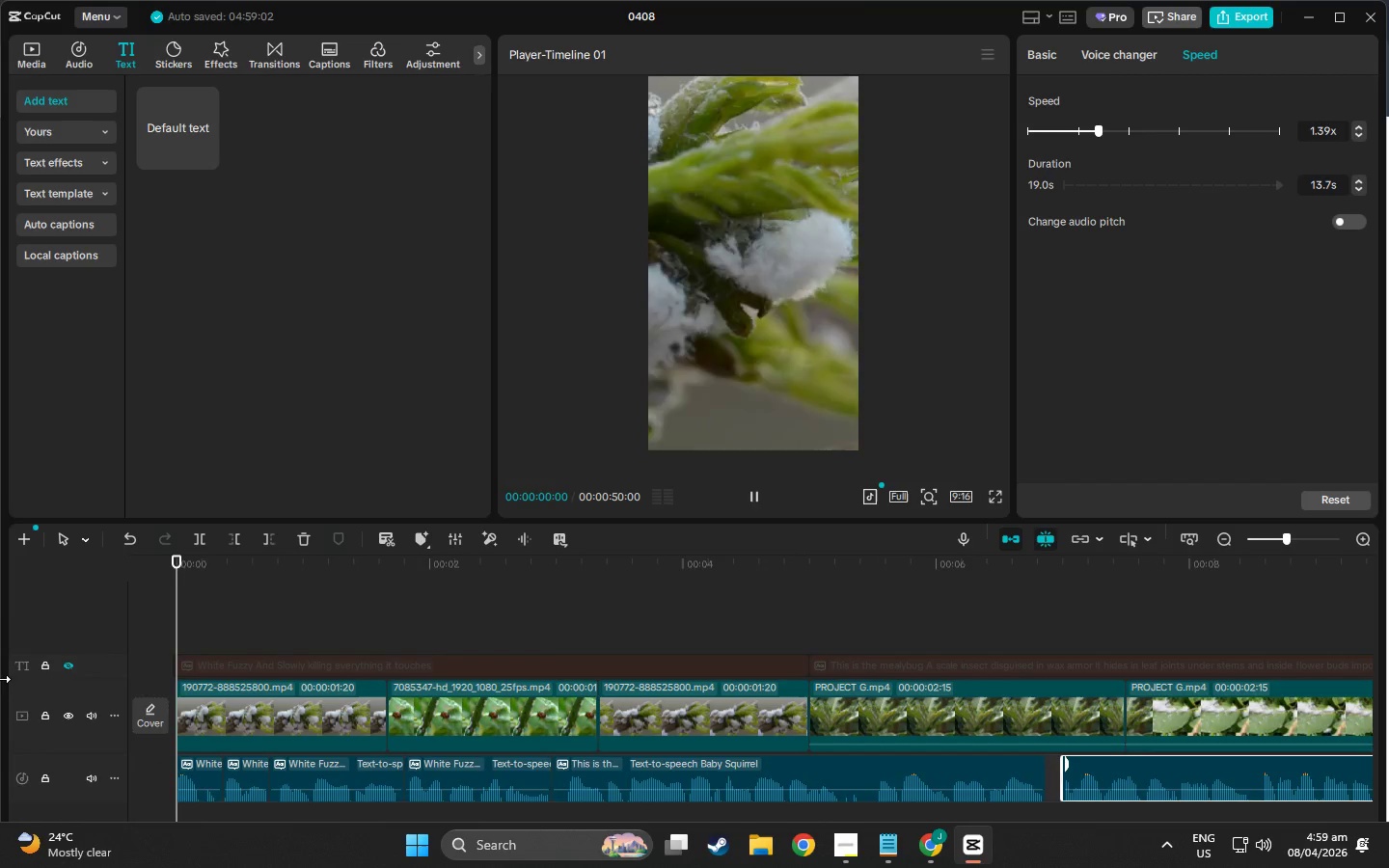 
key(Space)
 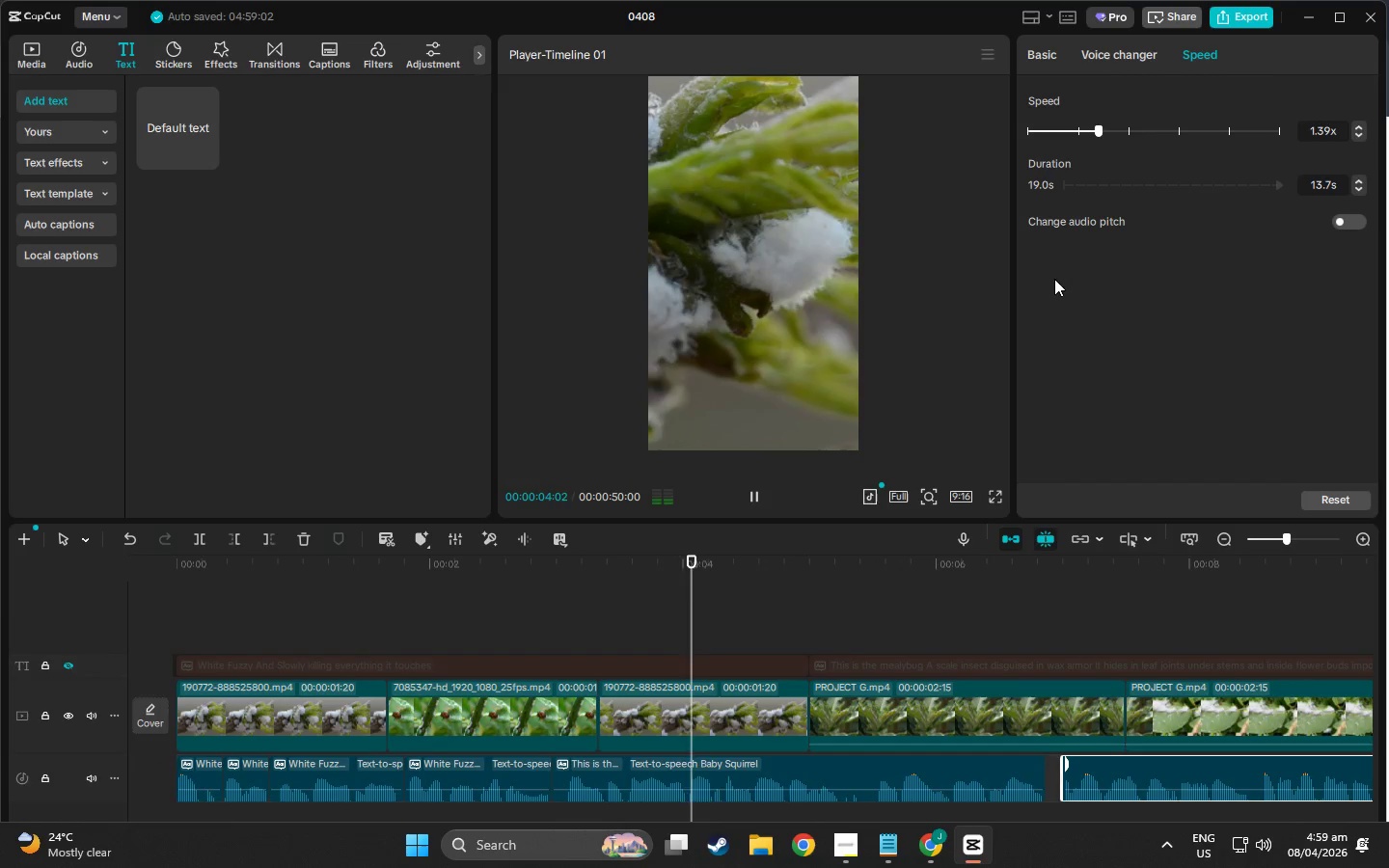 
wait(5.55)
 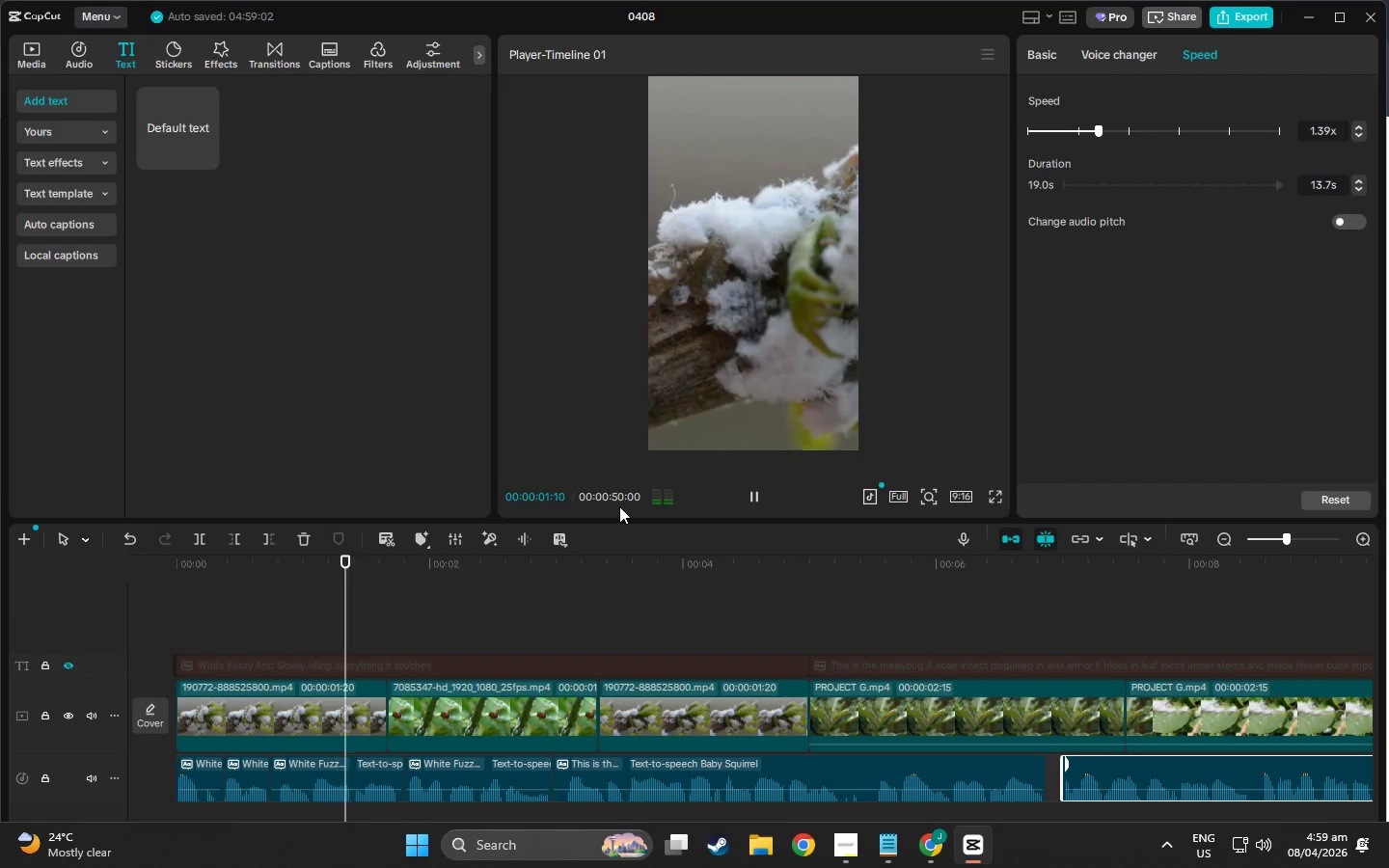 
left_click([799, 762])
 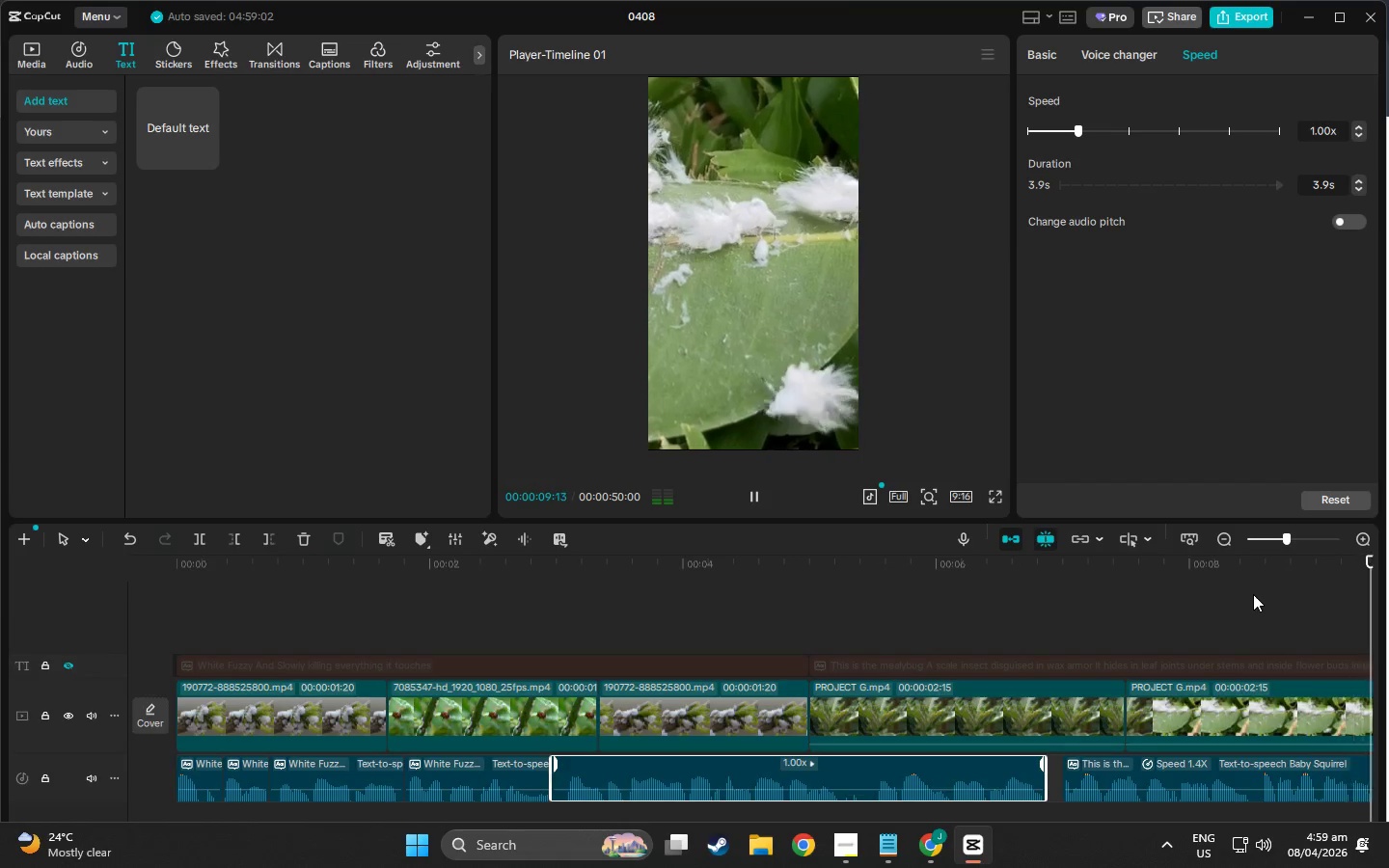 
wait(5.23)
 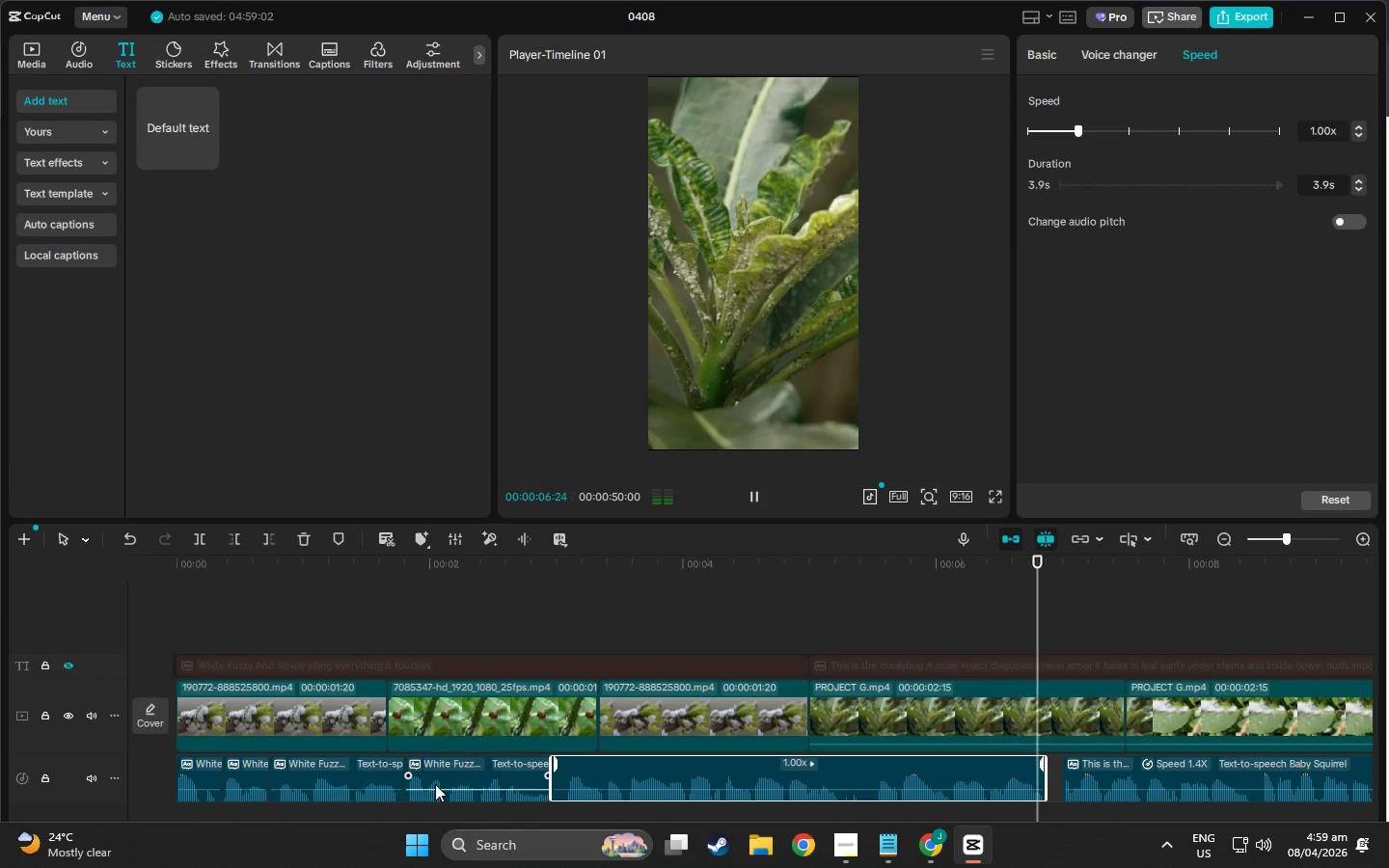 
mouse_move([789, 559])
 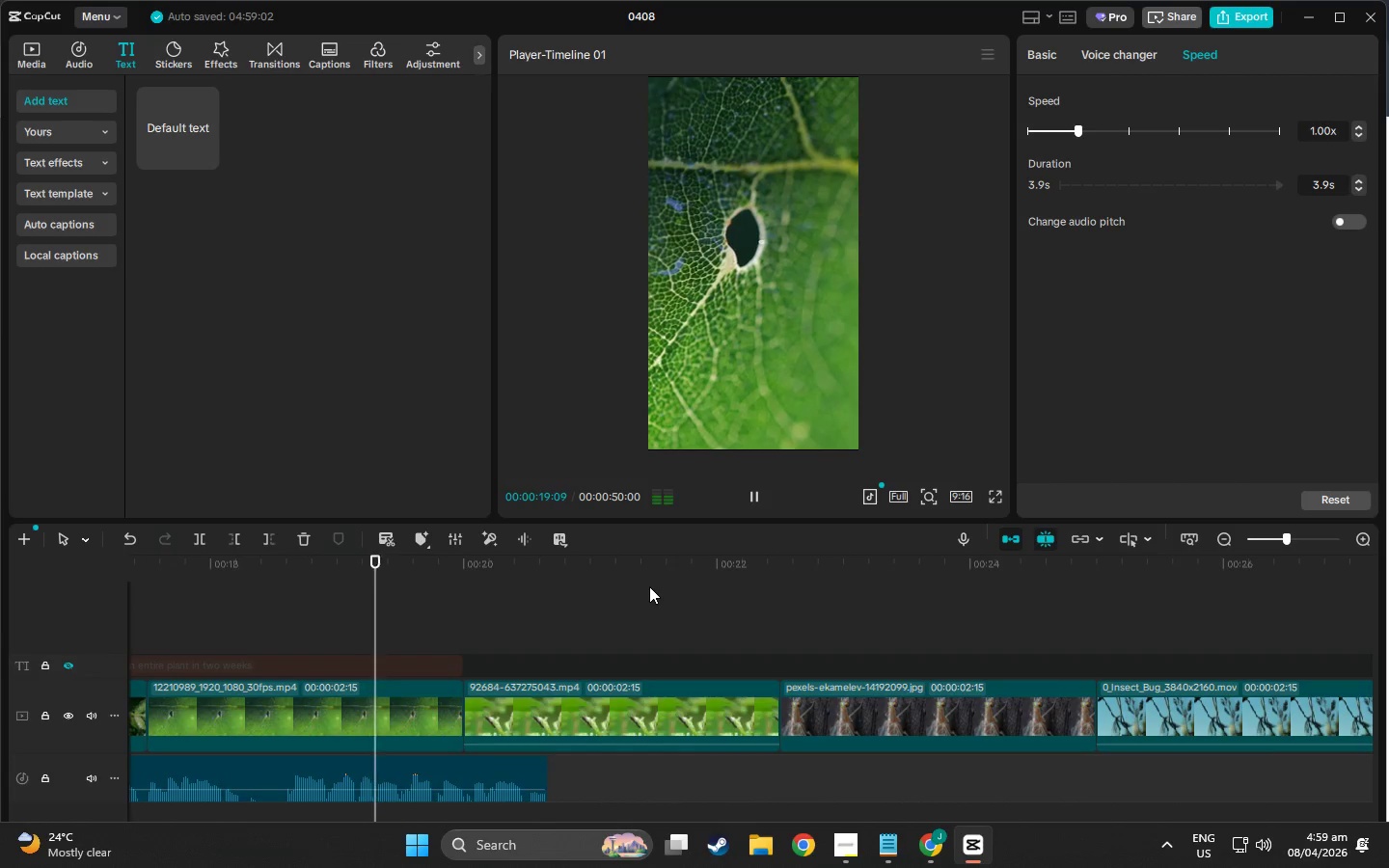 
wait(7.9)
 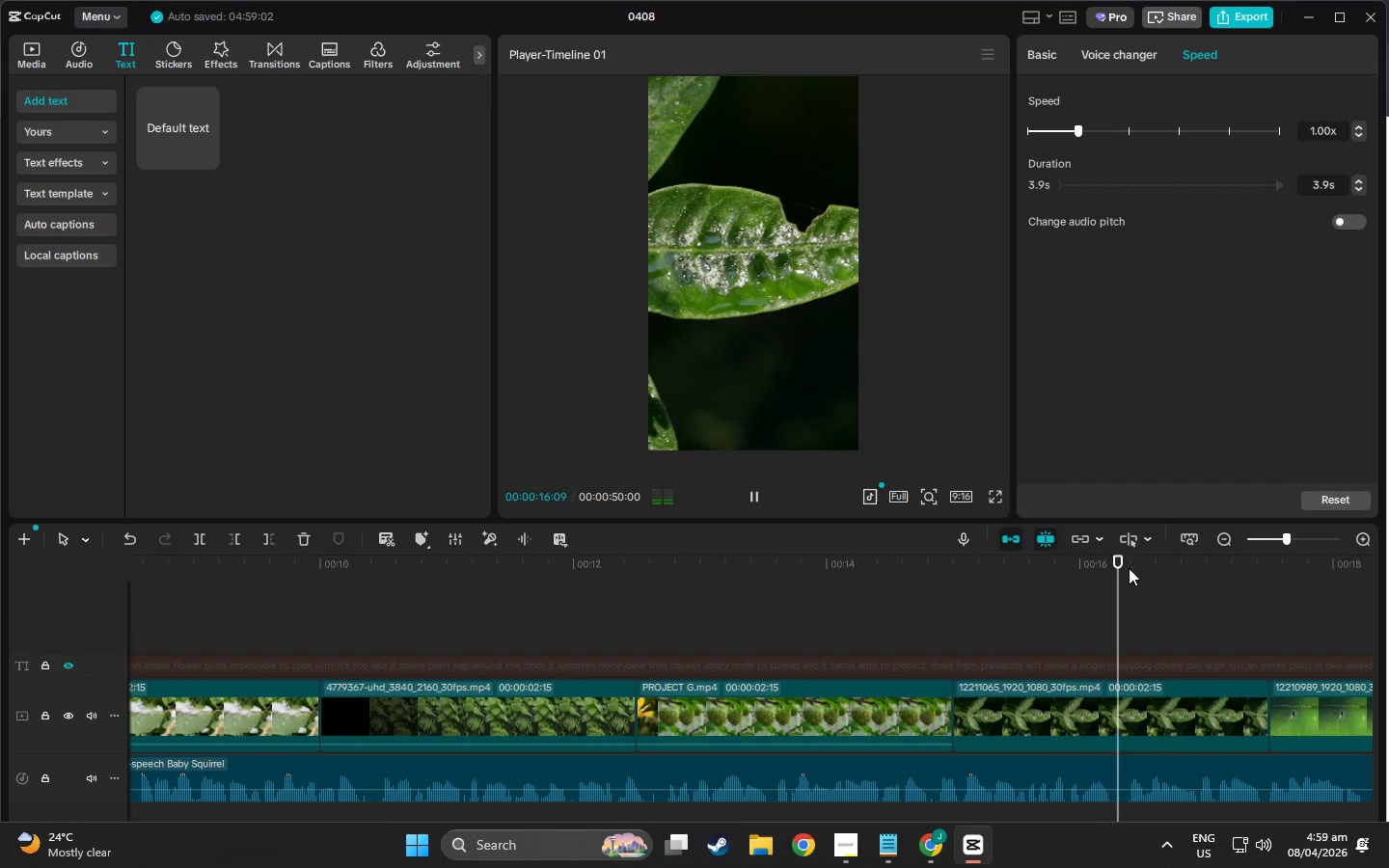 
key(Space)
 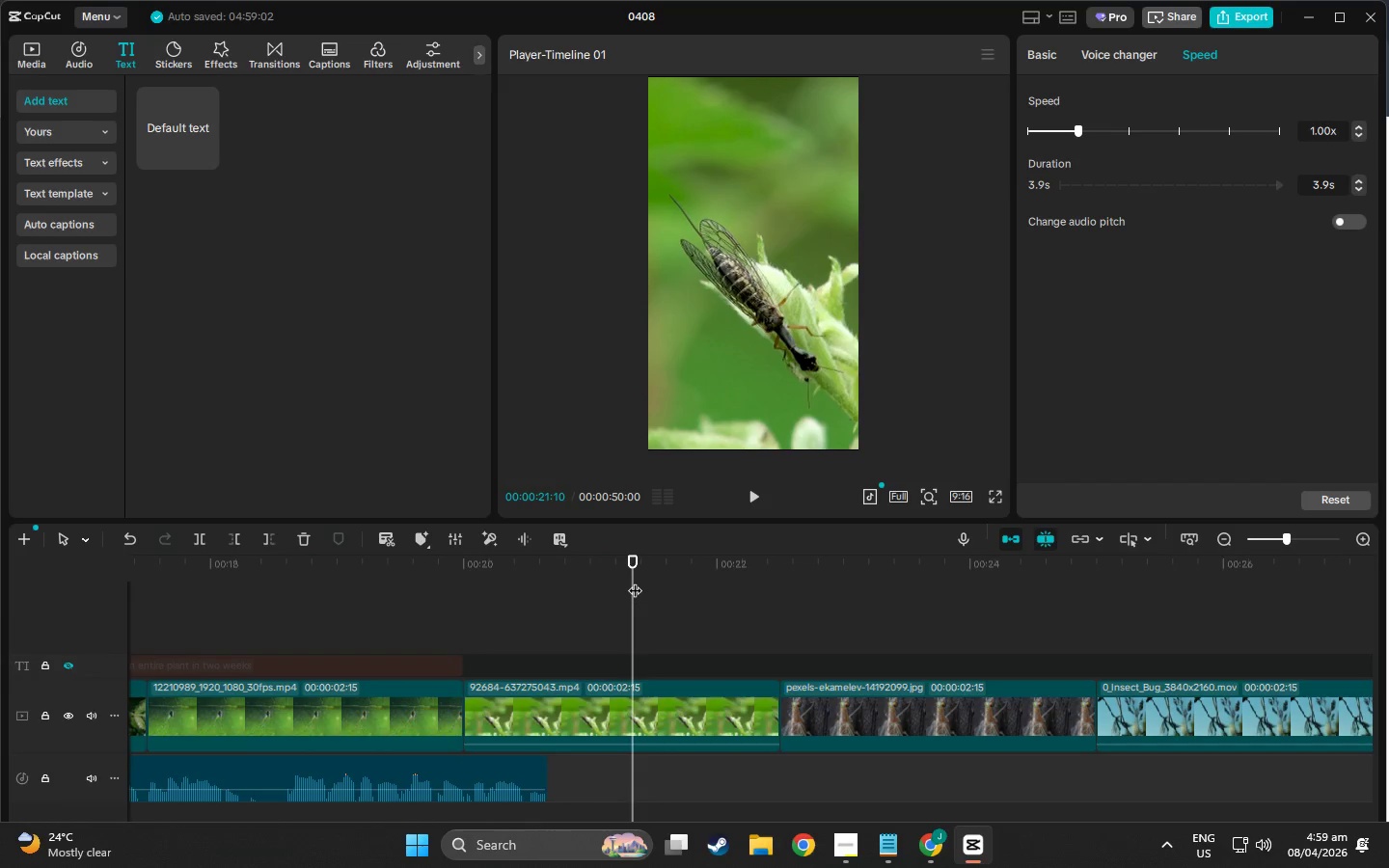 
left_click_drag(start_coordinate=[635, 568], to_coordinate=[466, 577])
 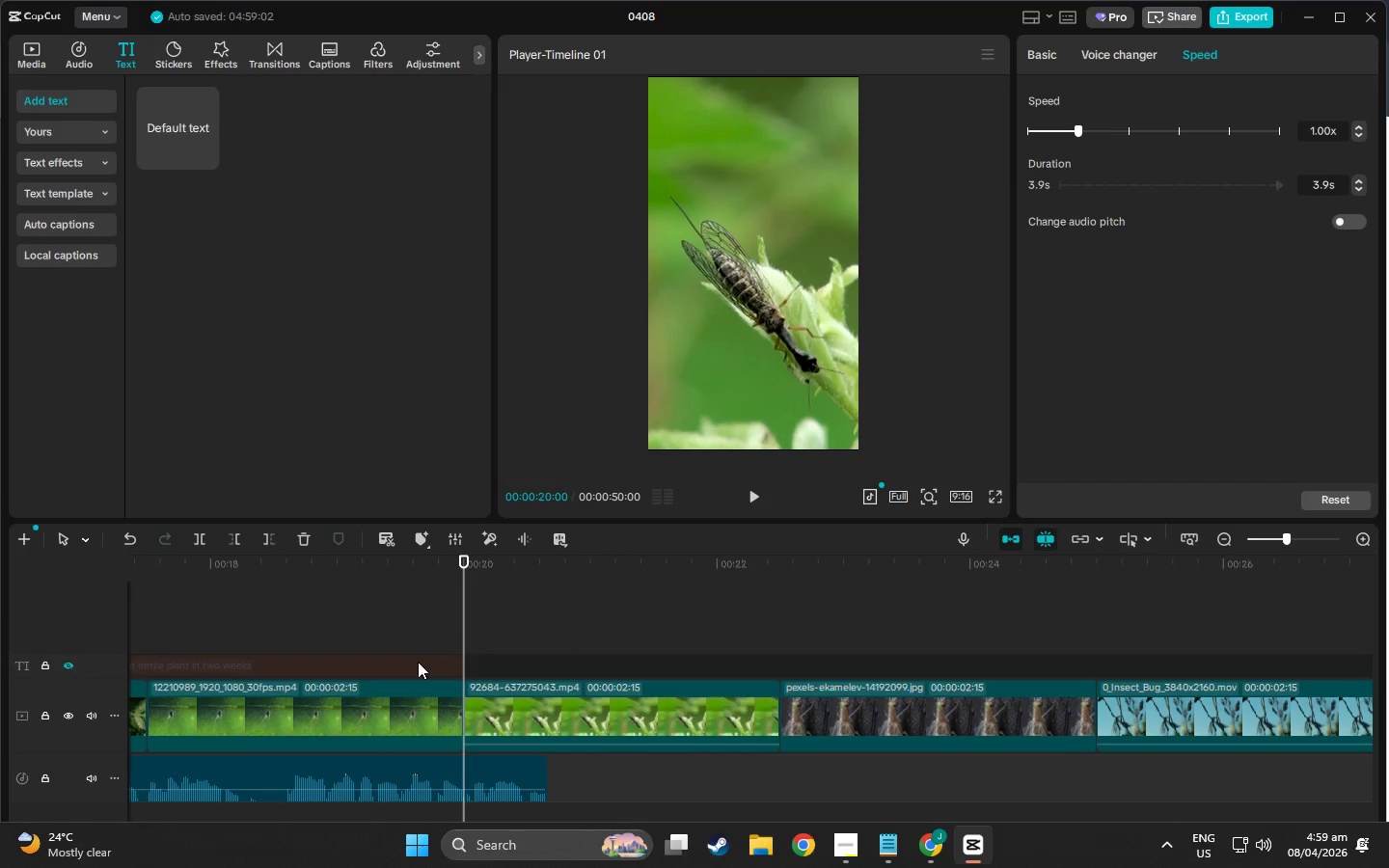 
left_click([416, 665])
 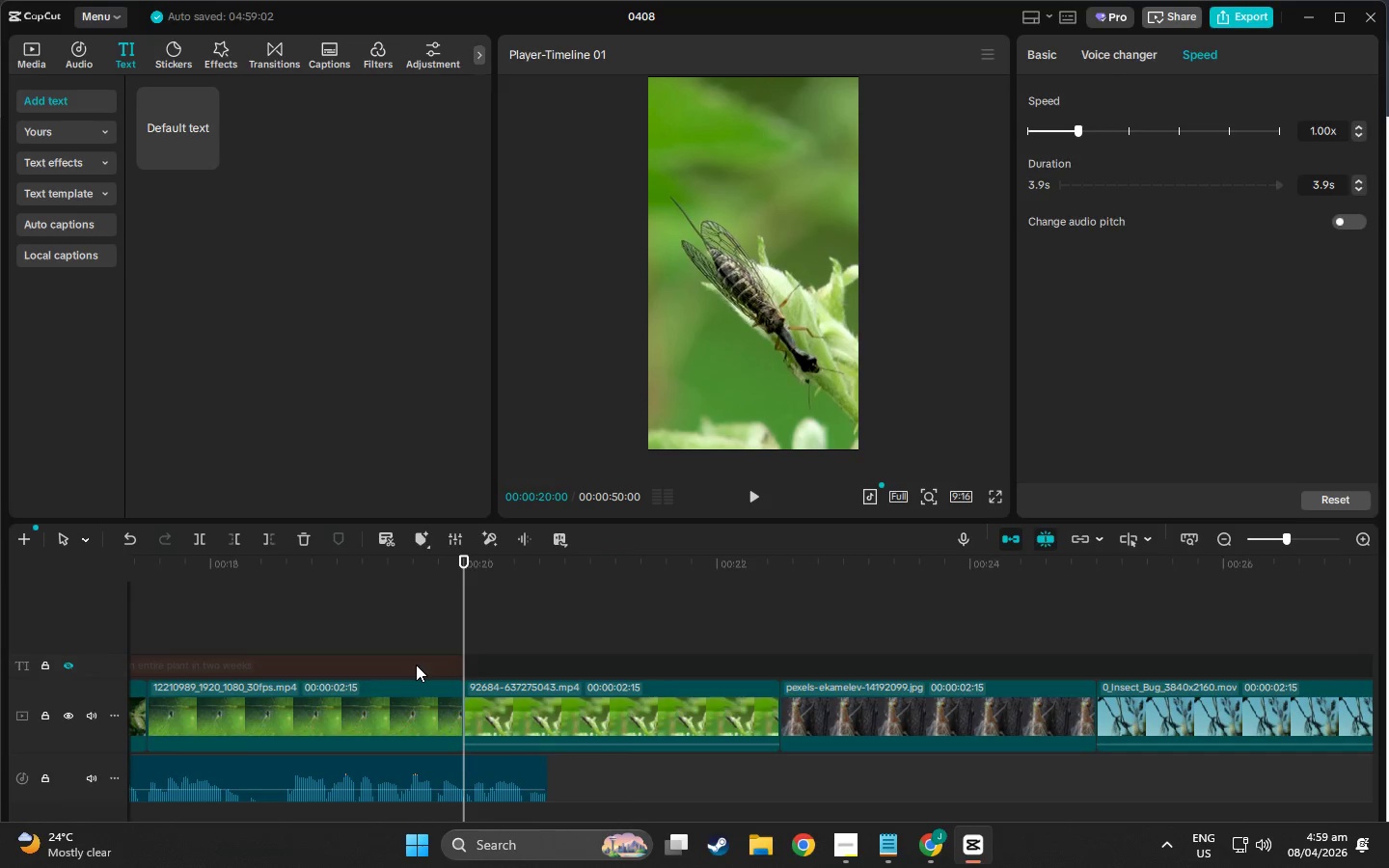 
key(Control+C)
 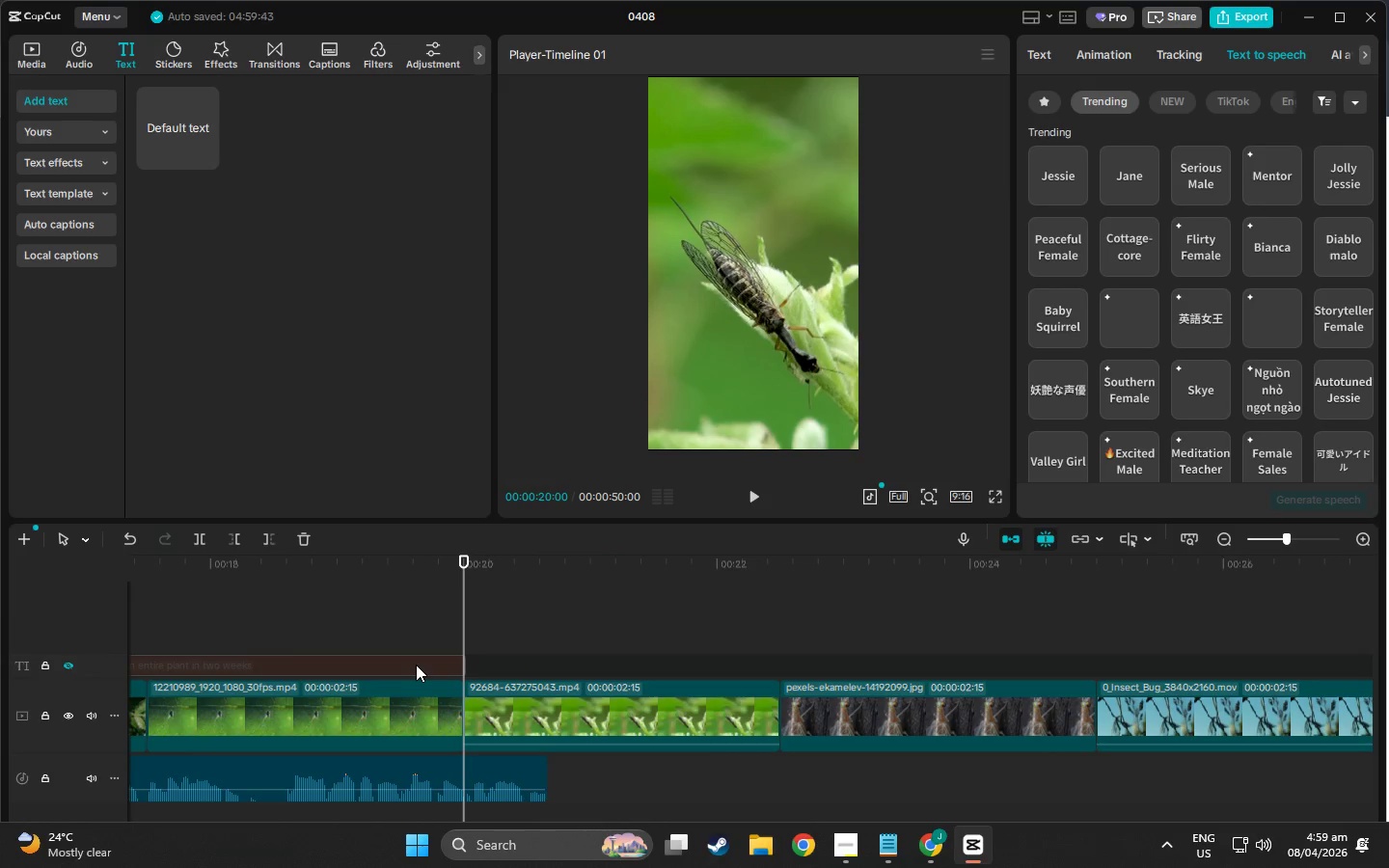 
key(Control+V)
 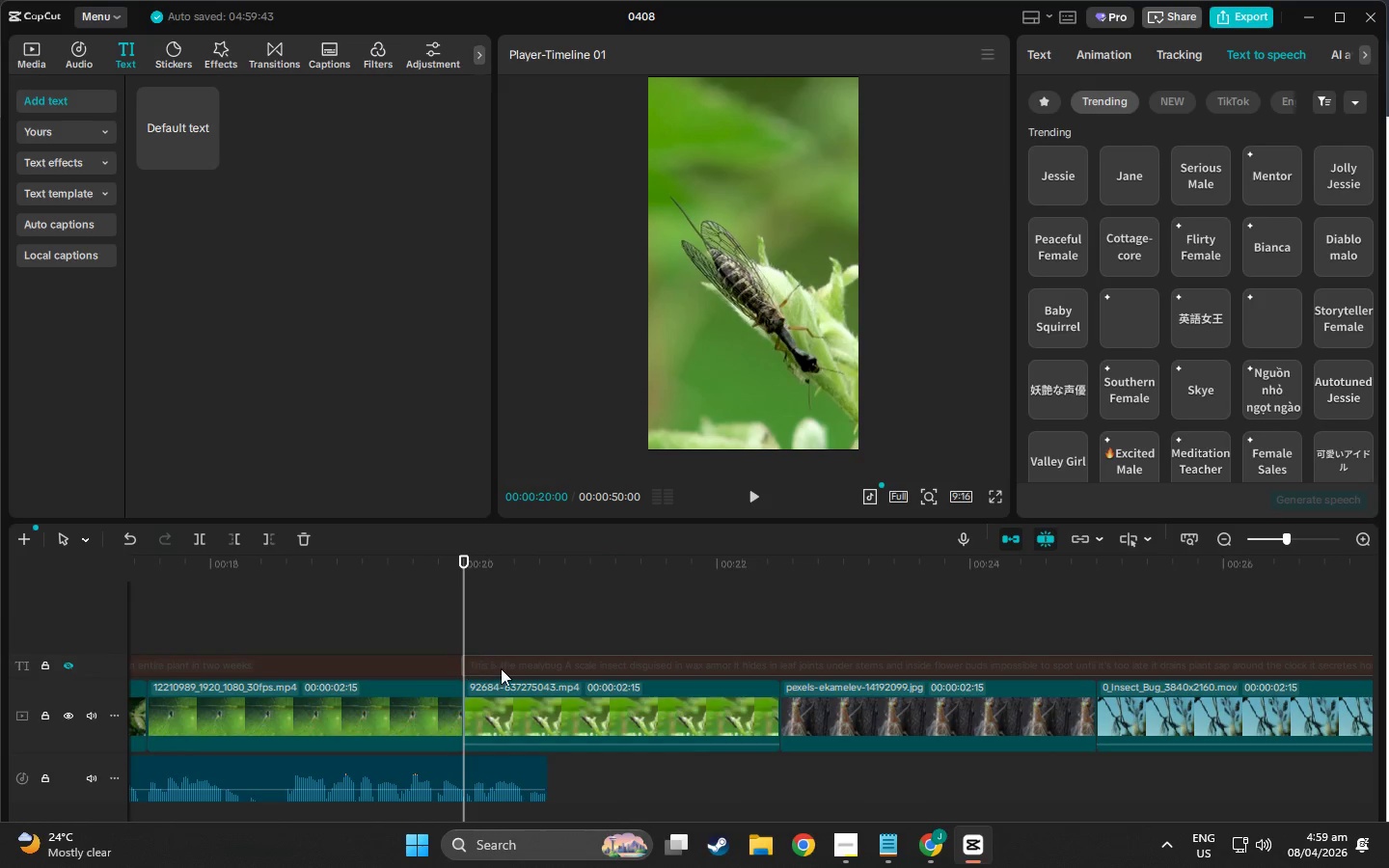 
left_click([501, 668])
 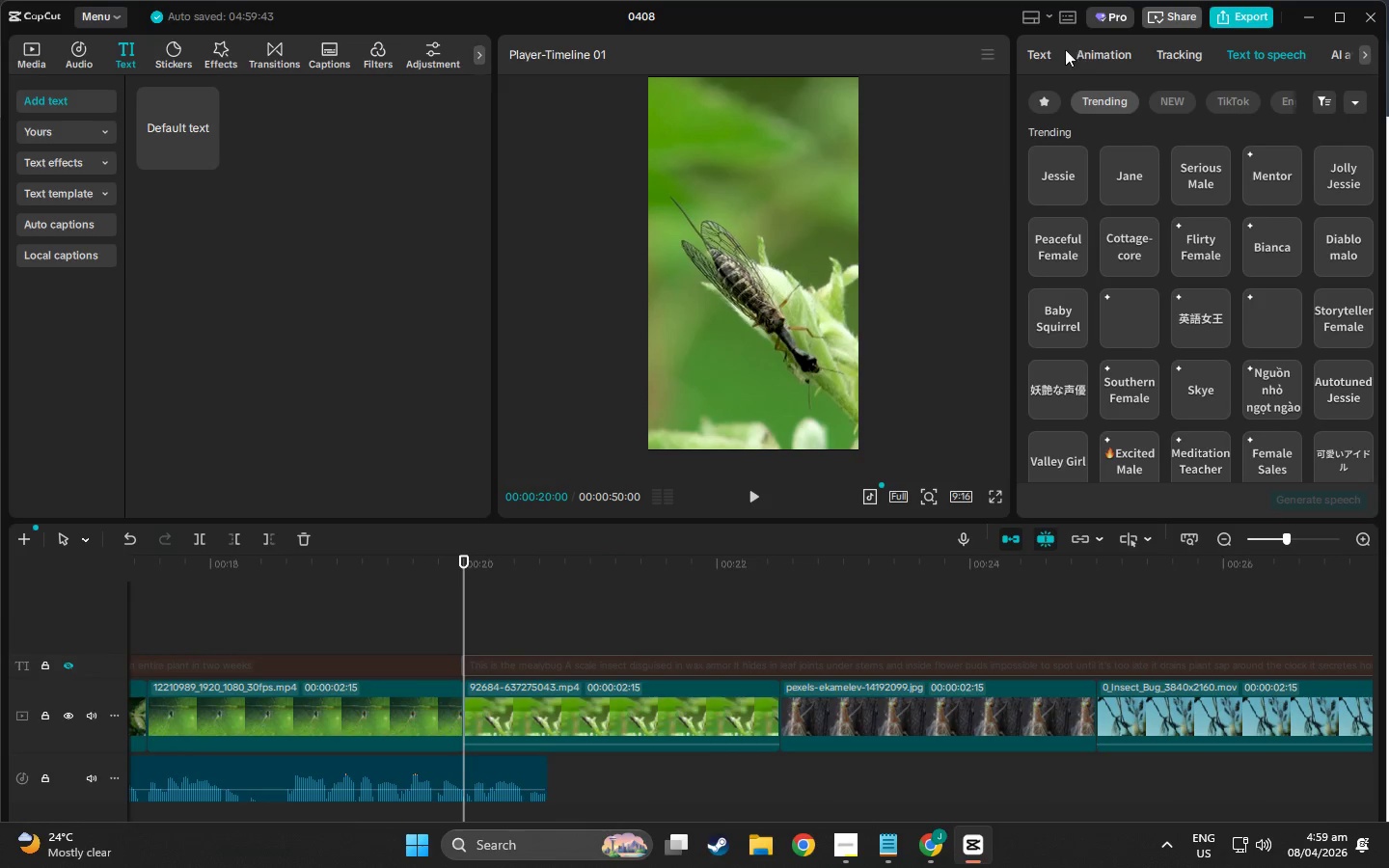 
left_click([1050, 49])
 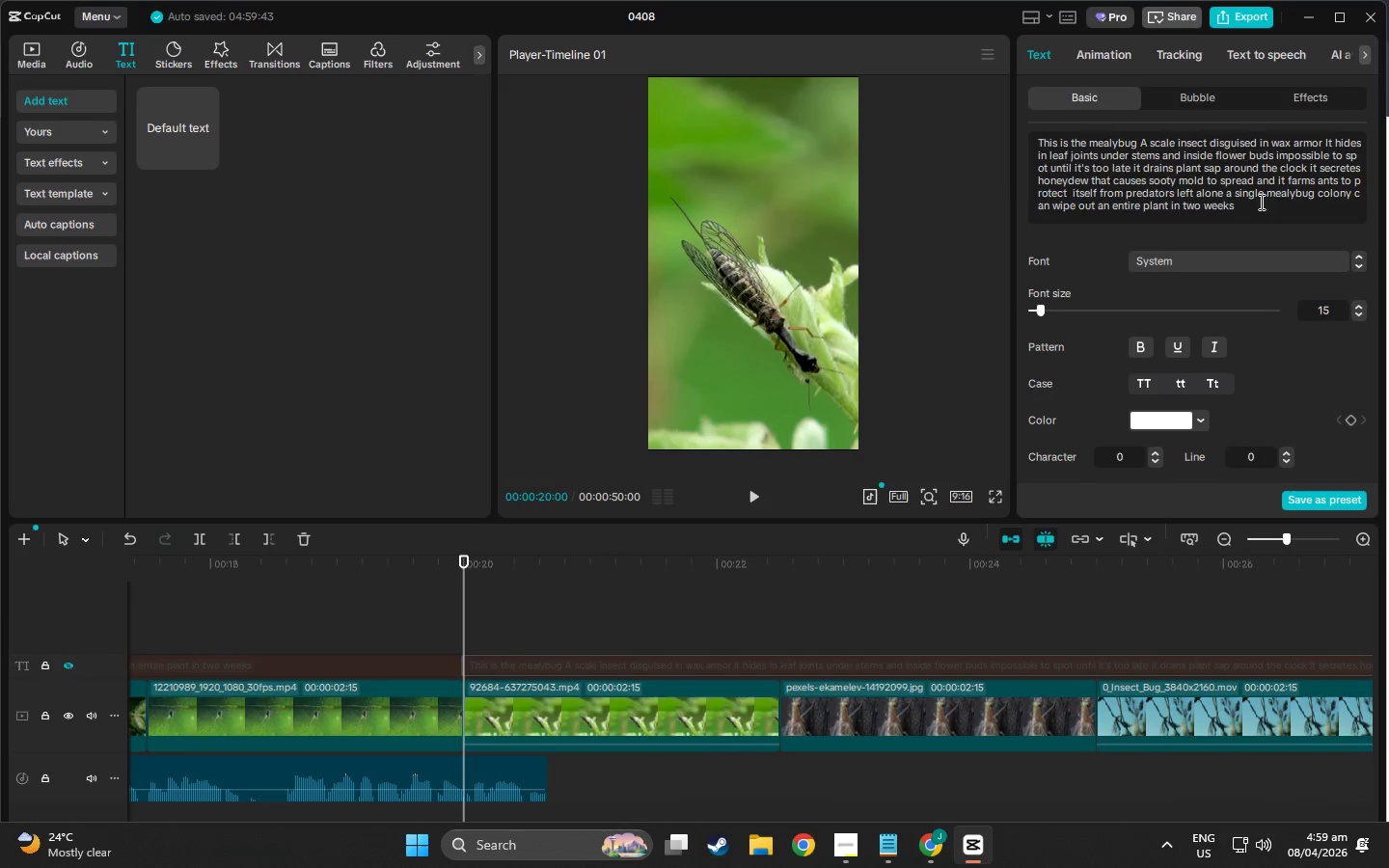 
left_click_drag(start_coordinate=[1260, 211], to_coordinate=[929, 123])
 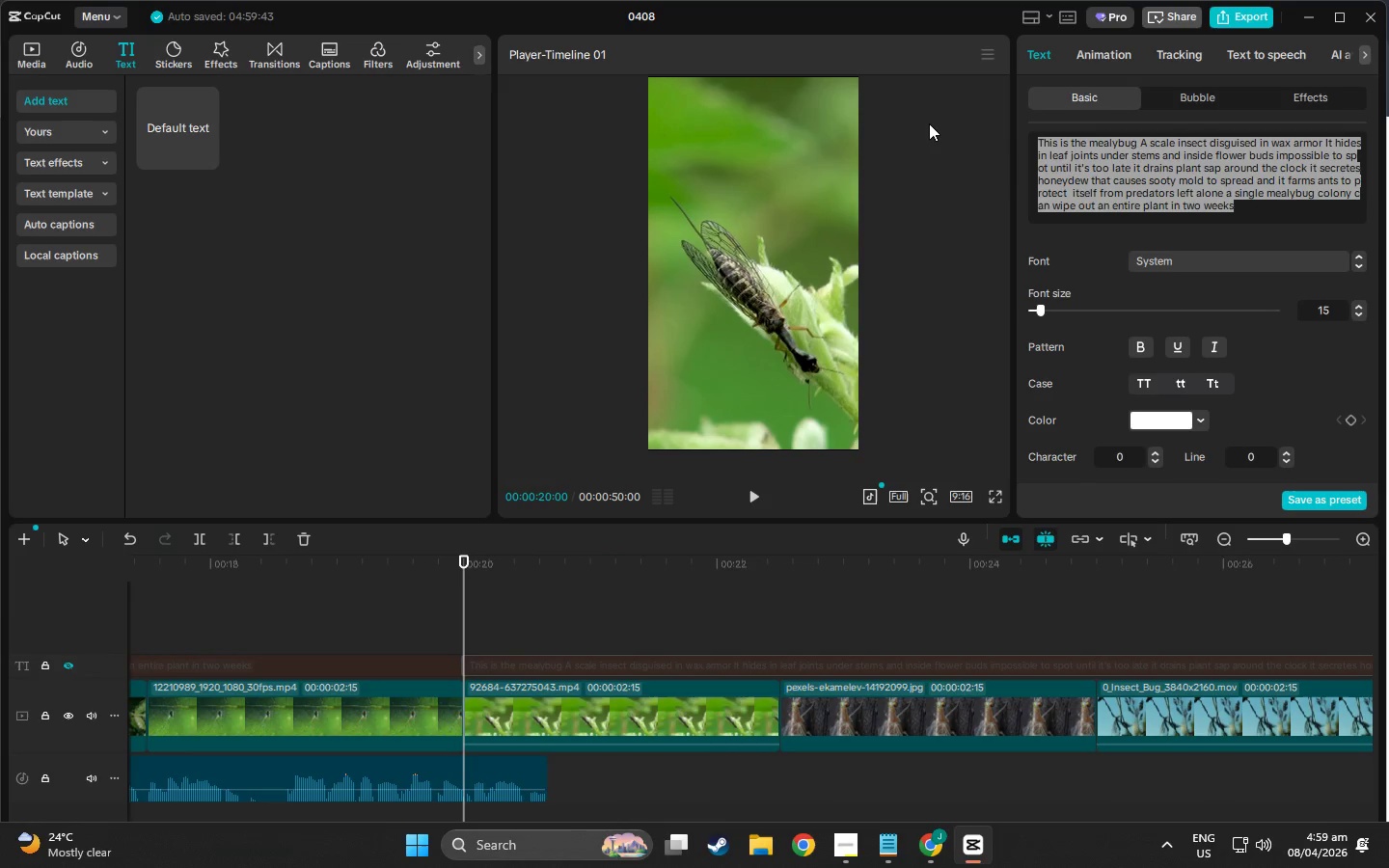 
key(Backspace)
 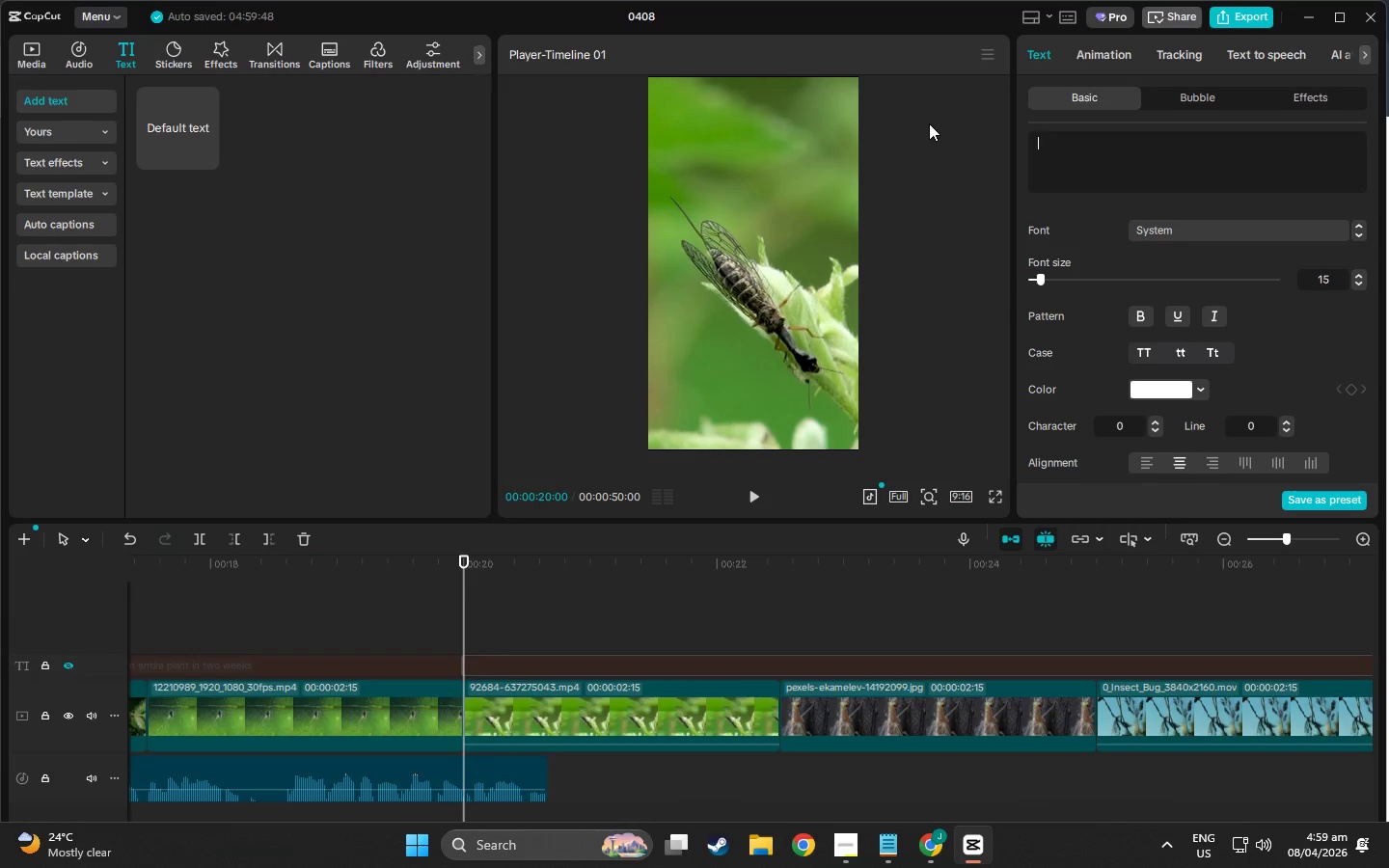 
wait(6.11)
 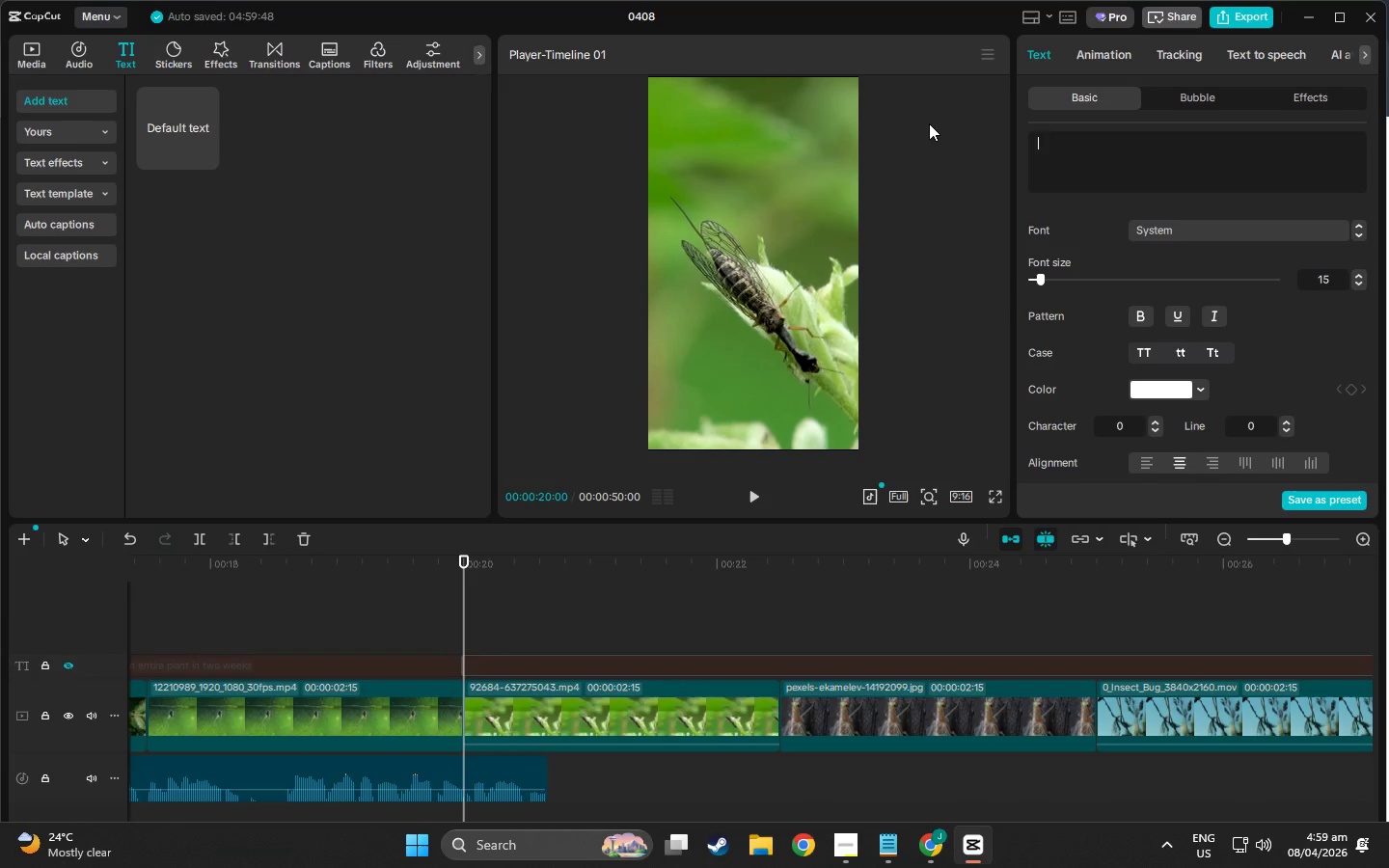 
type(Enter the green lacewing larva,)
key(Backspace)
type( also know the aphid lion don;)
key(Backspace)
type('t let the delicatee wings fools )
key(Backspace)
key(Backspace)
type( you the larvae are pure predator once lace)
 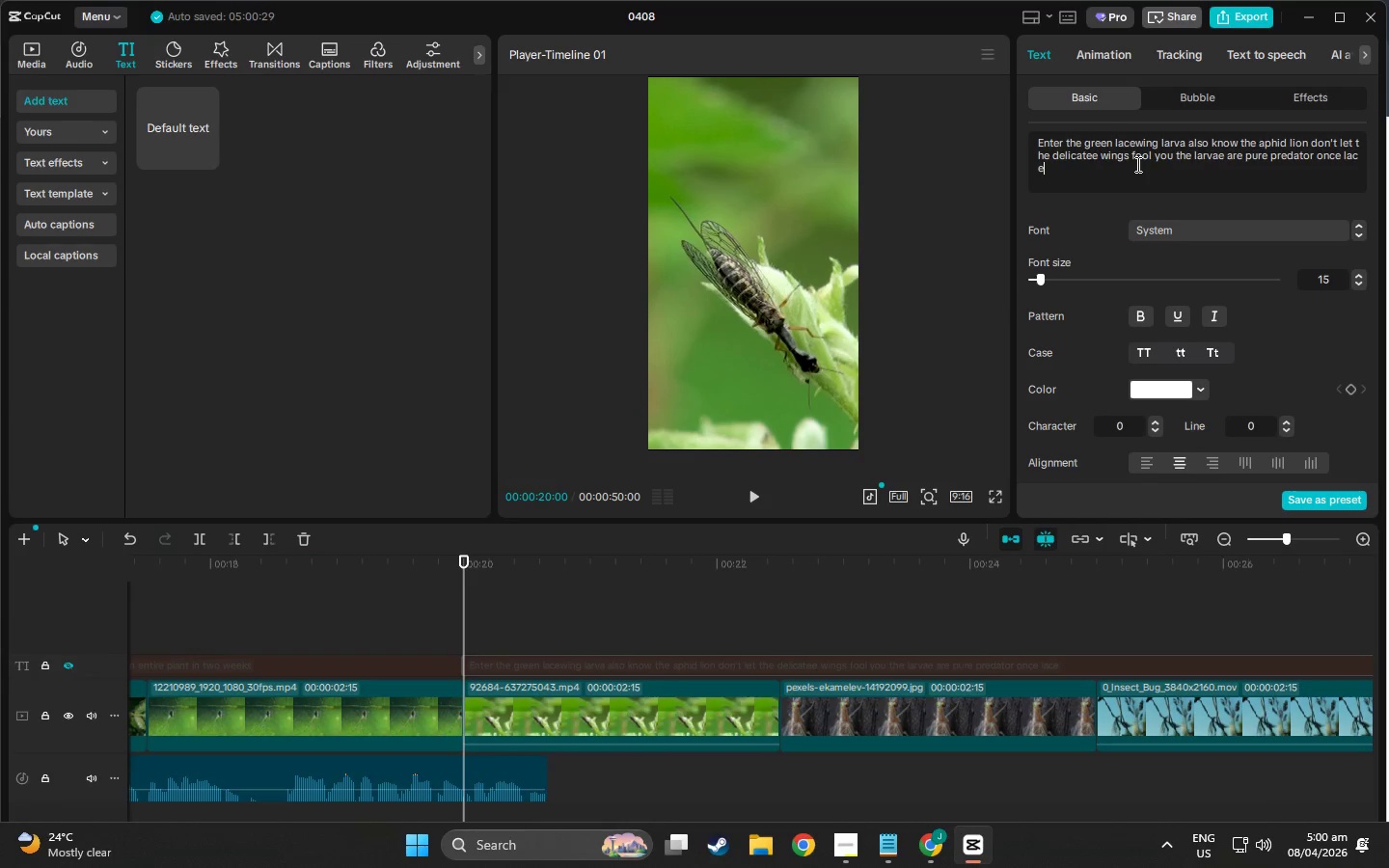 
wait(24.98)
 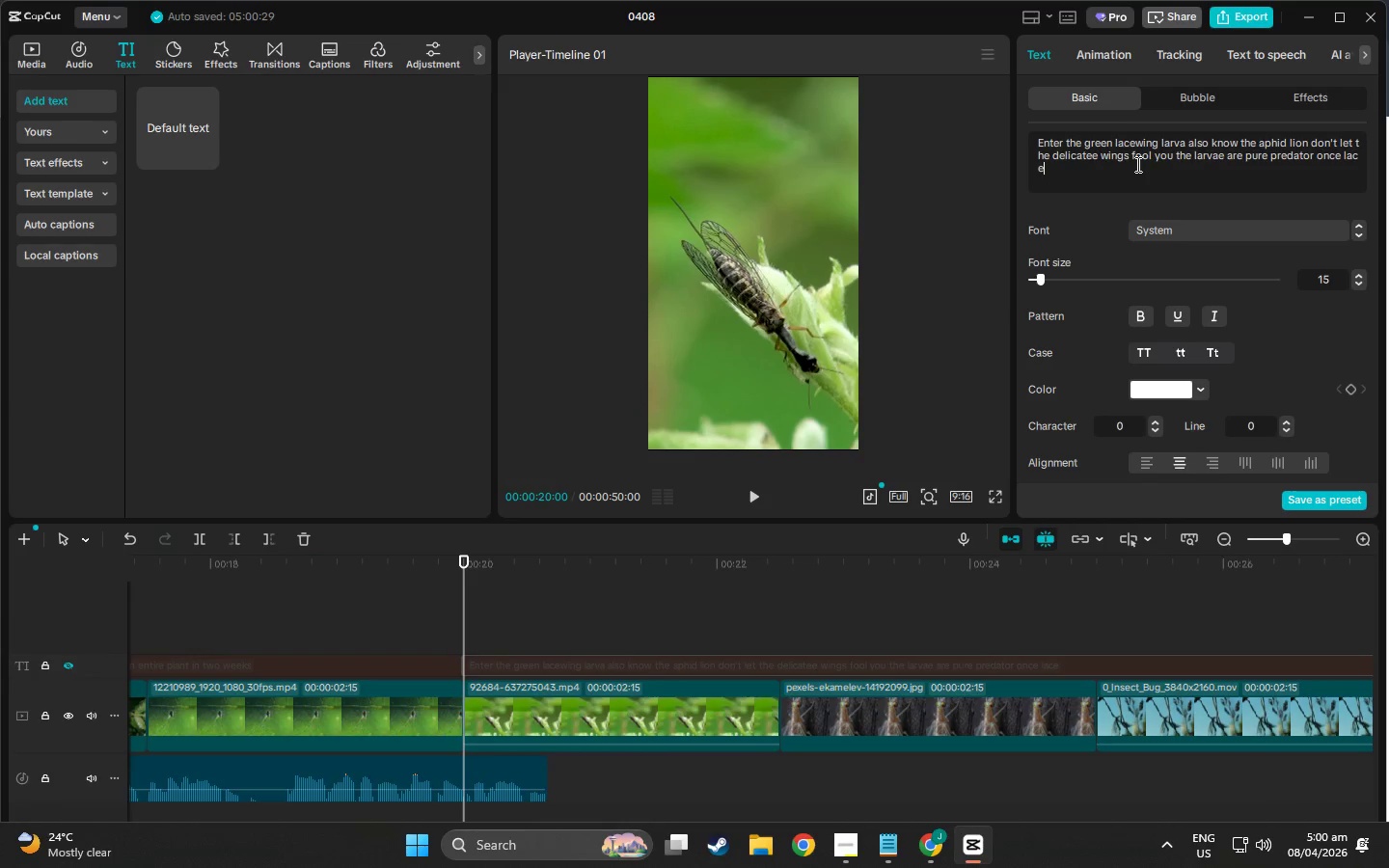 
left_click_drag(start_coordinate=[1094, 169], to_coordinate=[1031, 137])
 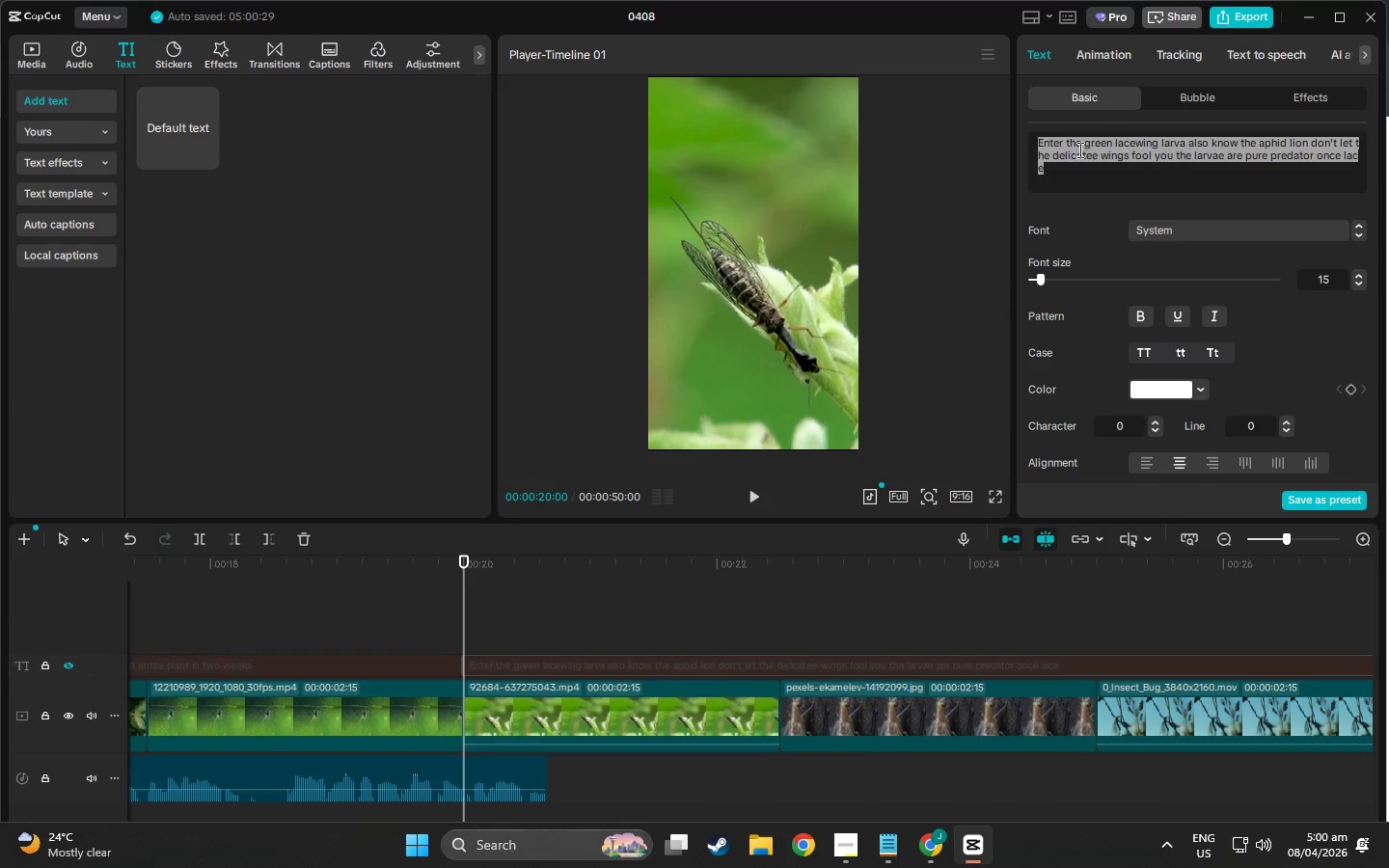 
left_click([1160, 146])
 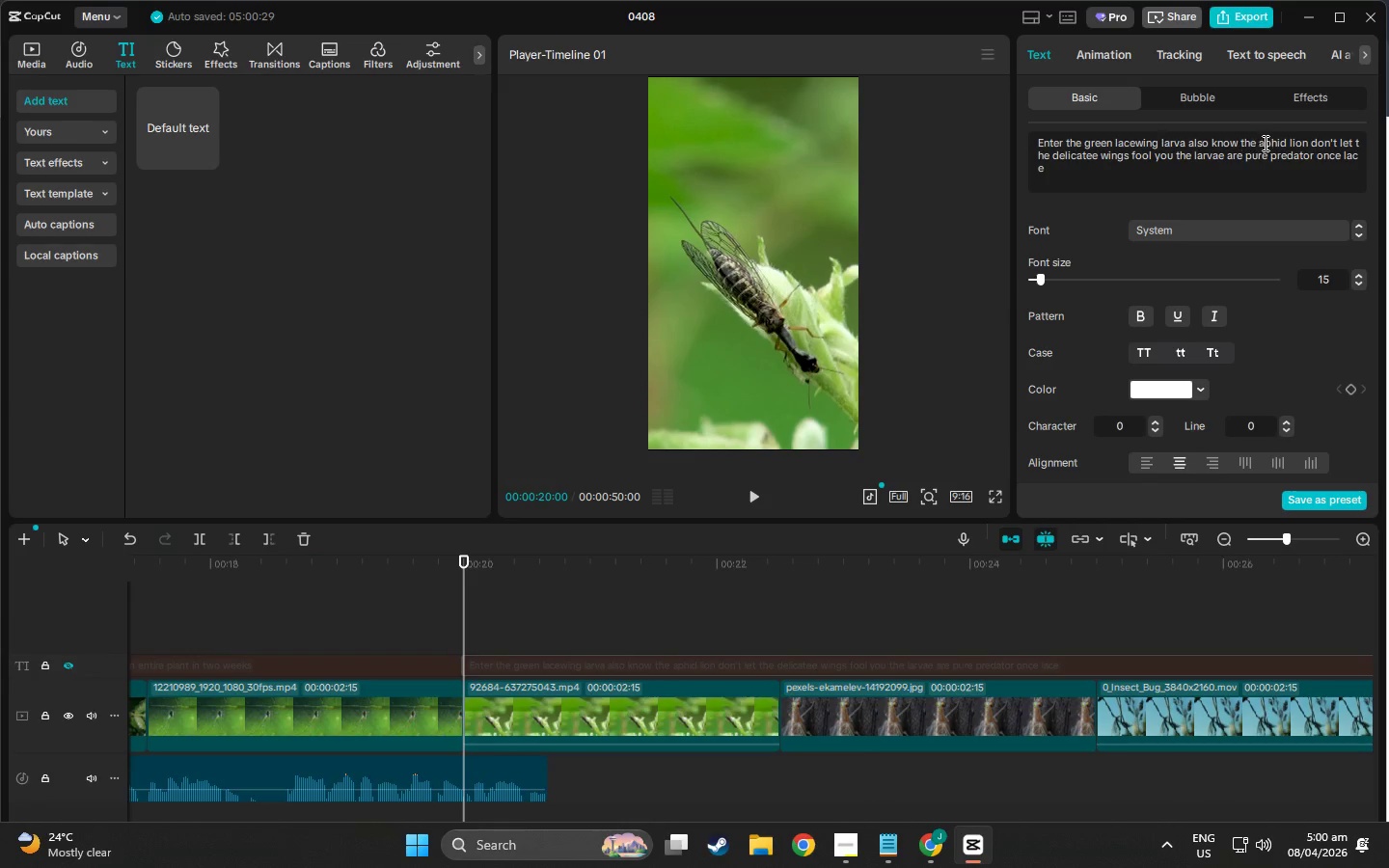 
left_click_drag(start_coordinate=[1297, 143], to_coordinate=[1385, 145])
 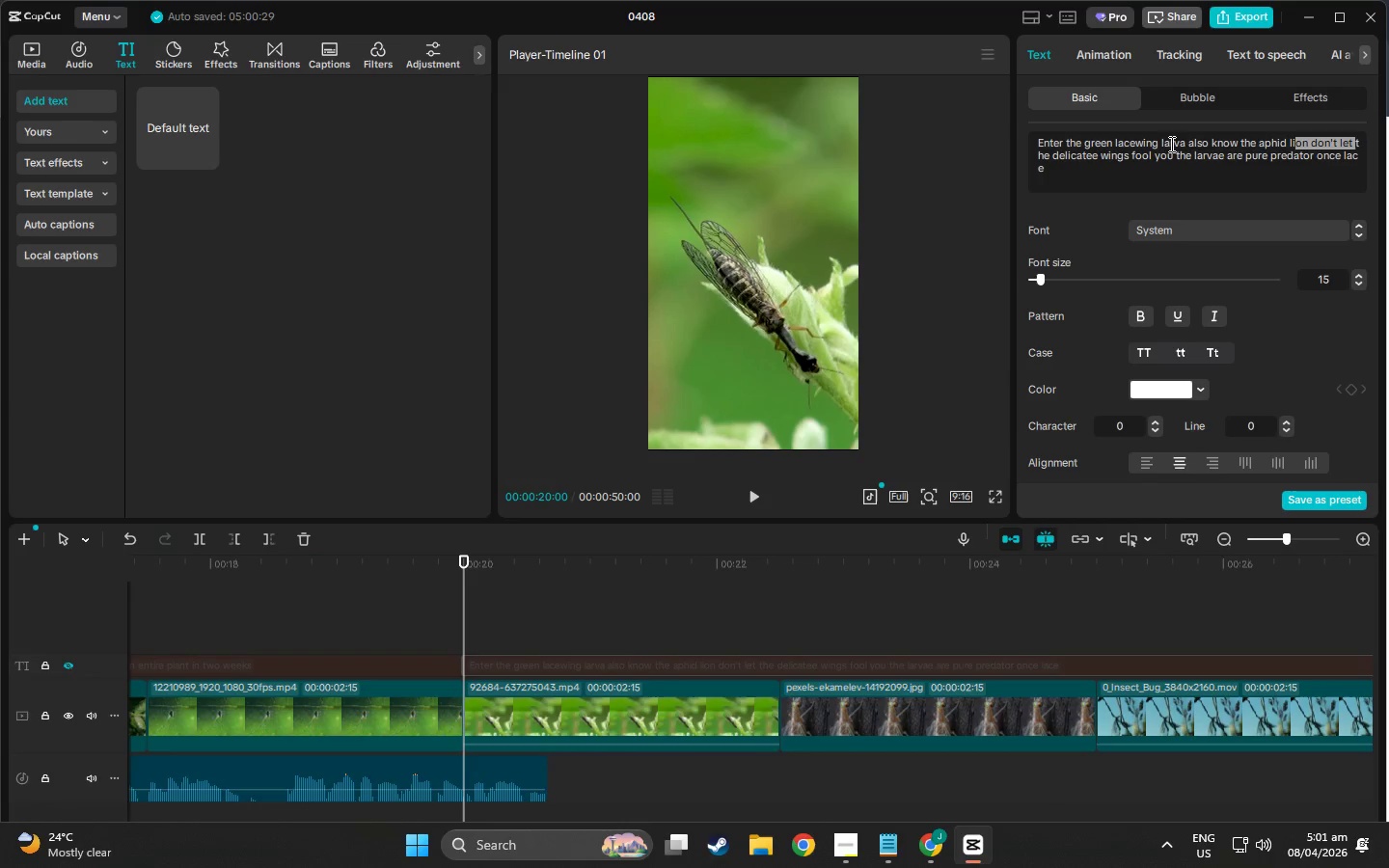 
left_click_drag(start_coordinate=[1161, 143], to_coordinate=[1184, 147])
 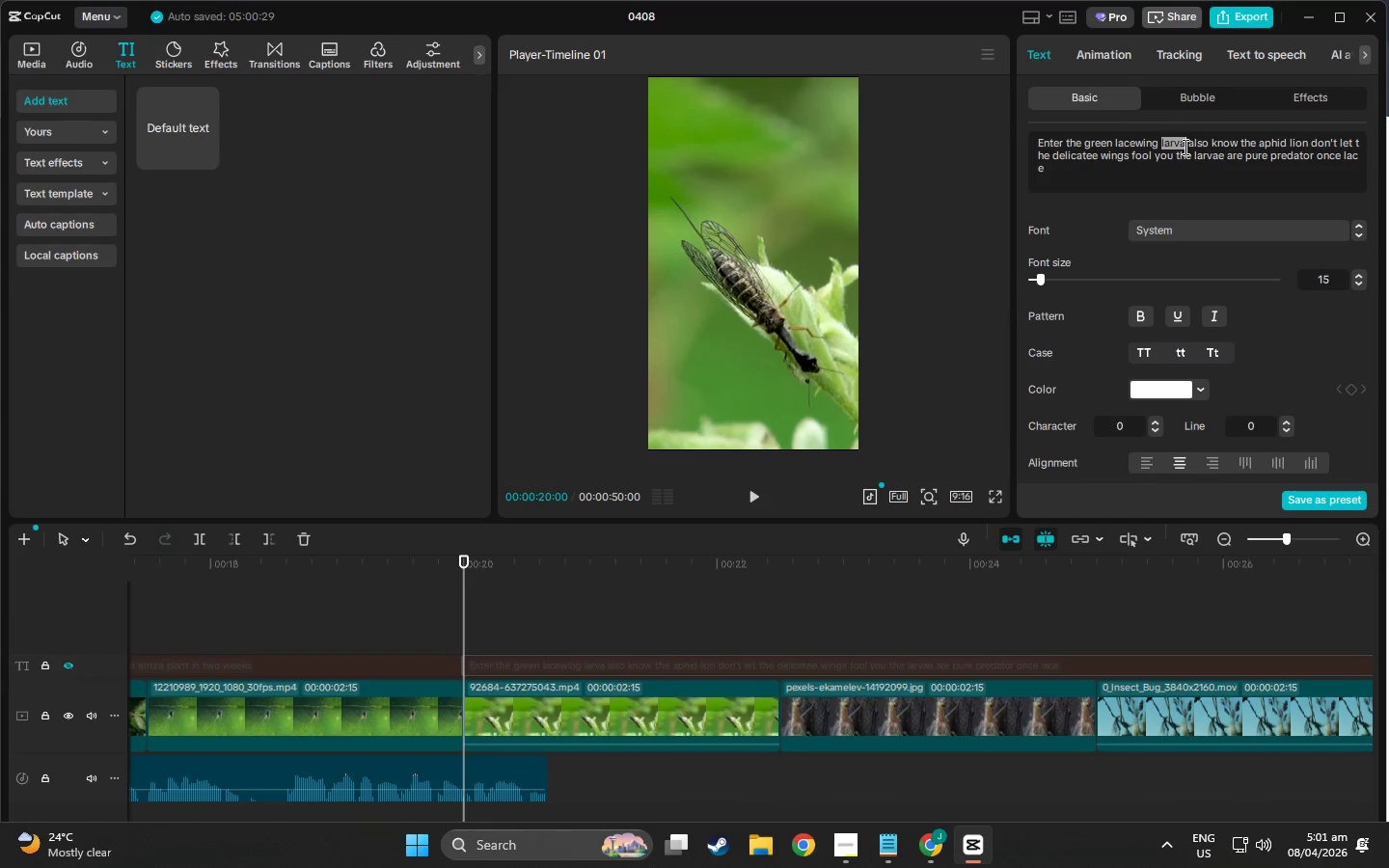 
key(Backspace)
 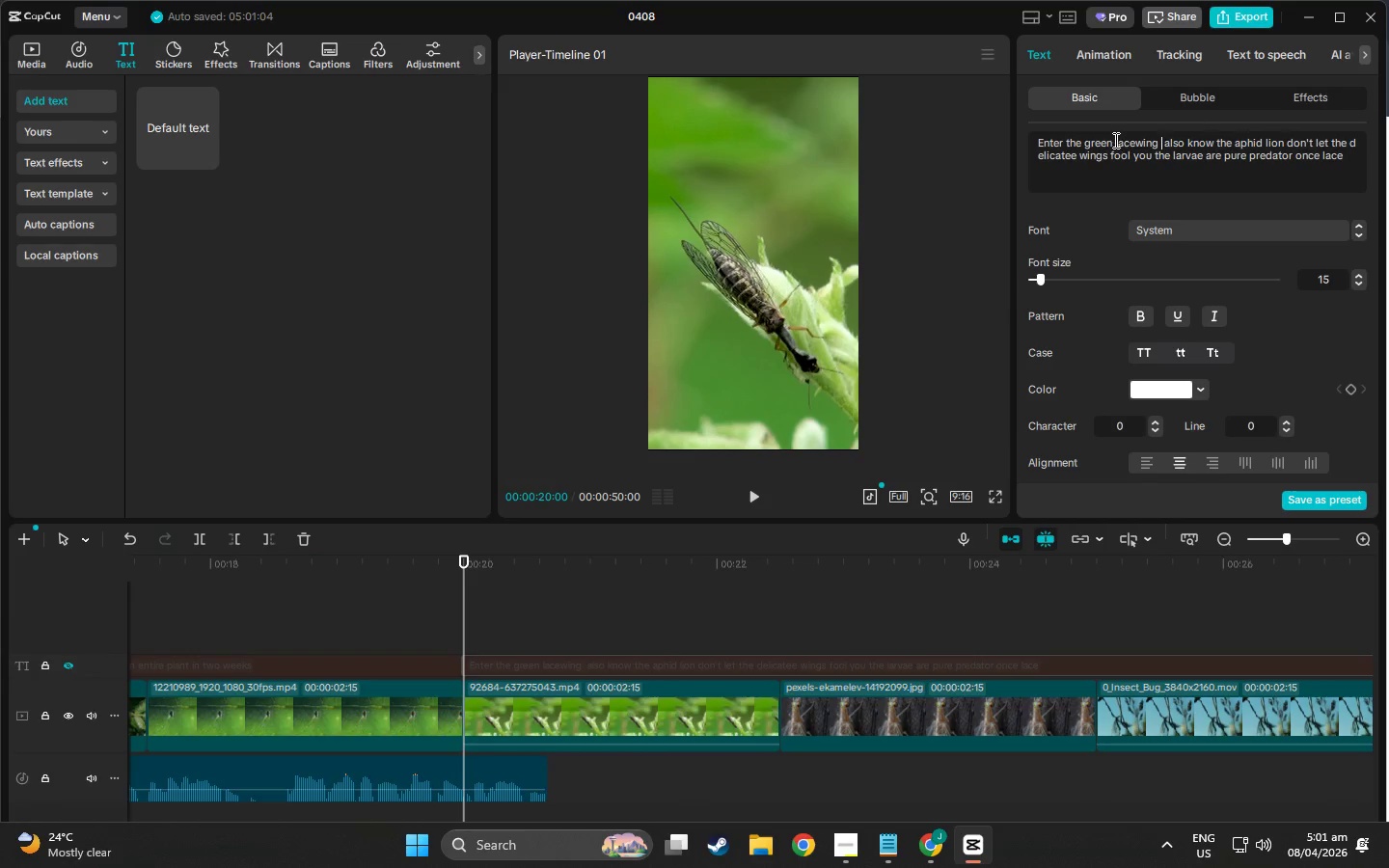 
left_click([1103, 140])
 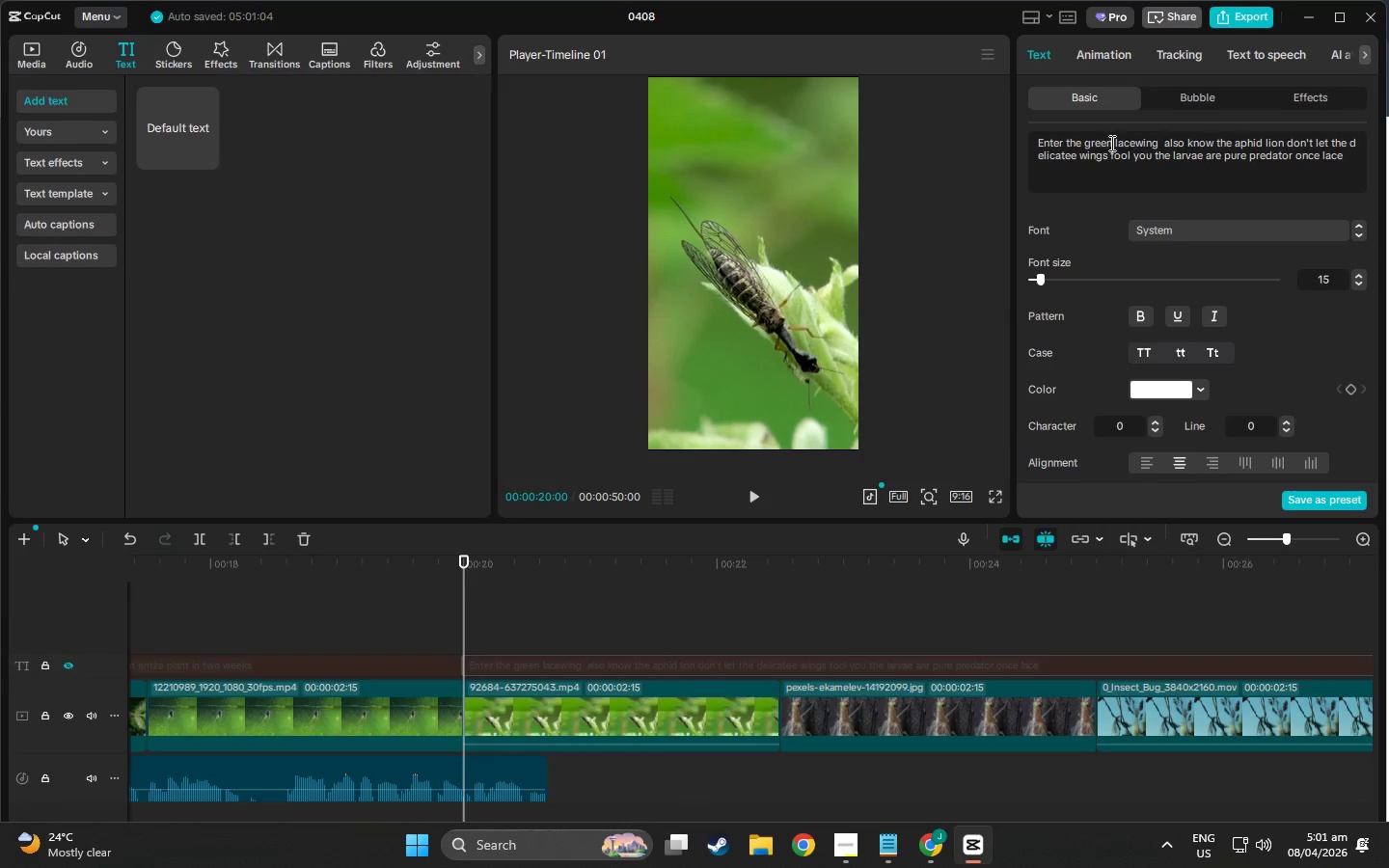 
left_click_drag(start_coordinate=[1110, 143], to_coordinate=[1083, 143])
 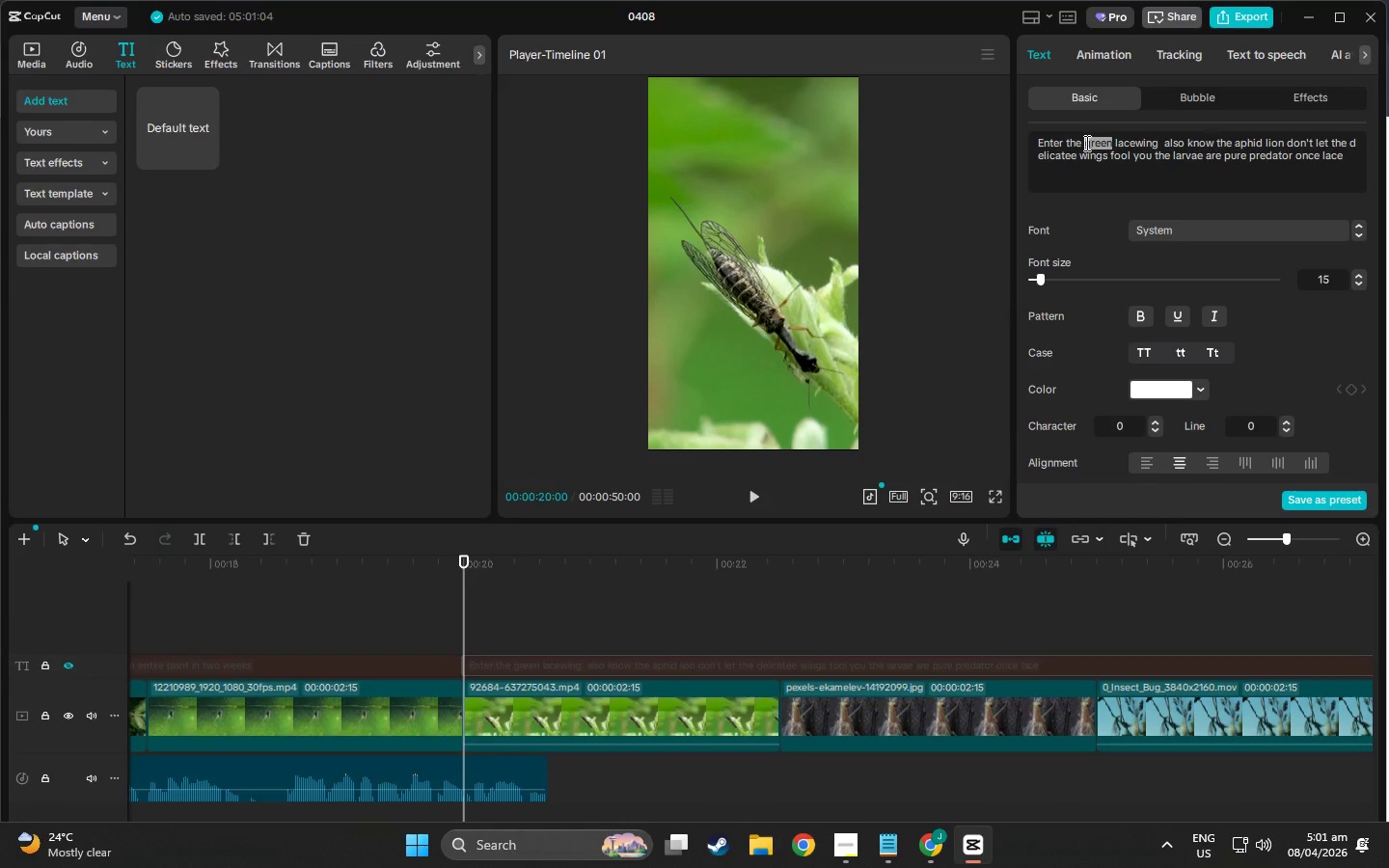 
key(B)
 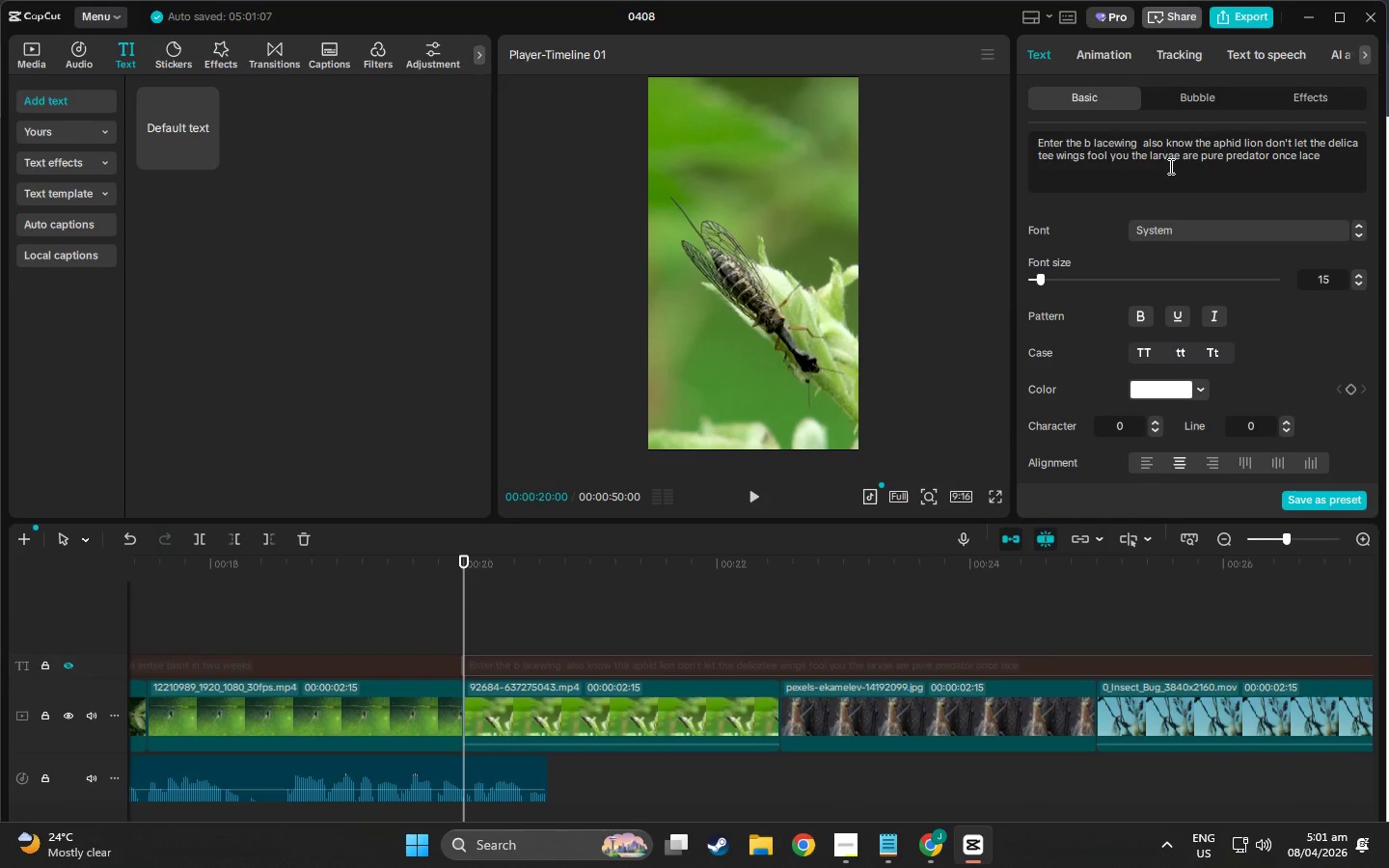 
type(rown)
 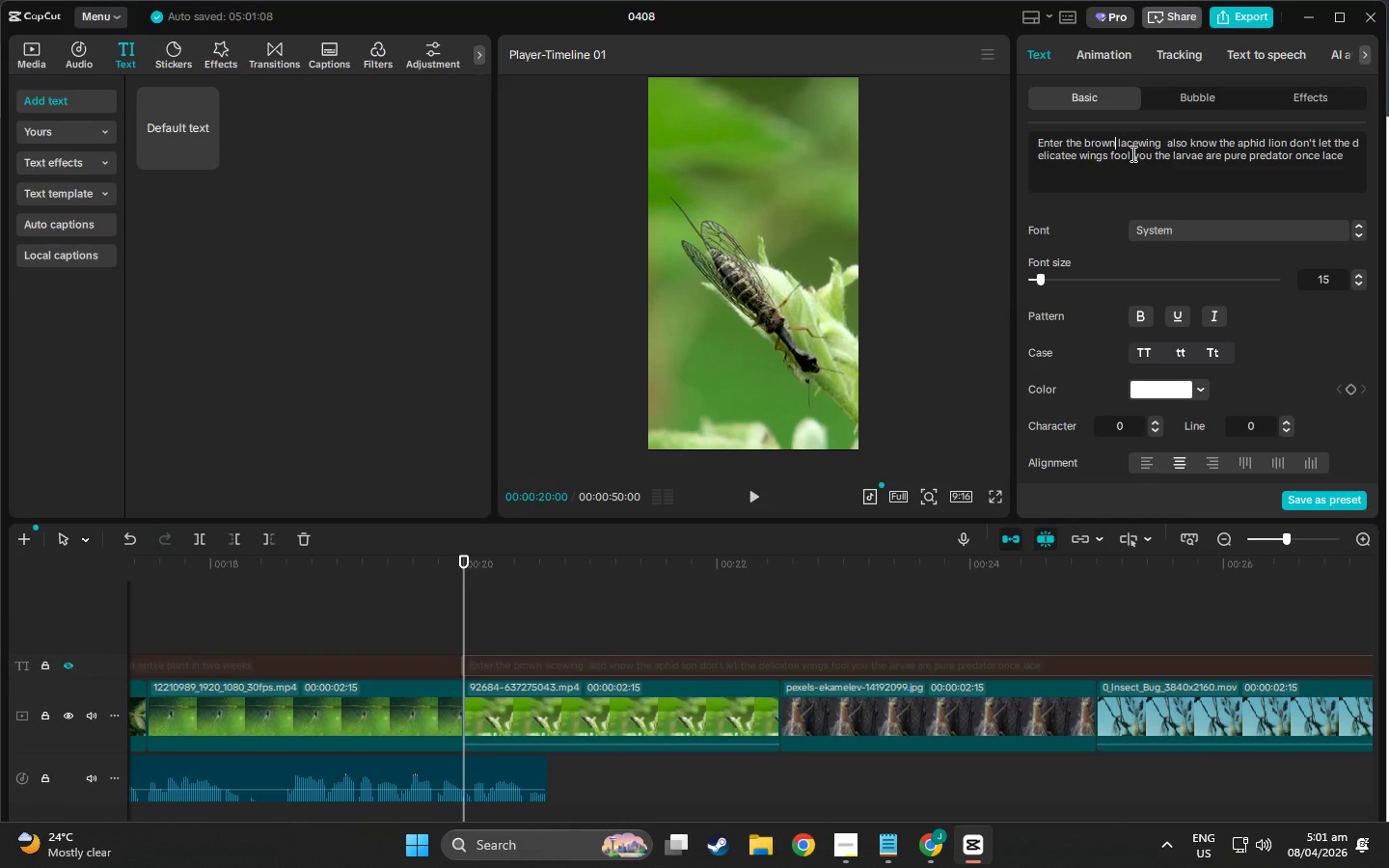 
left_click_drag(start_coordinate=[1128, 152], to_coordinate=[1196, 139])
 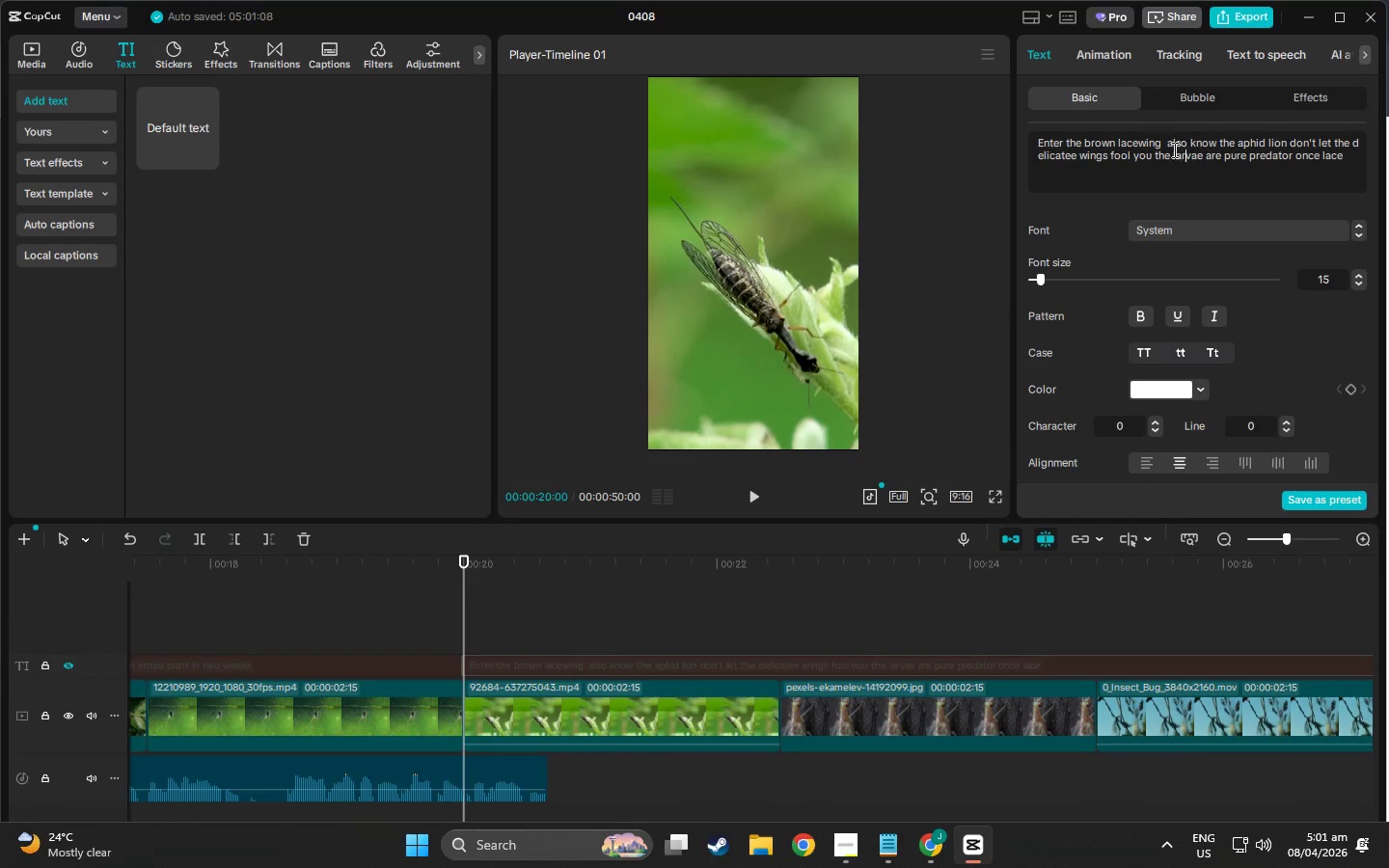 
left_click_drag(start_coordinate=[1171, 148], to_coordinate=[1168, 159])
 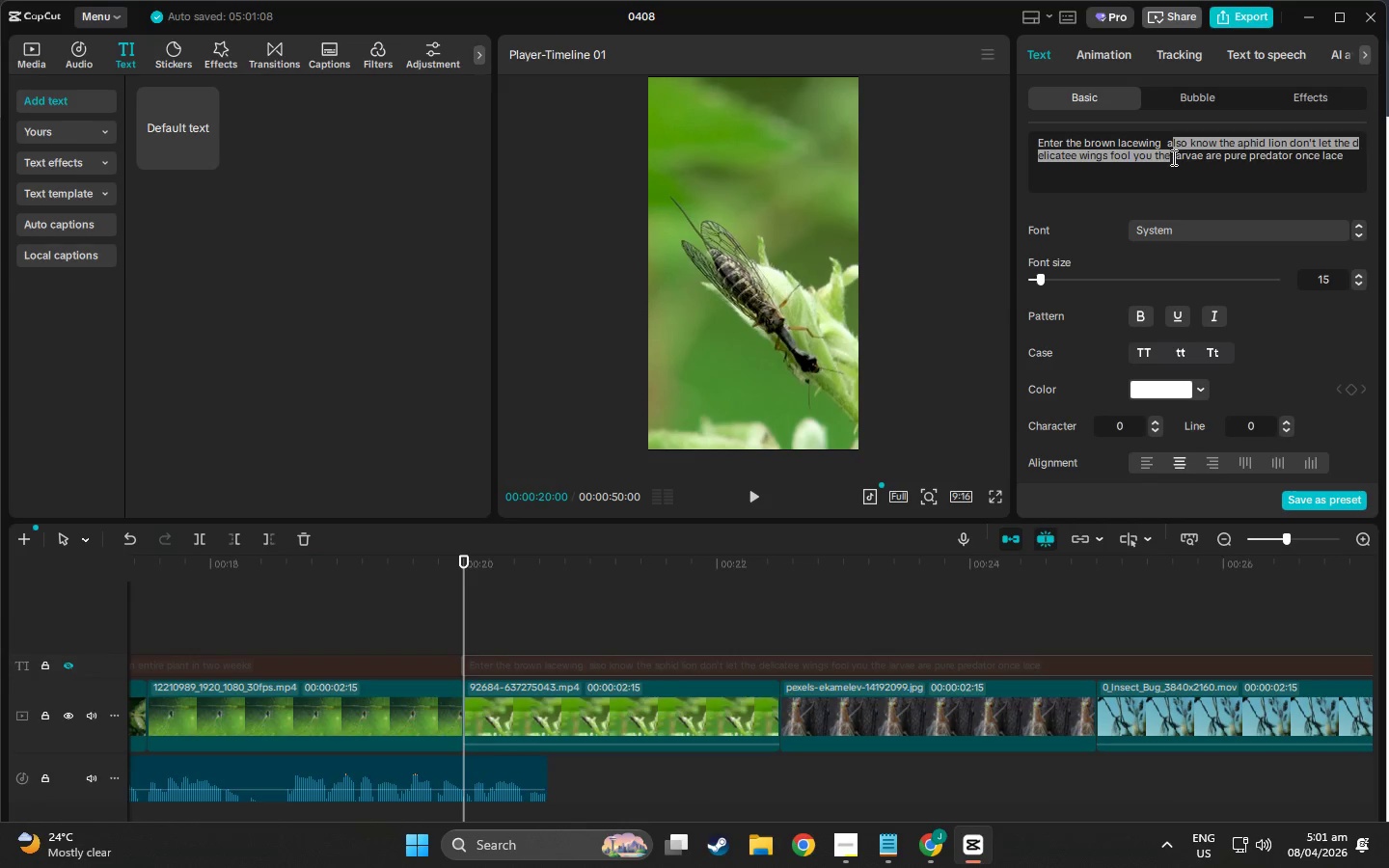 
left_click([1173, 156])
 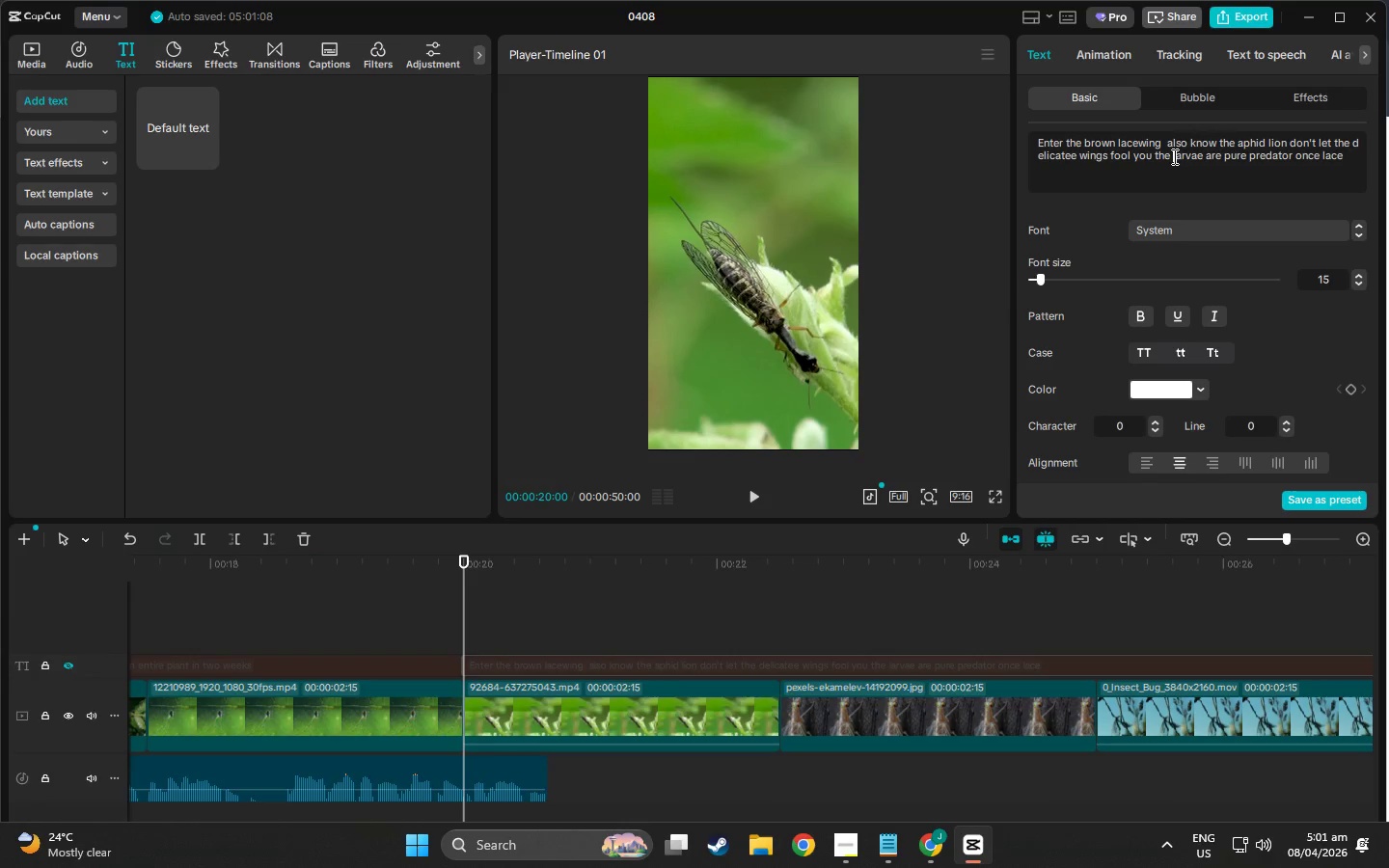 
left_click_drag(start_coordinate=[1173, 156], to_coordinate=[1215, 156])
 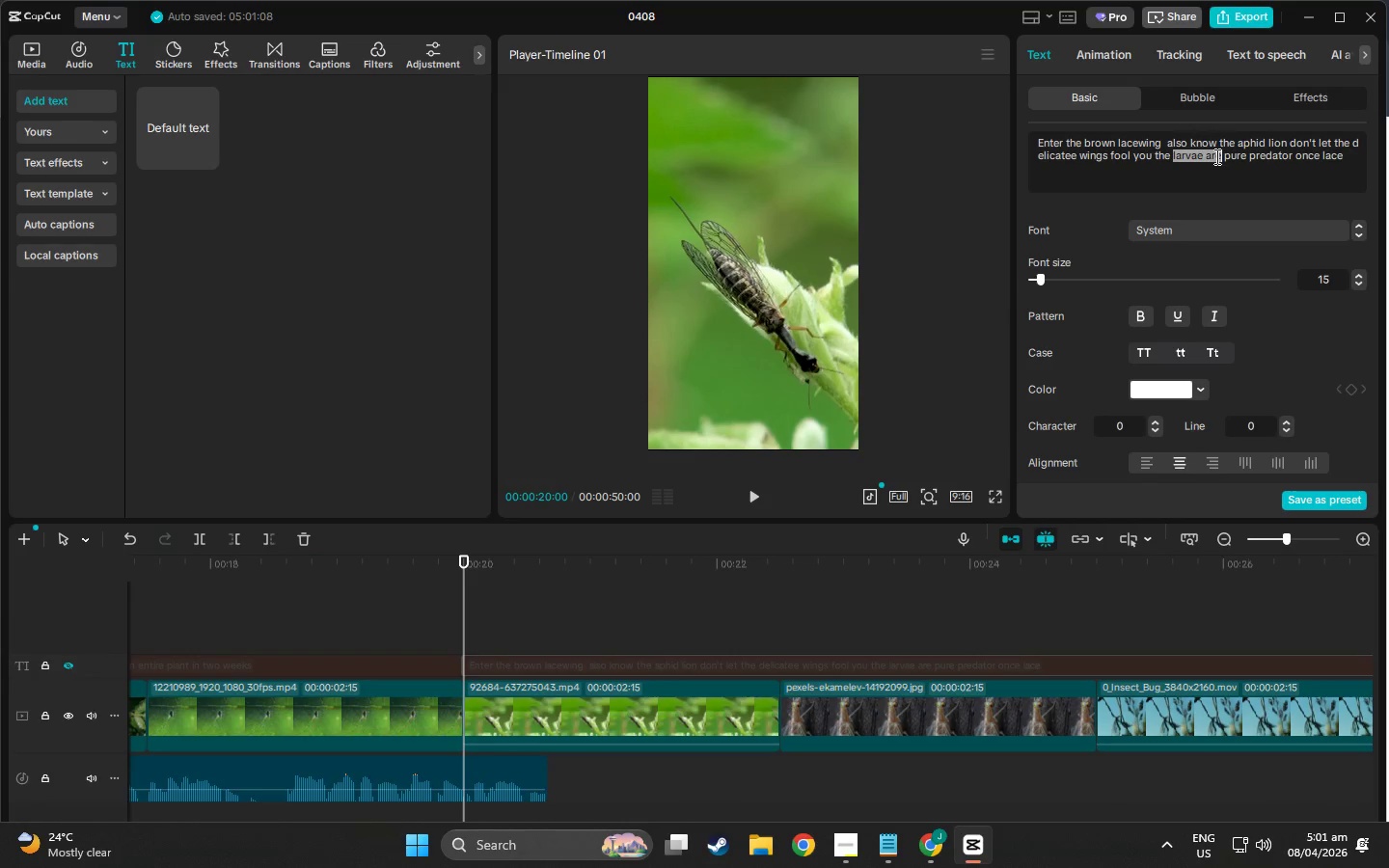 
key(Backspace)
type(it is a)
 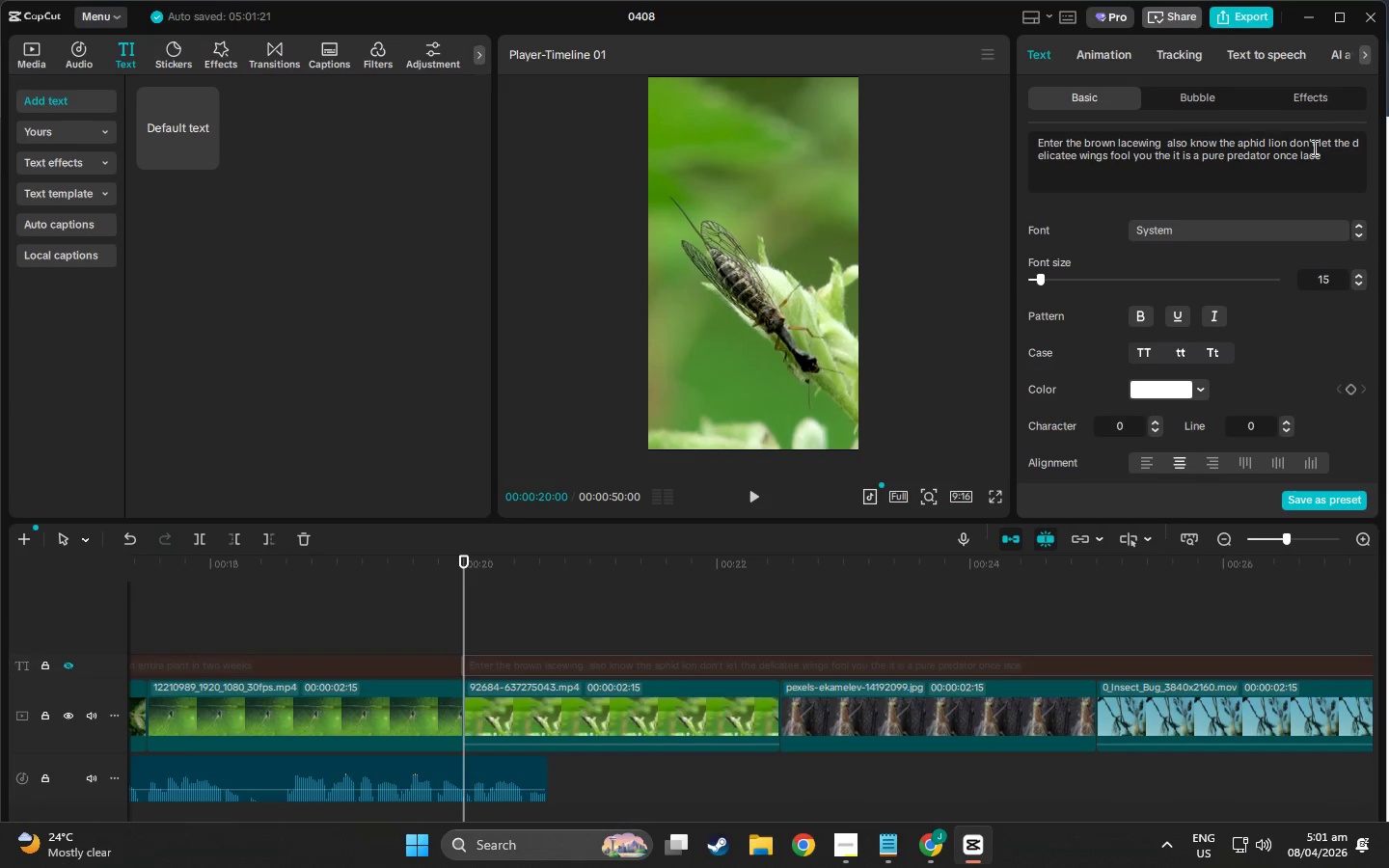 
left_click([1332, 161])
 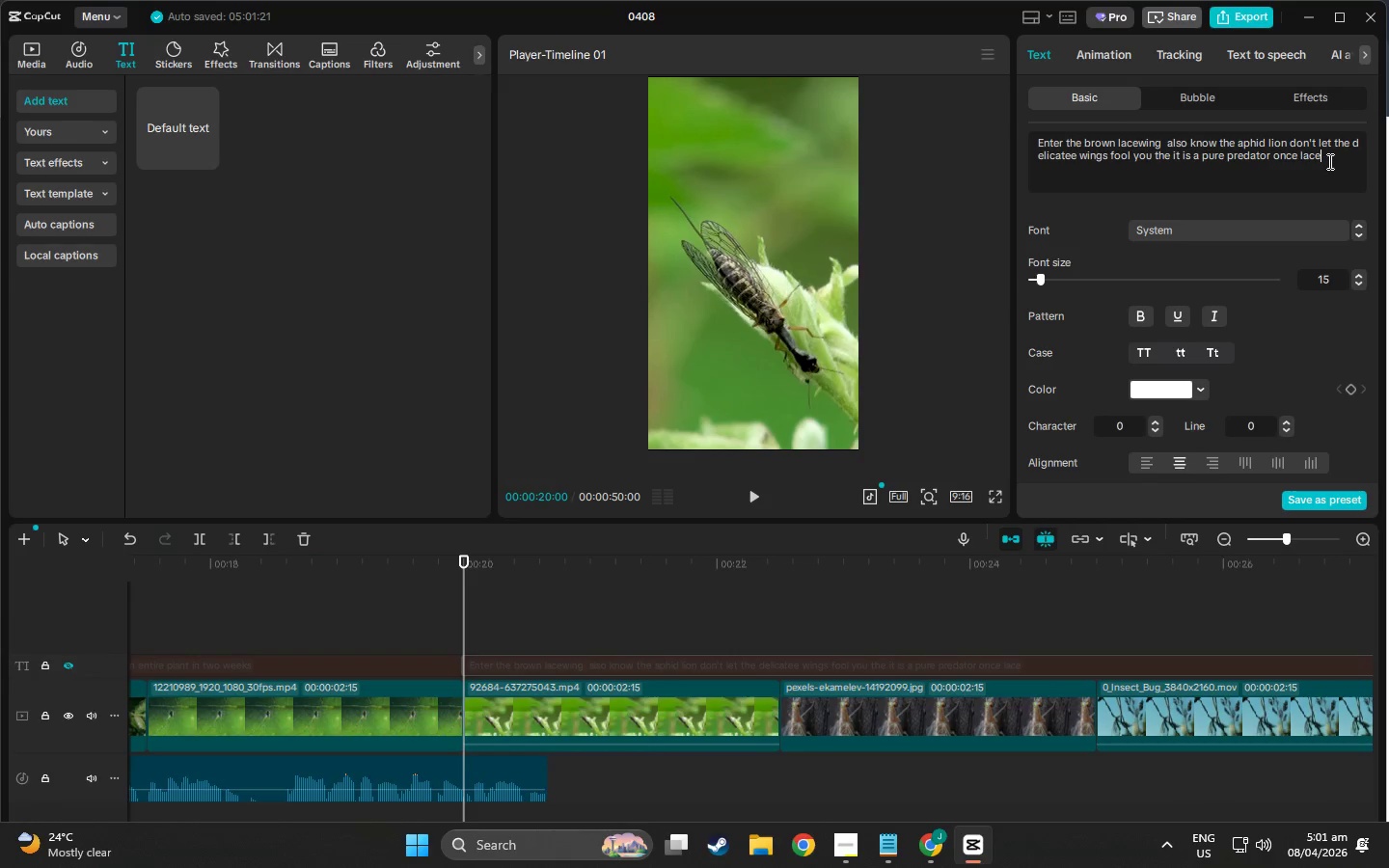 
left_click([1328, 161])
 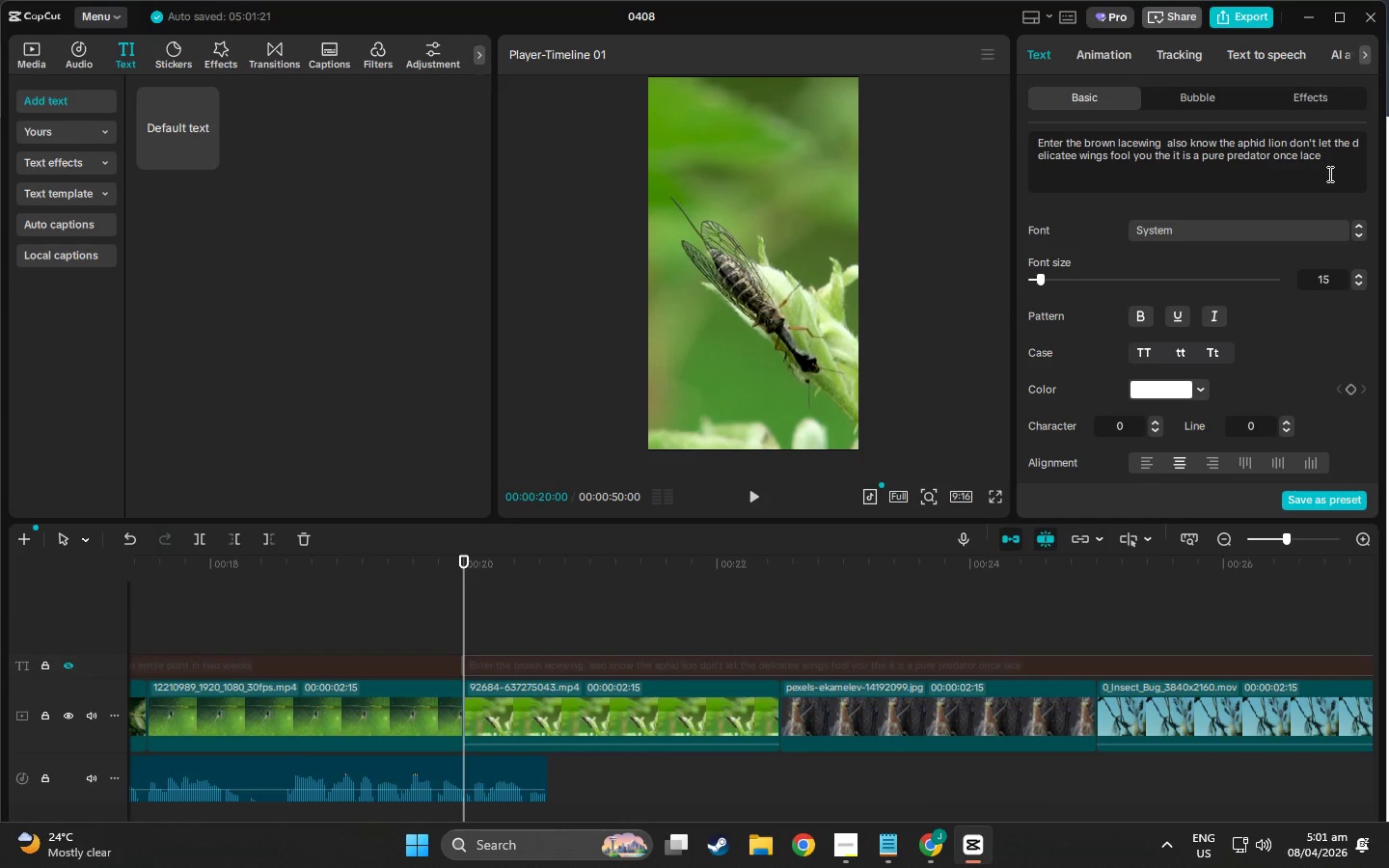 
left_click_drag(start_coordinate=[1327, 157], to_coordinate=[1273, 158])
 